 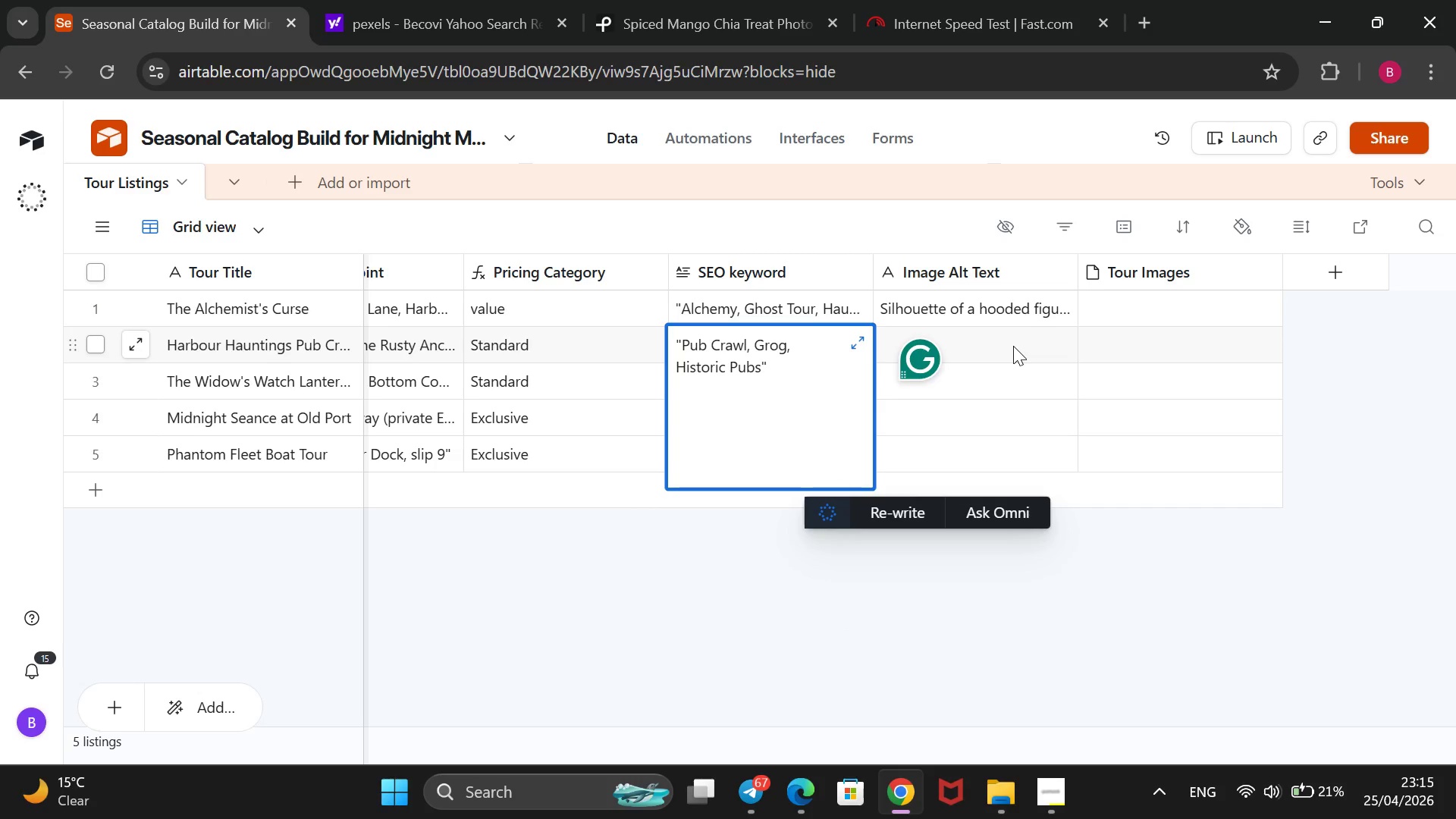 
type(Group of people raising wooden mugs in a dimly lit, )
 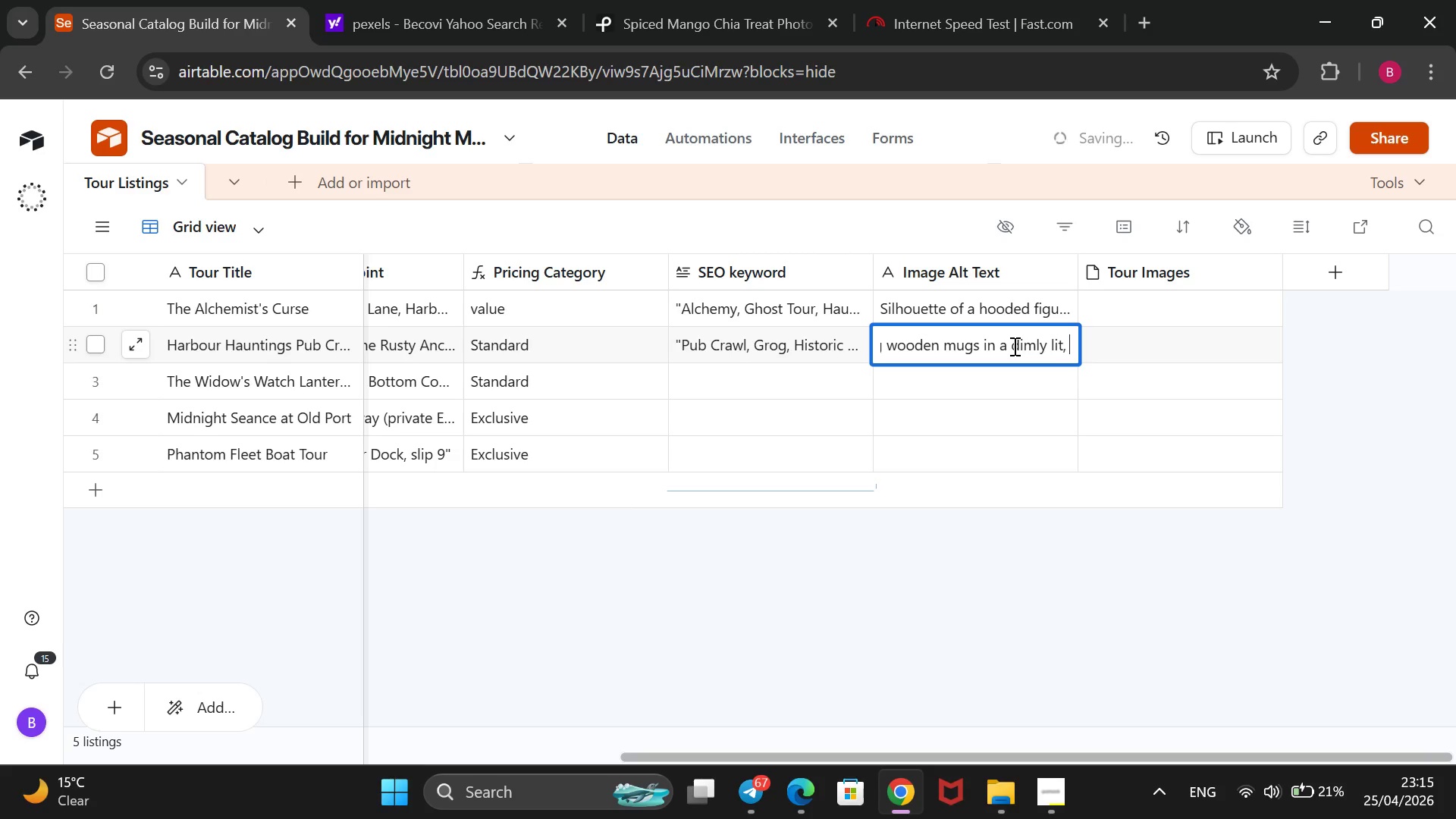 
hold_key(key=ArrowLeft, duration=1.52)
 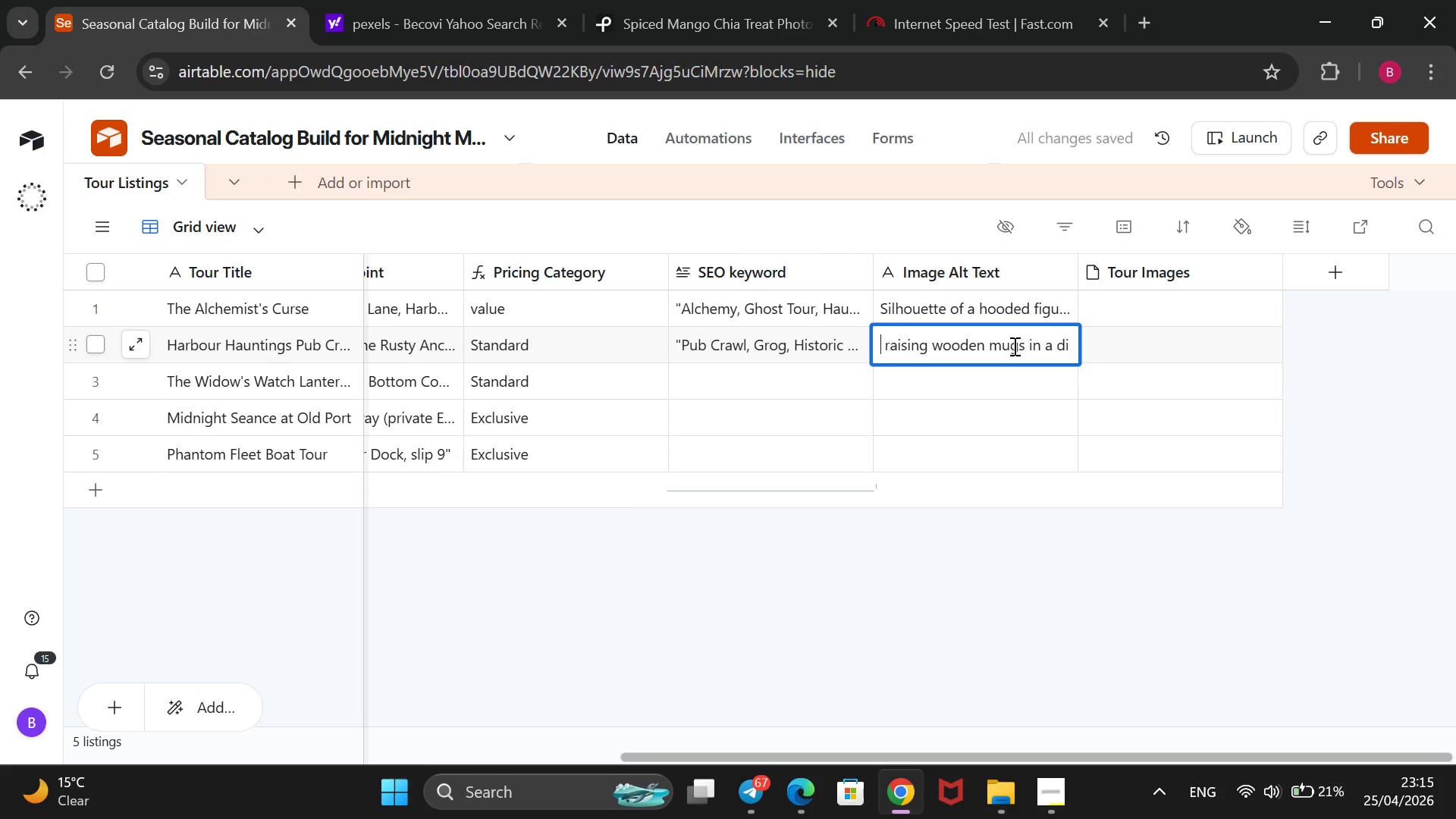 
hold_key(key=ArrowLeft, duration=1.45)
 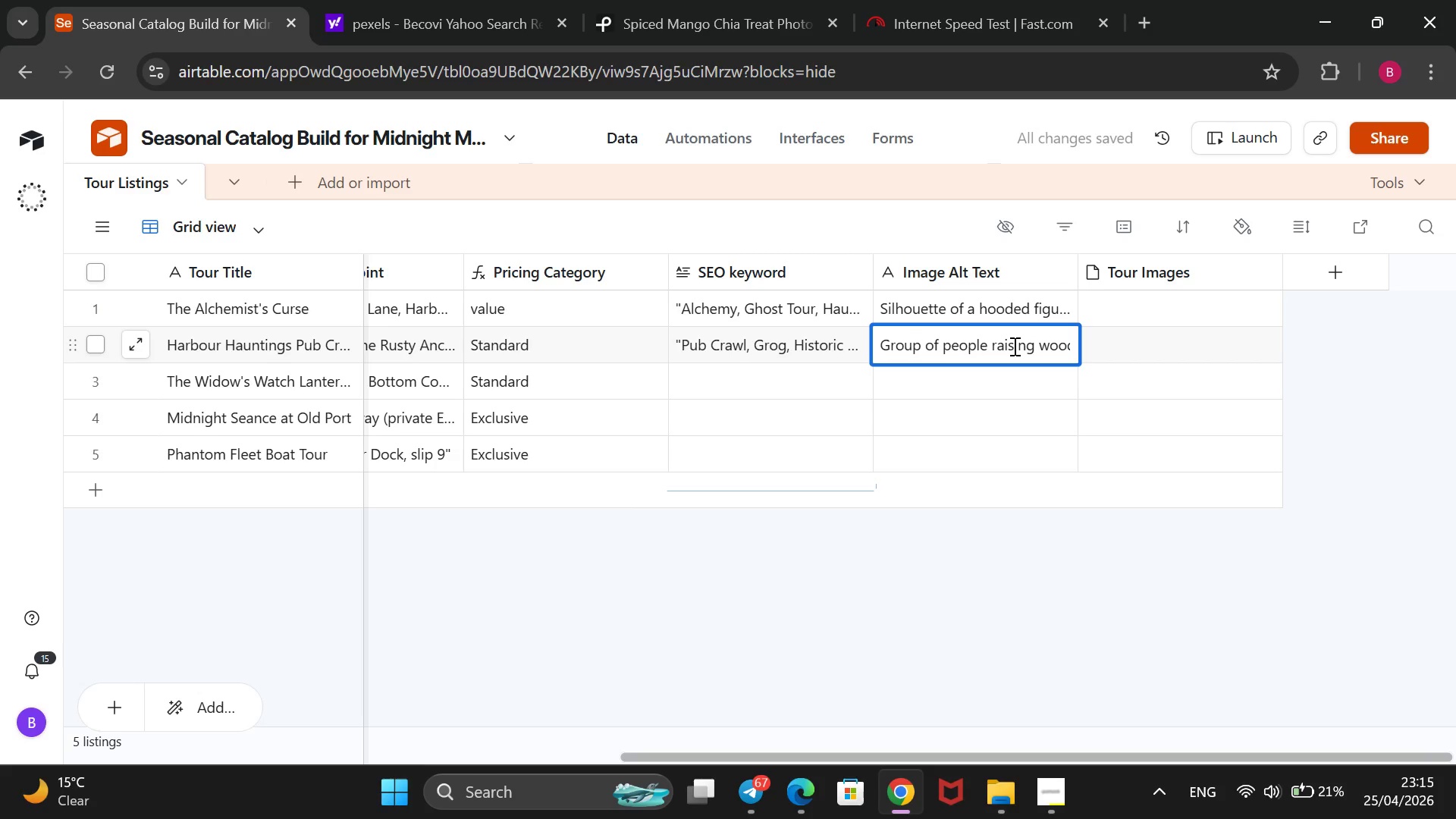 
key(Shift+2)
 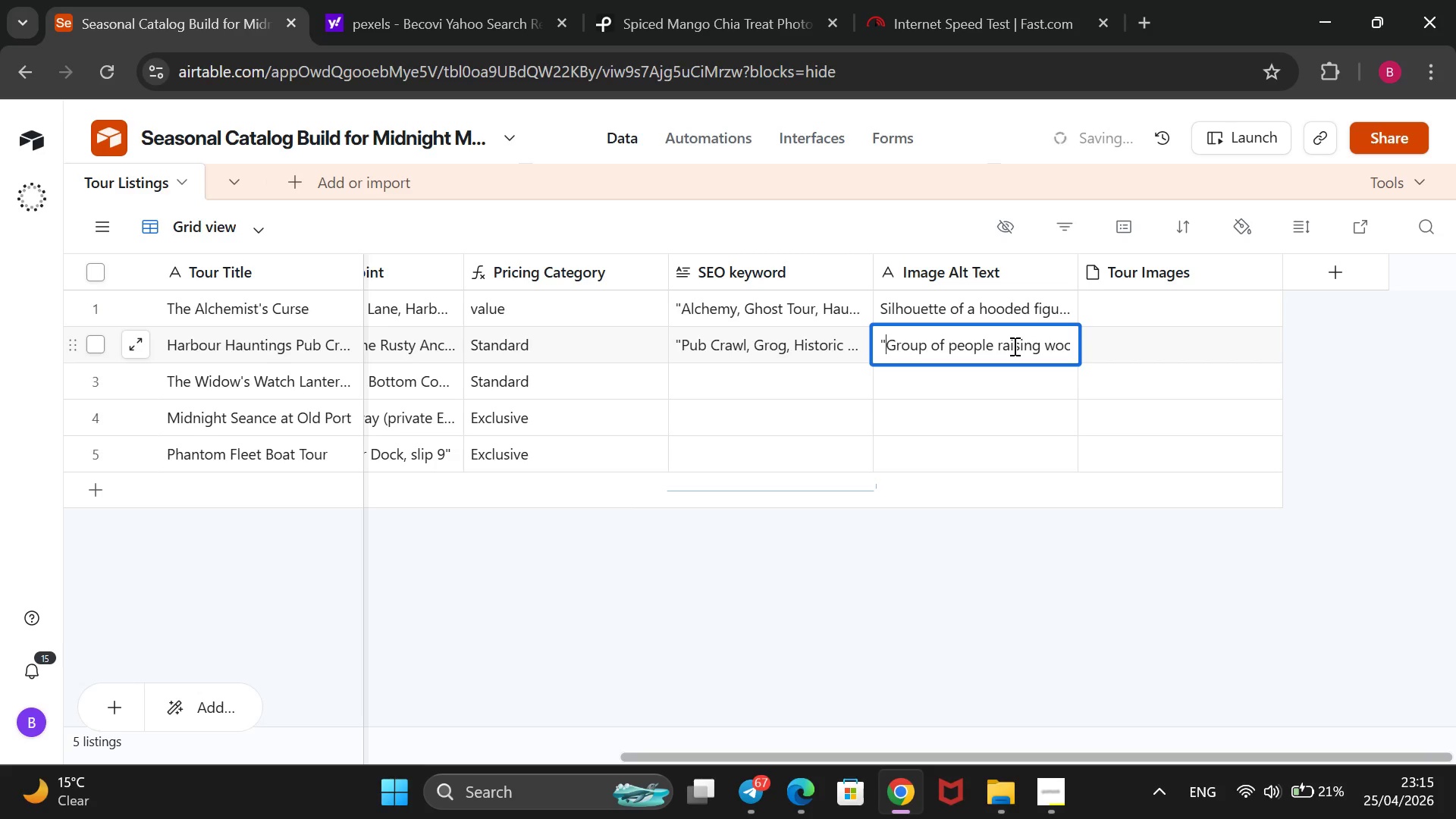 
hold_key(key=ArrowRight, duration=1.5)
 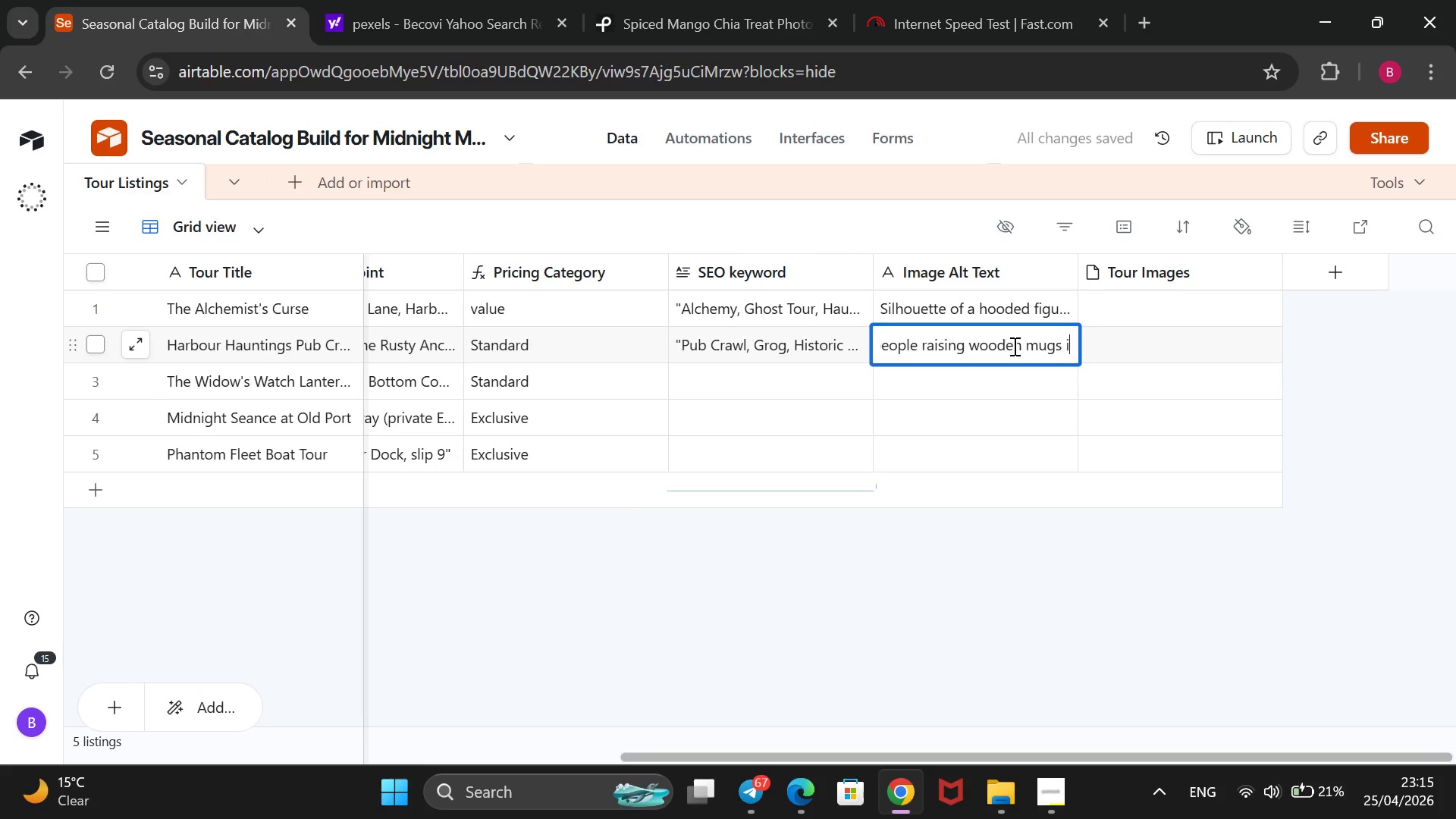 
hold_key(key=ArrowRight, duration=1.5)
 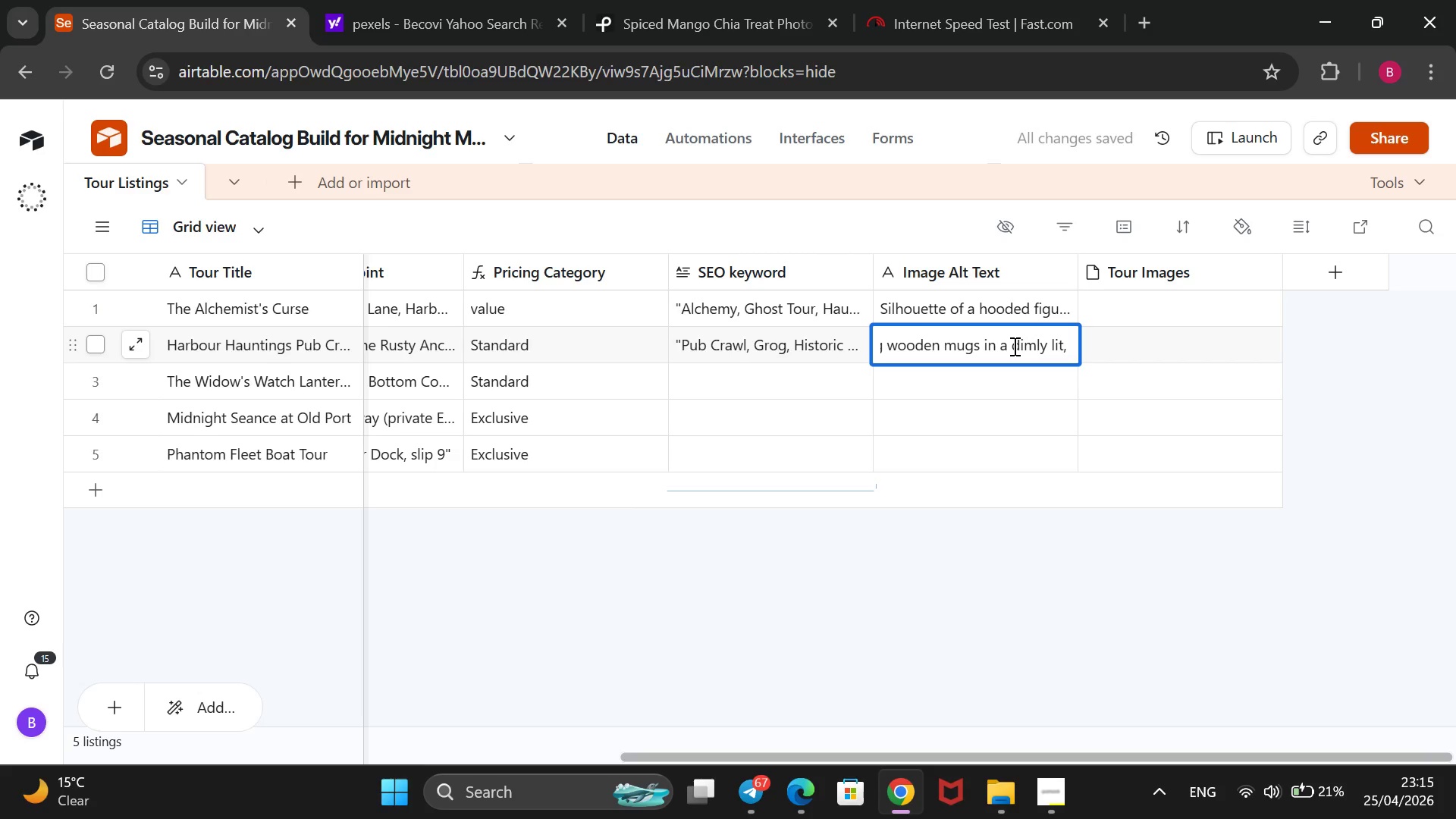 
key(ArrowRight)
 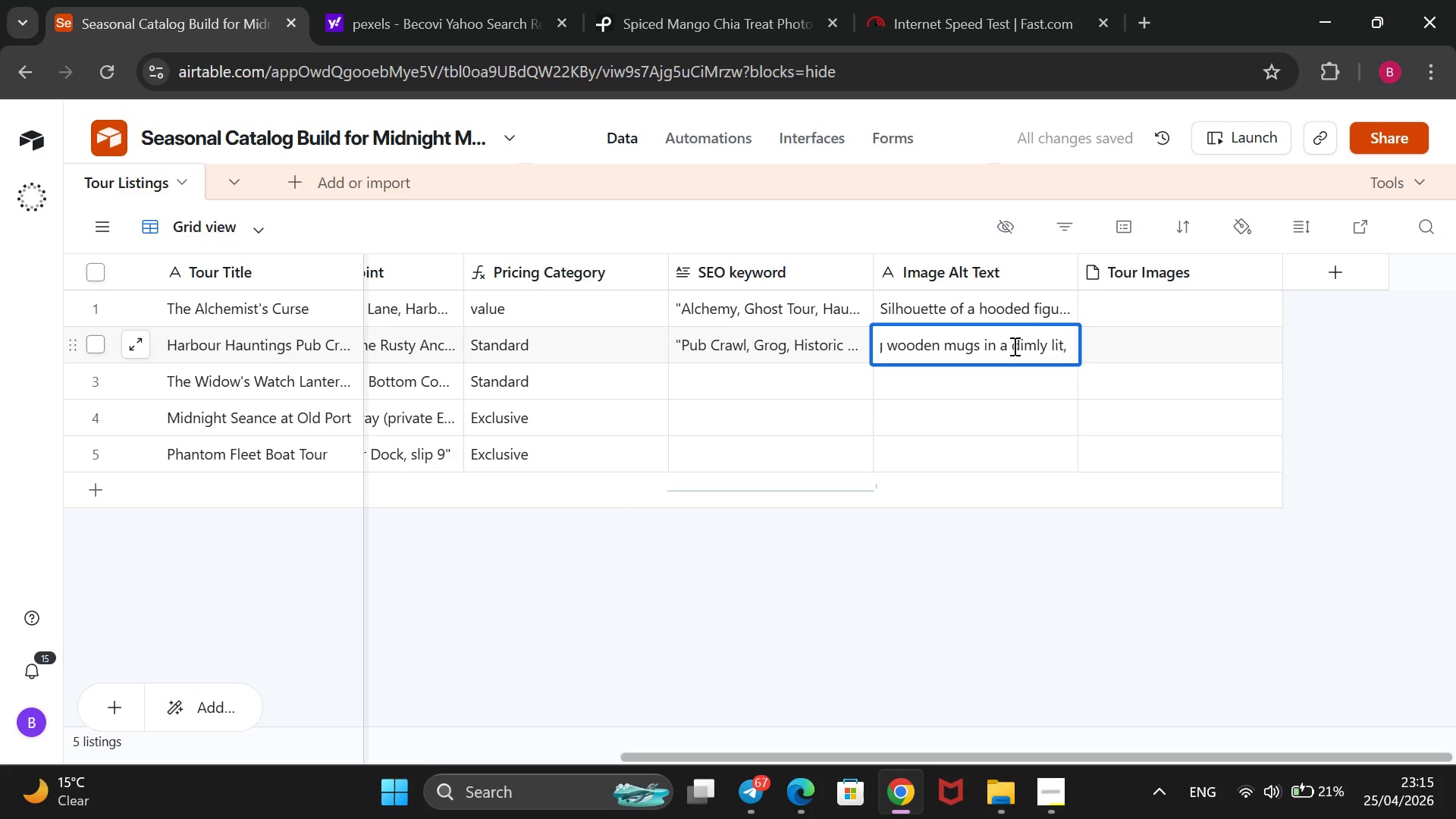 
key(Shift+2)
 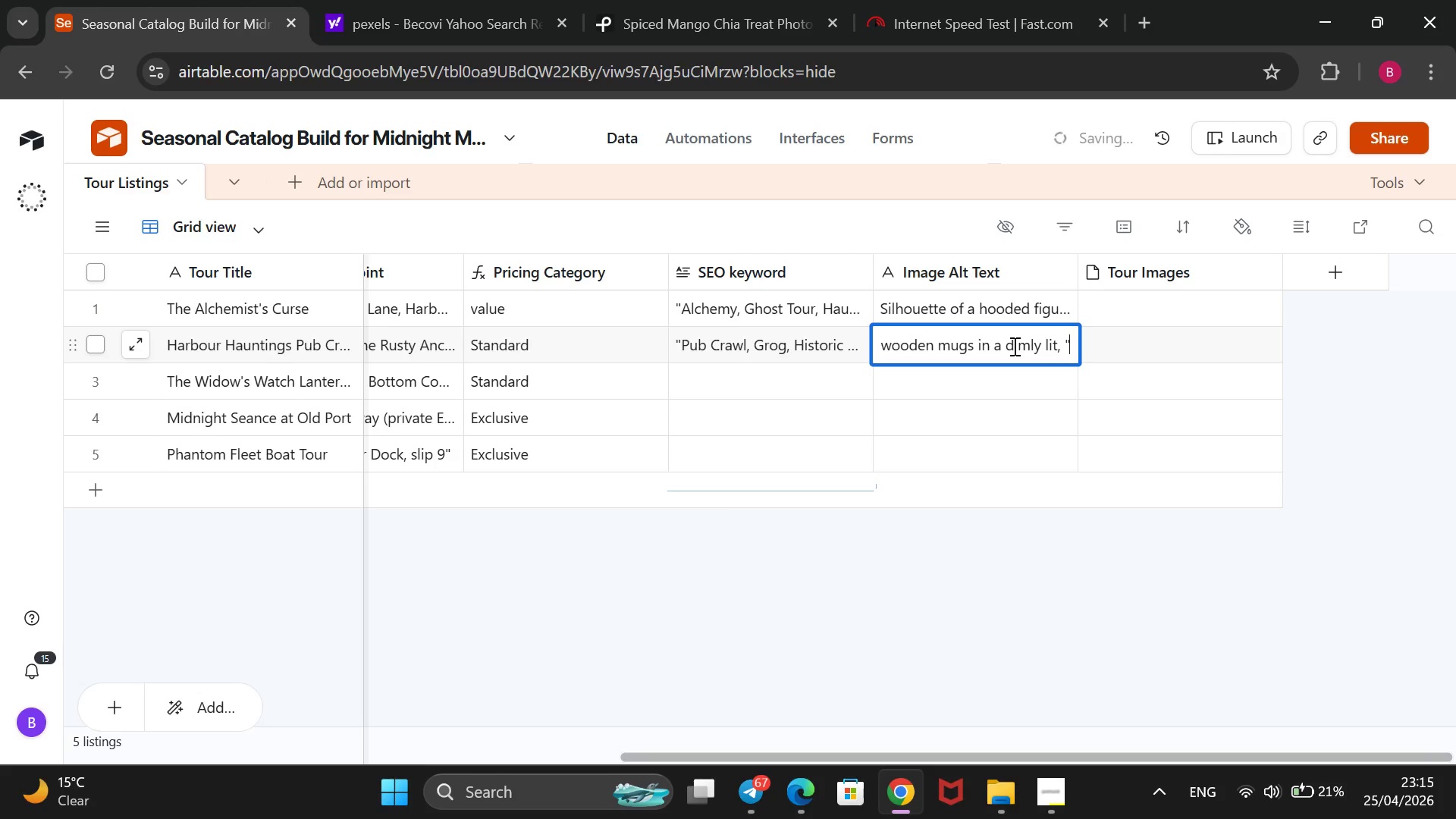 
key(ArrowLeft)
 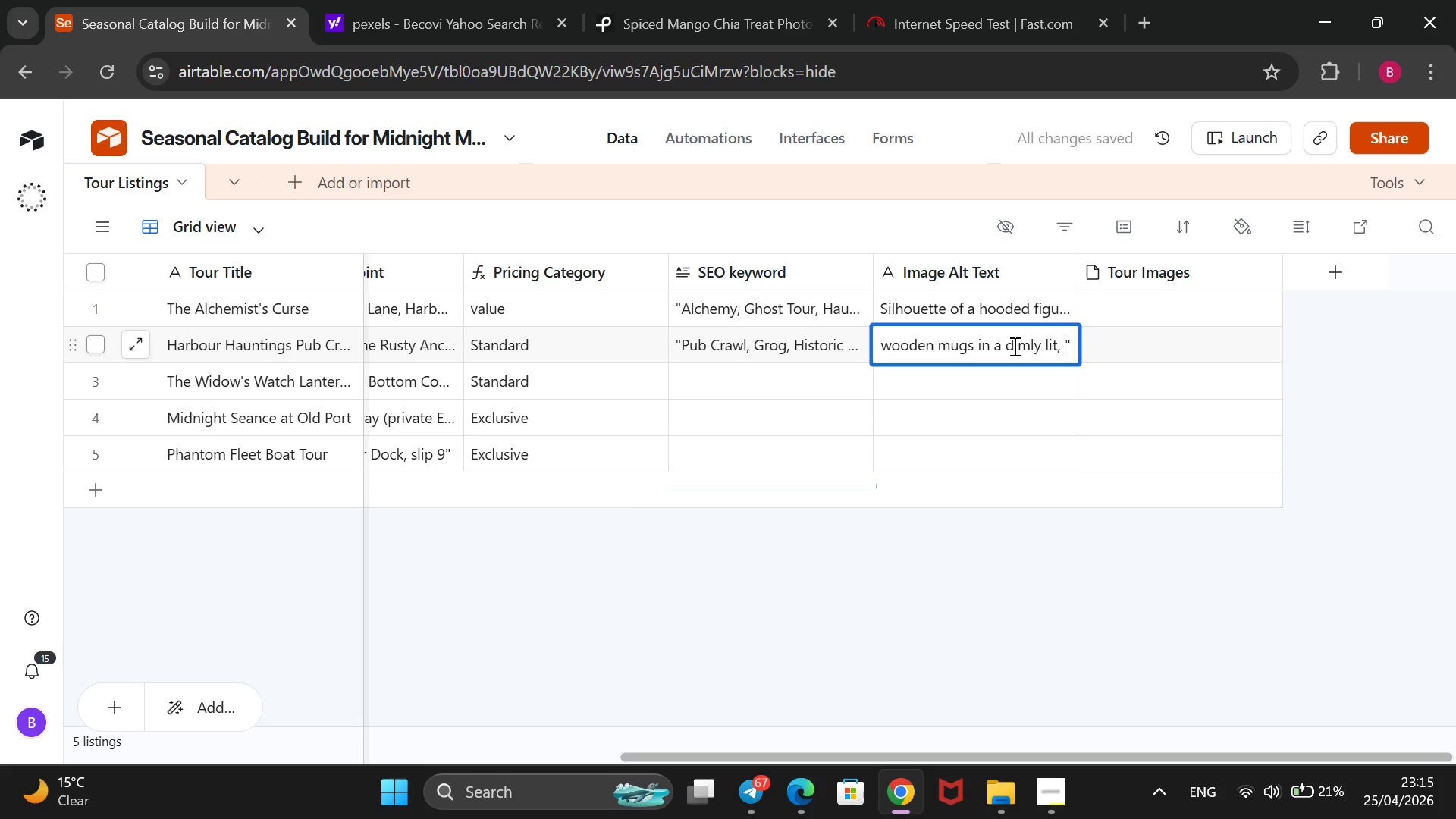 
key(ArrowLeft)
 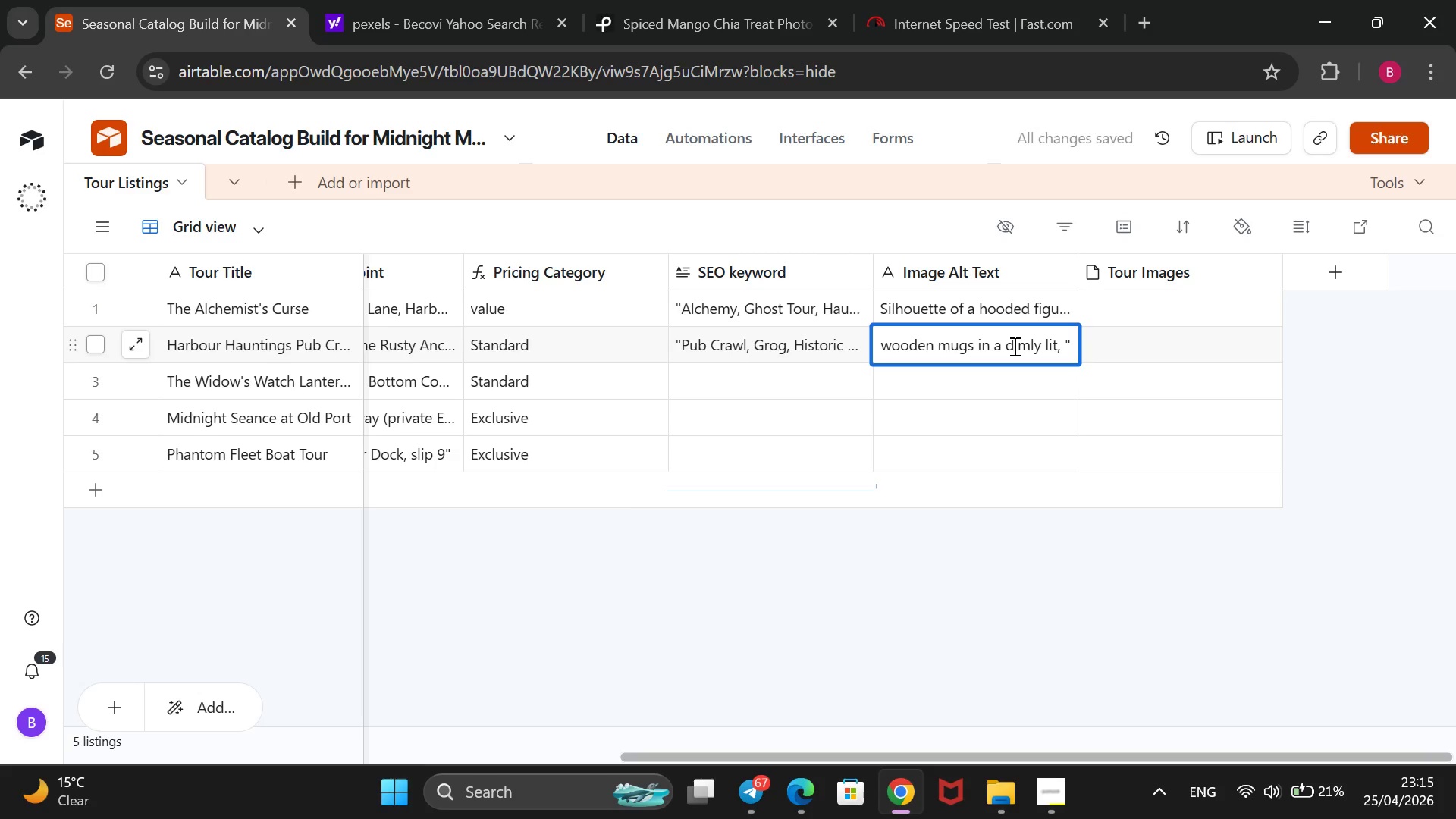 
type( hi)
key(Backspace)
type(istoric brick travern.)
 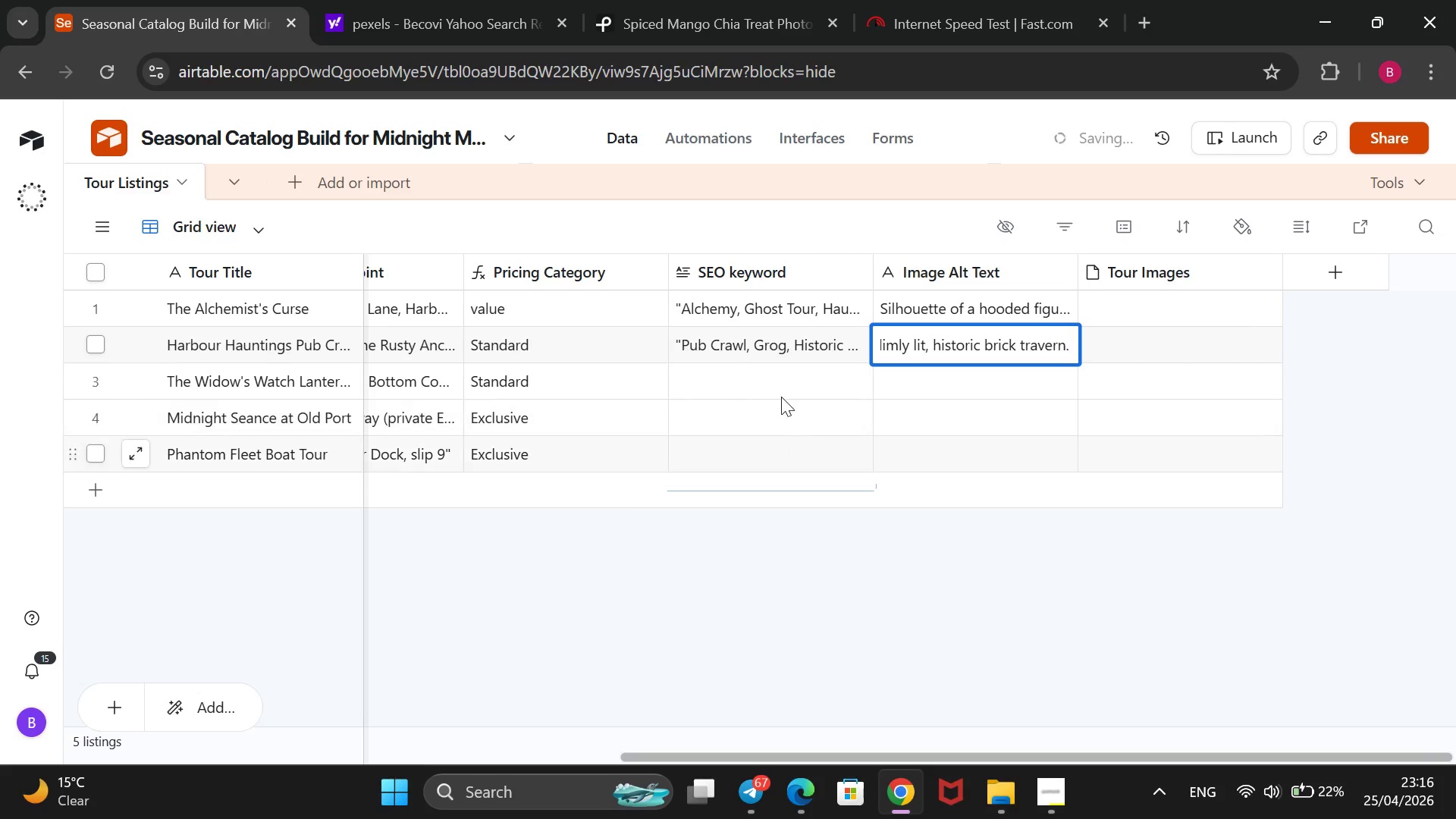 
left_click([800, 391])
 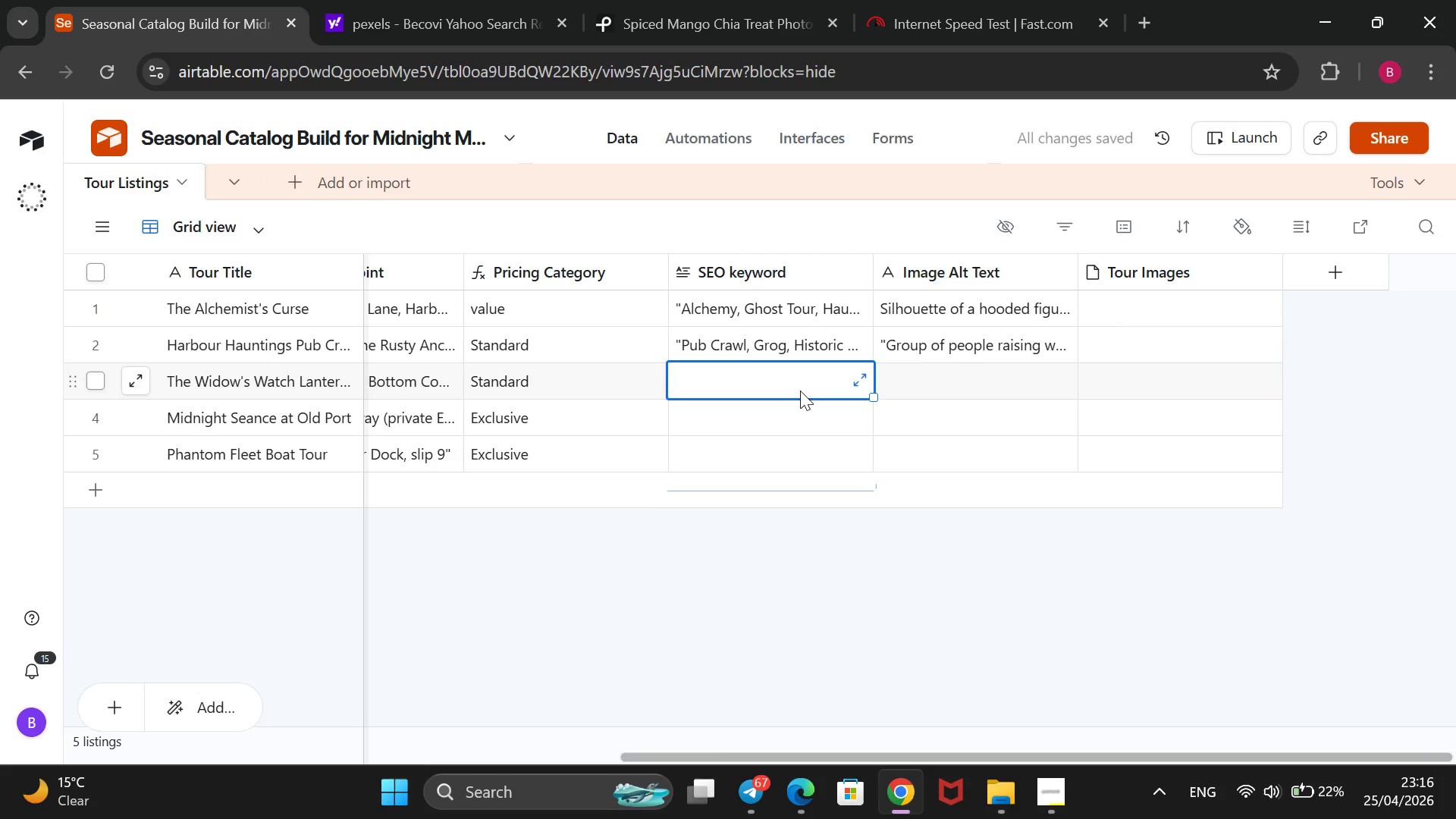 
wait(11.2)
 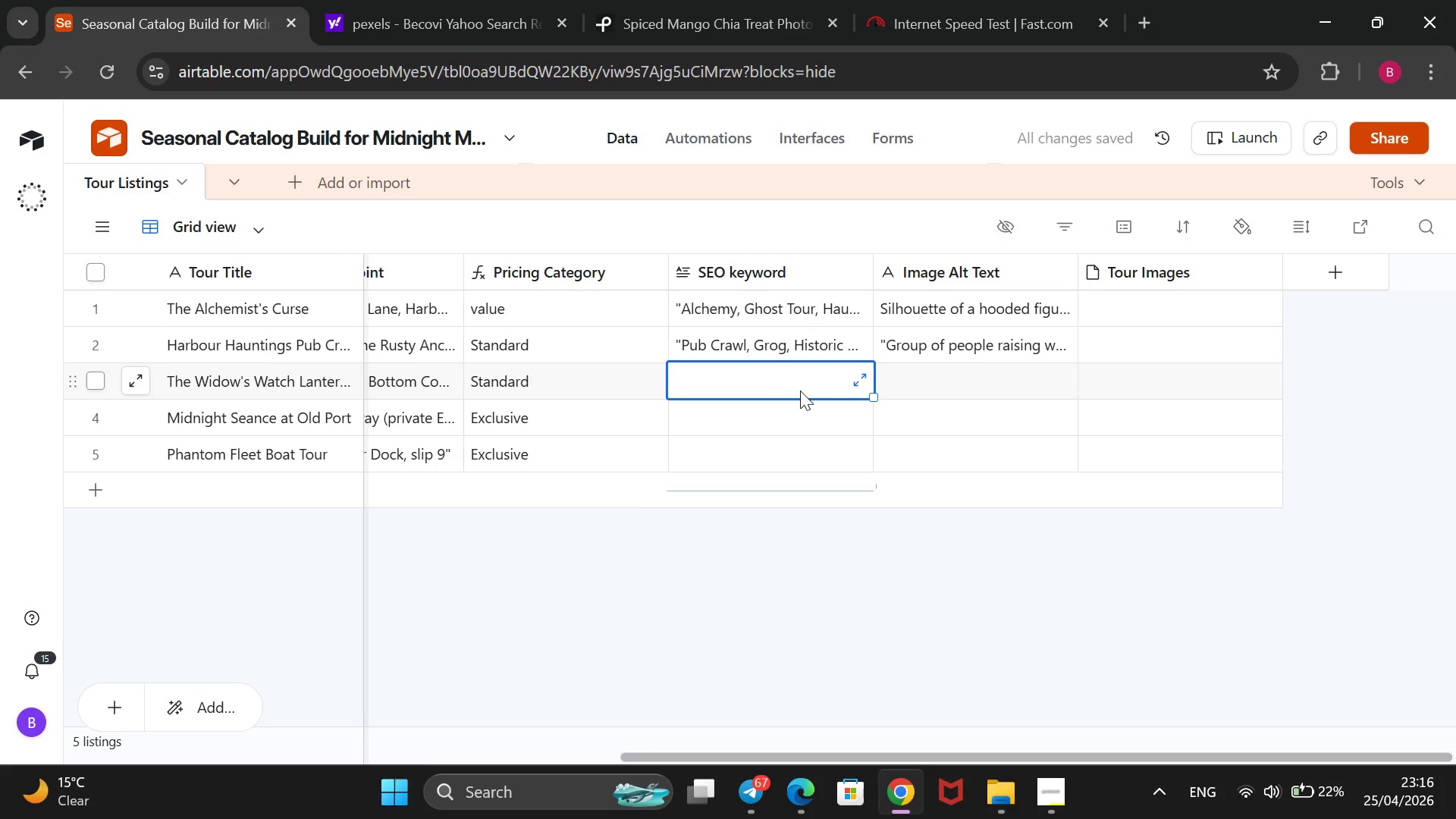 
type(@@)
 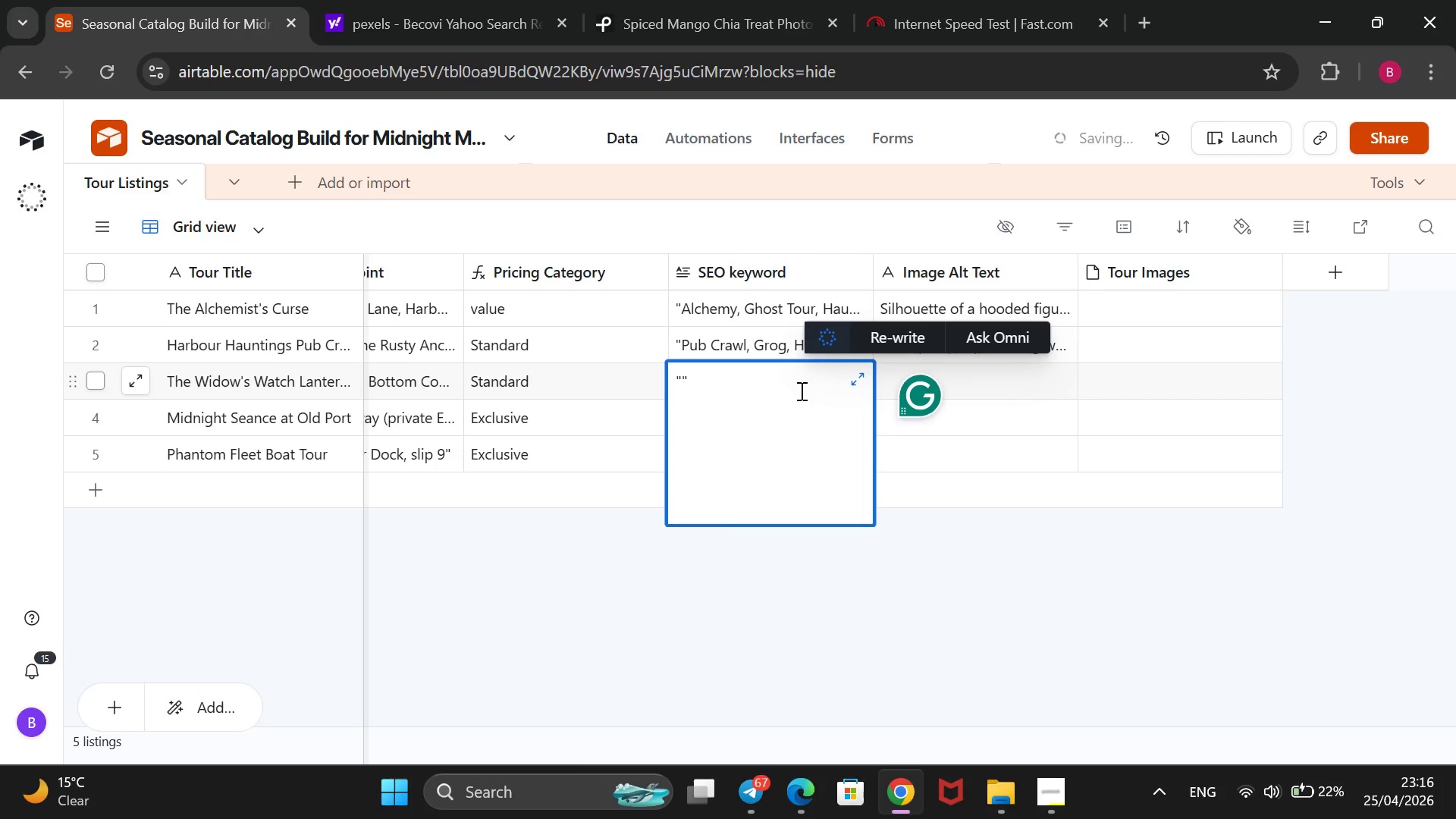 
key(ArrowLeft)
 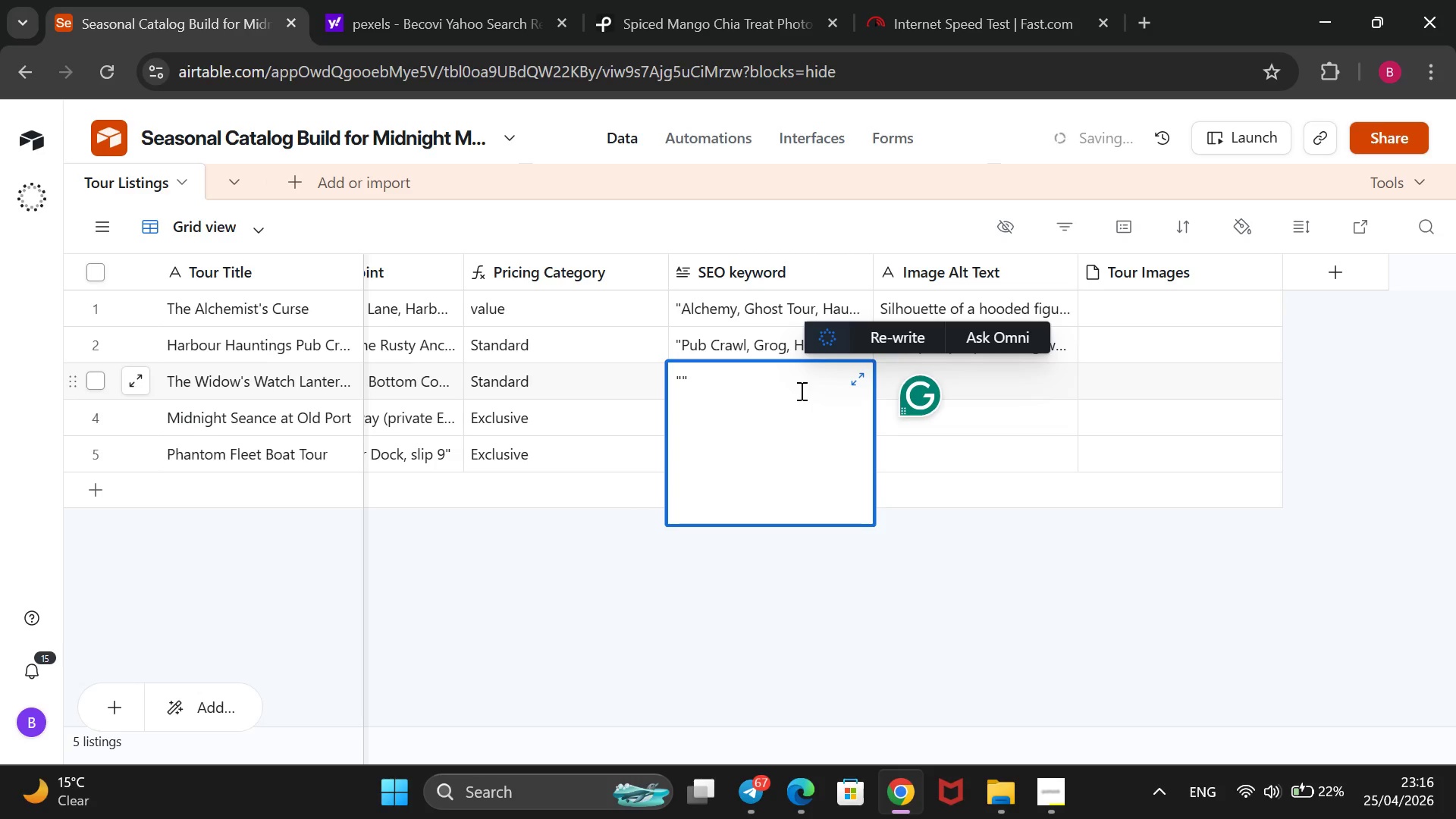 
type(Lantern Tour, Maritime History)
 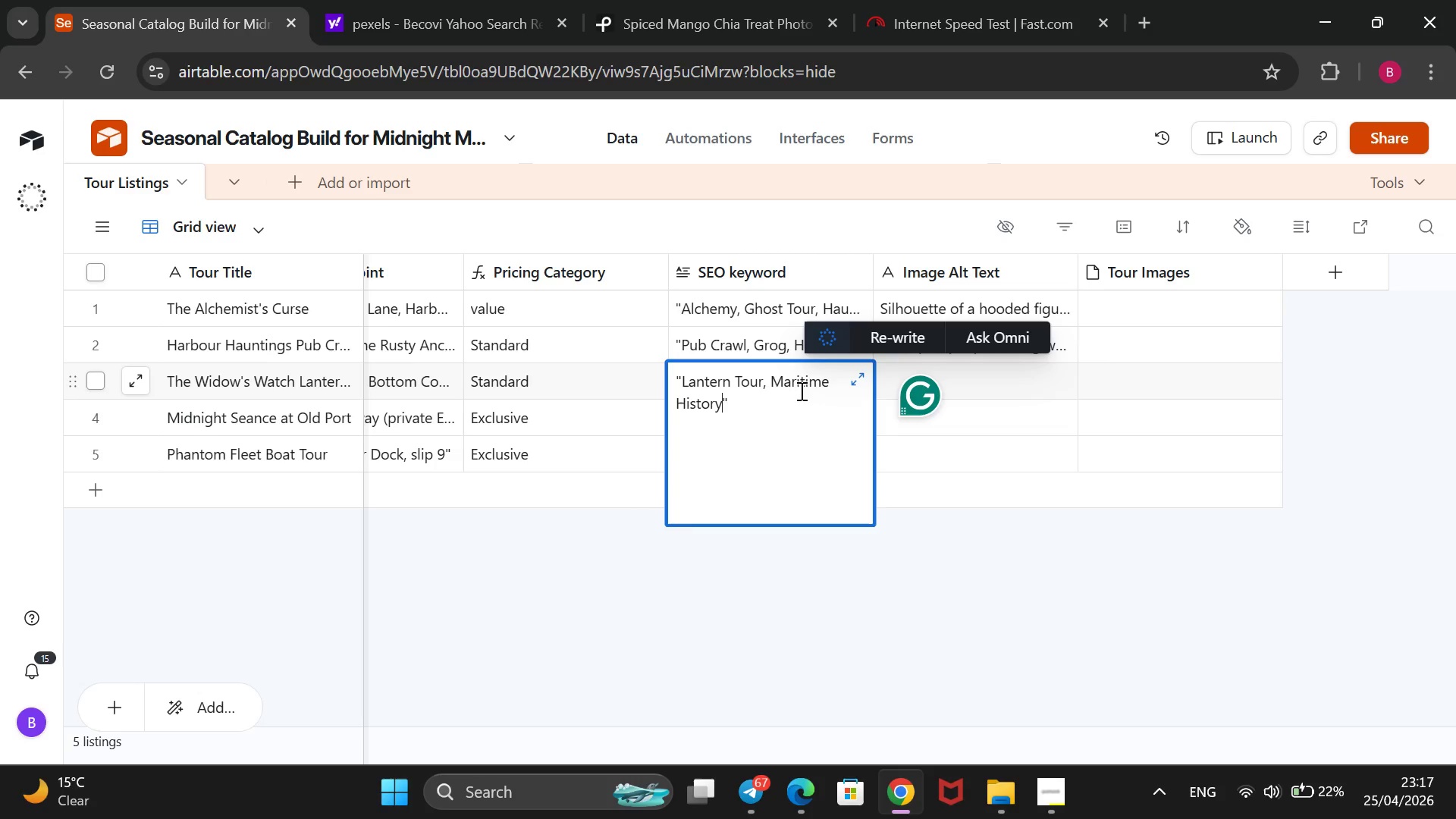 
wait(33.81)
 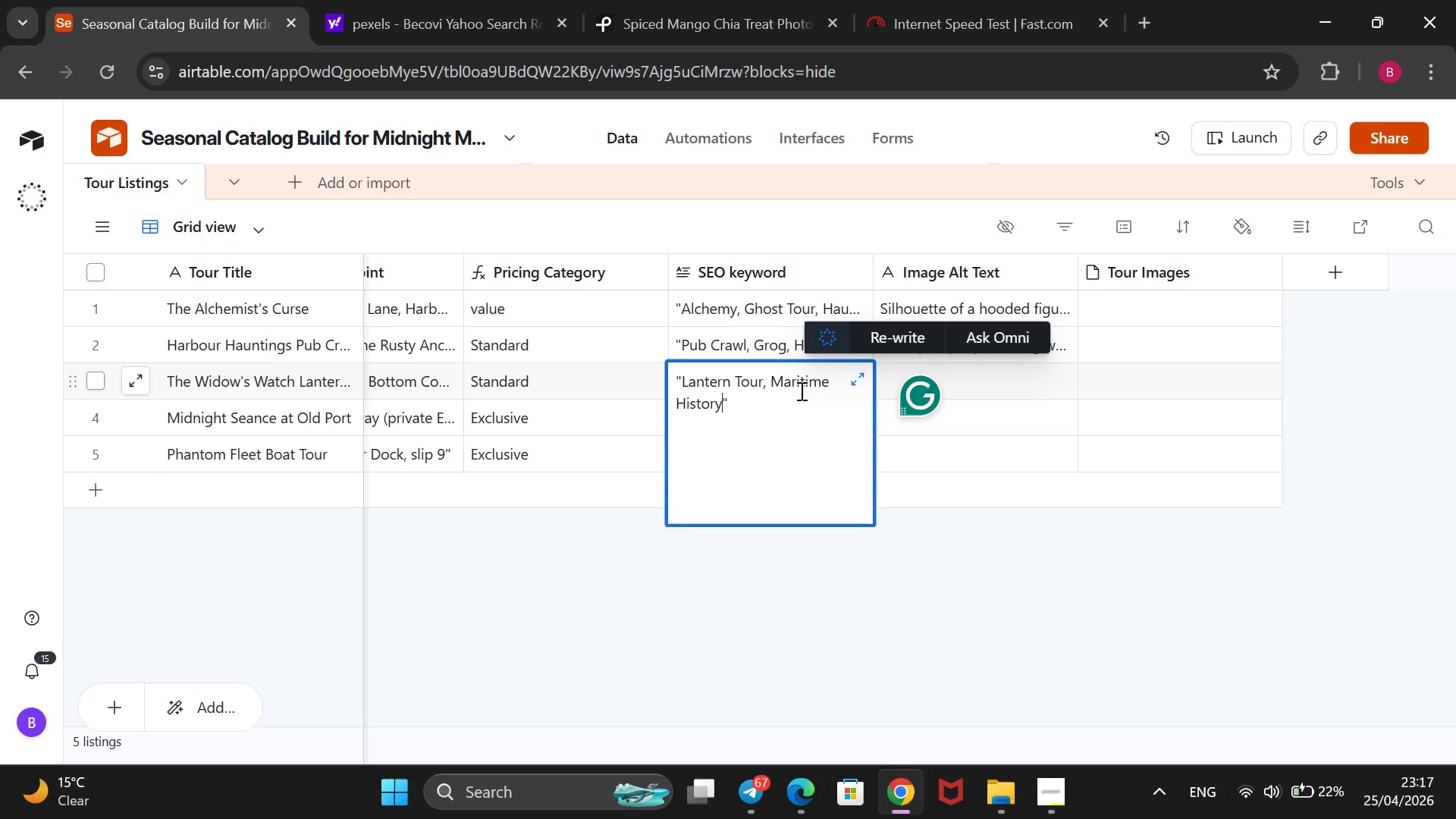 
type(, shoreline Ghosts)
 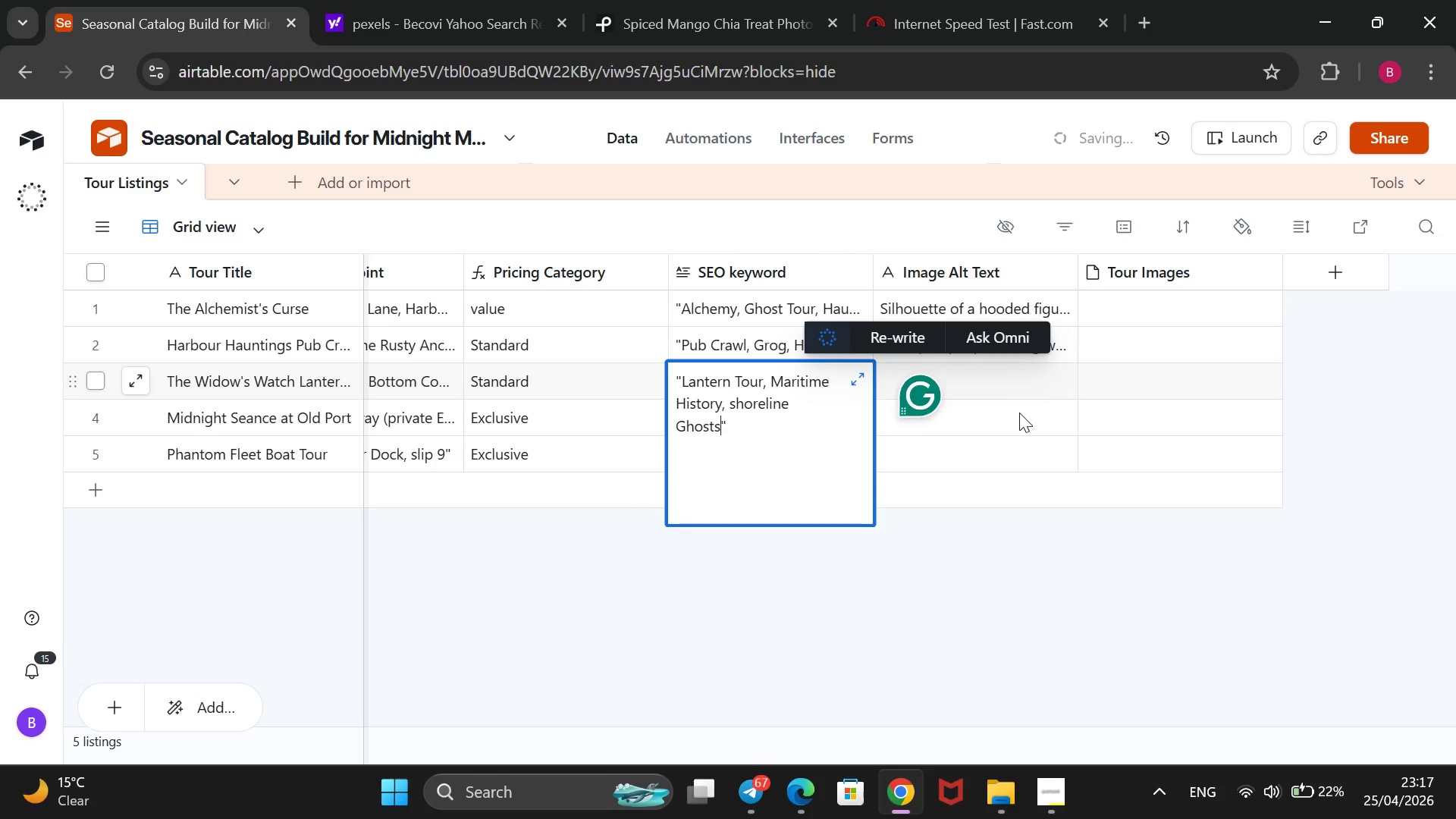 
left_click([1018, 392])
 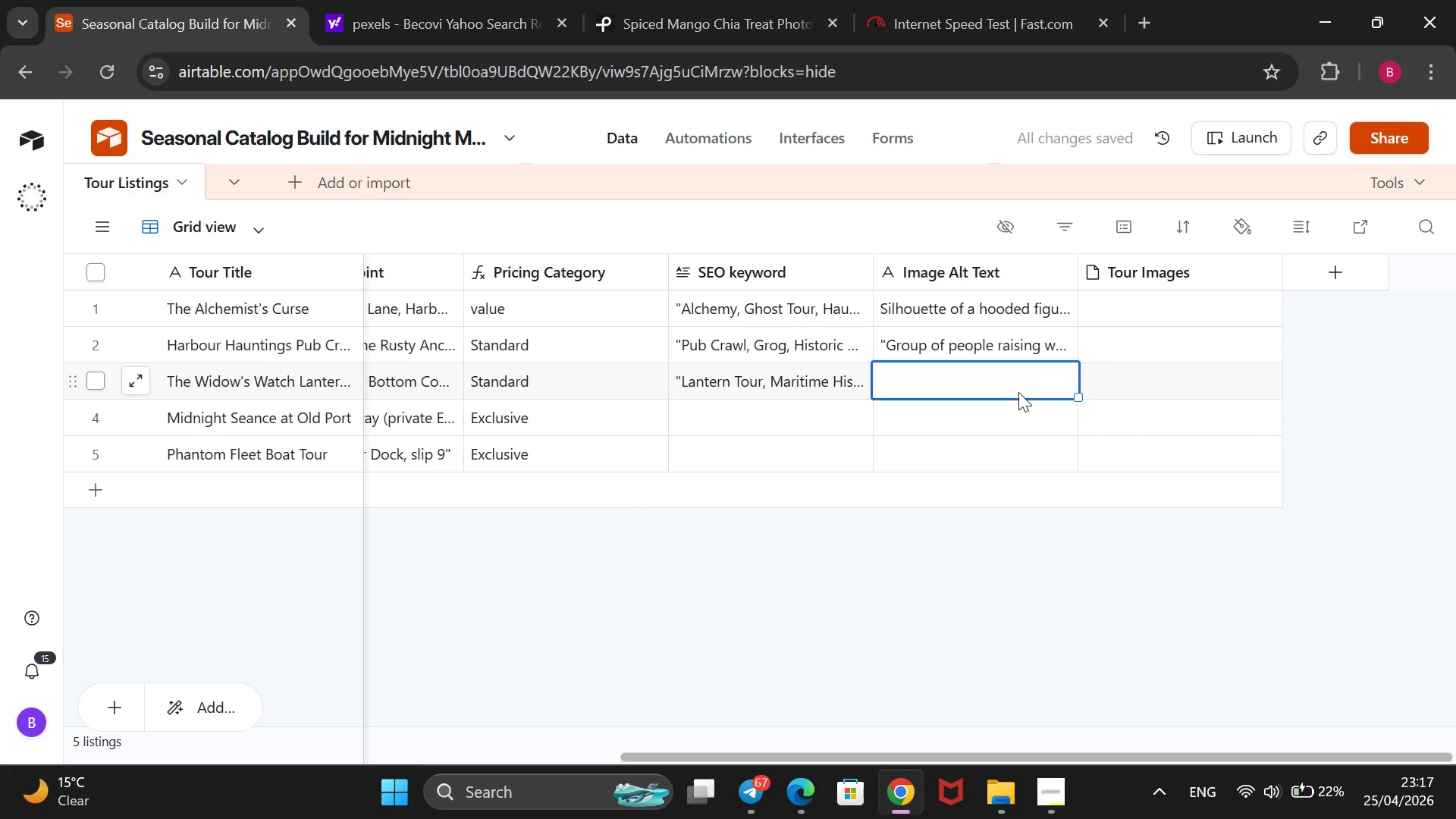 
wait(6.45)
 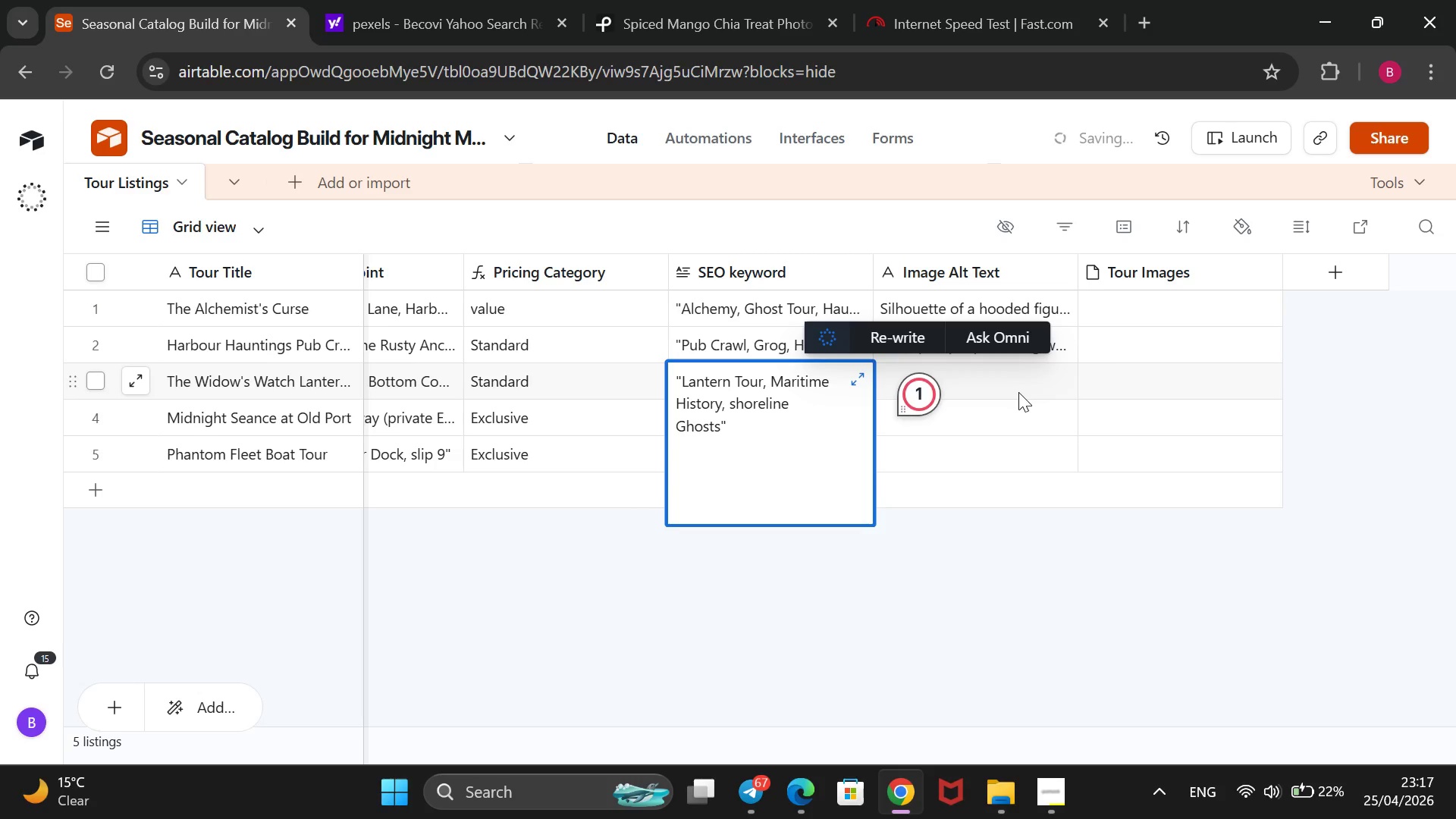 
type(A single iron lantern illumination)
 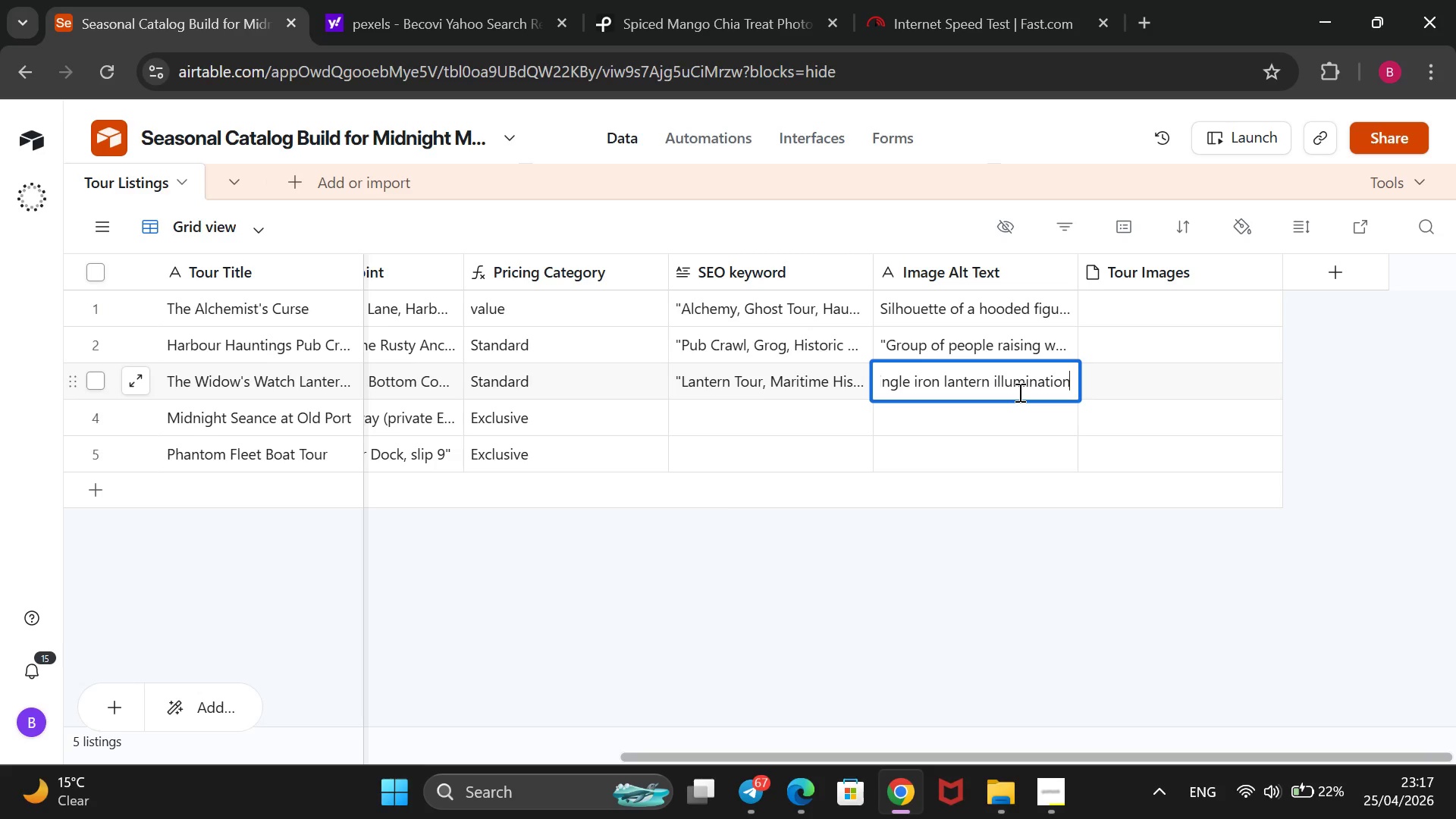 
key(Backspace)
key(Backspace)
type(ng a misty coastal at twighli)
key(Backspace)
key(Backspace)
key(Backspace)
key(Backspace)
type(light.)
 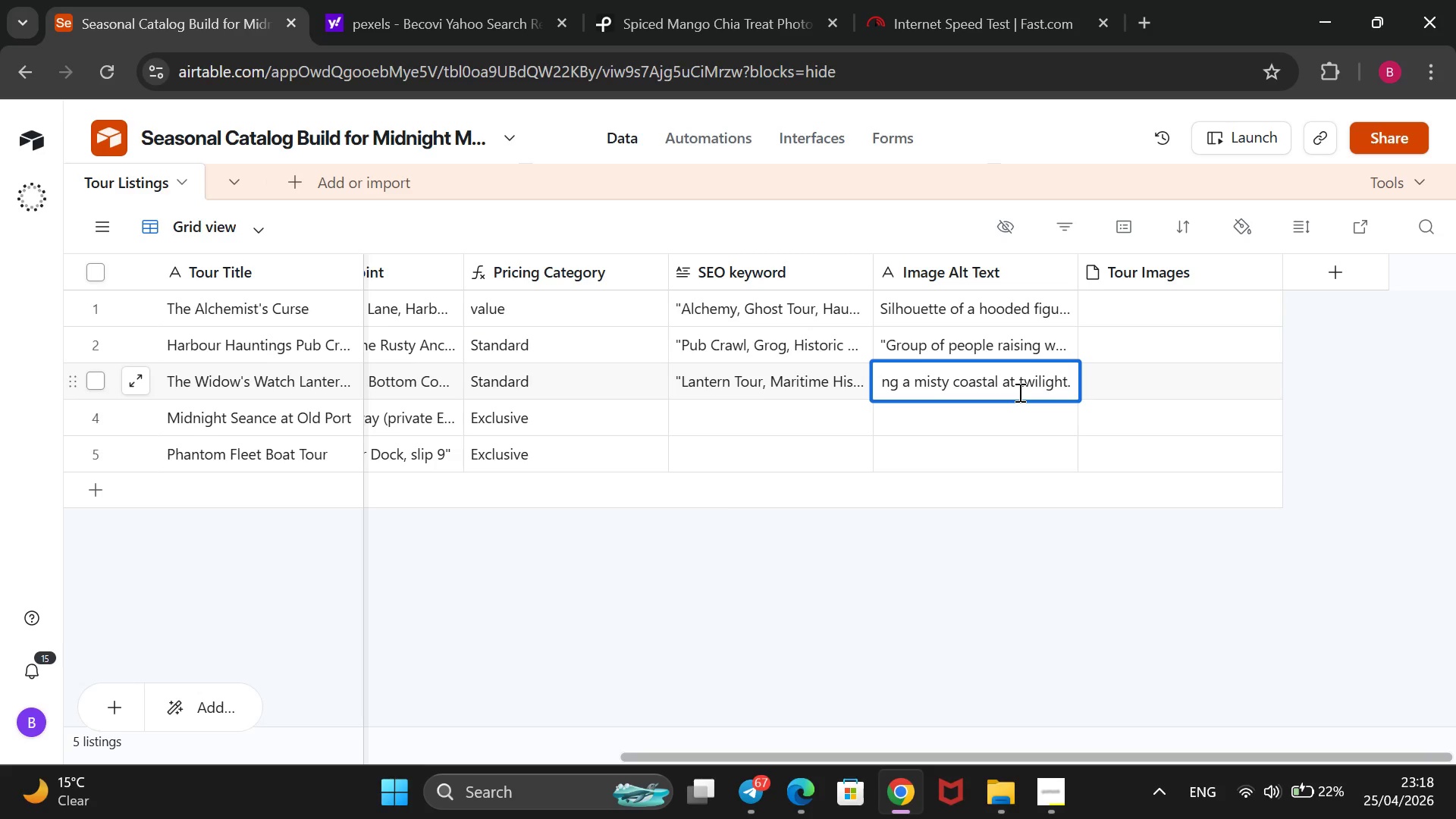 
left_click([775, 417])
 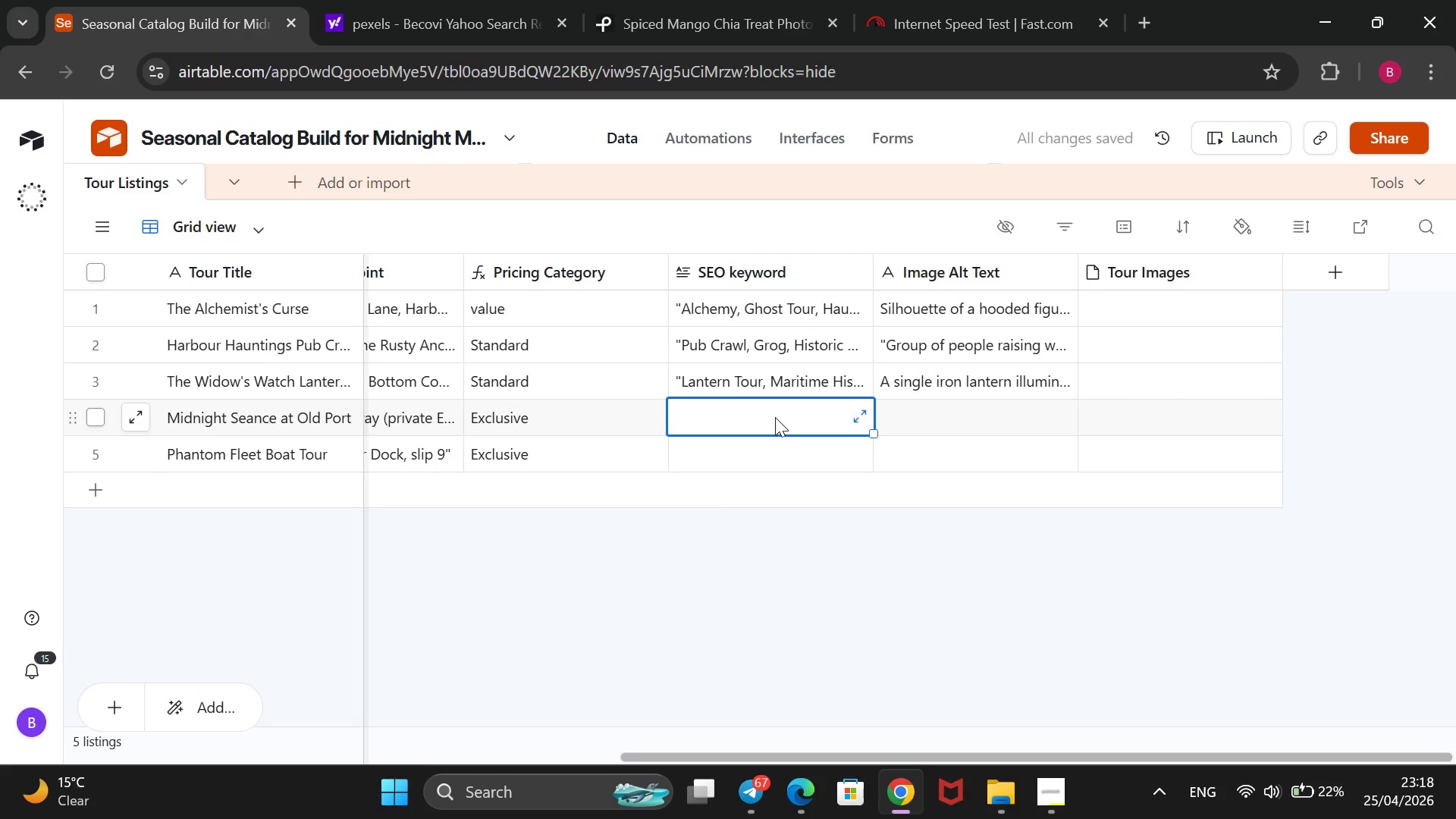 
type(Boat )
 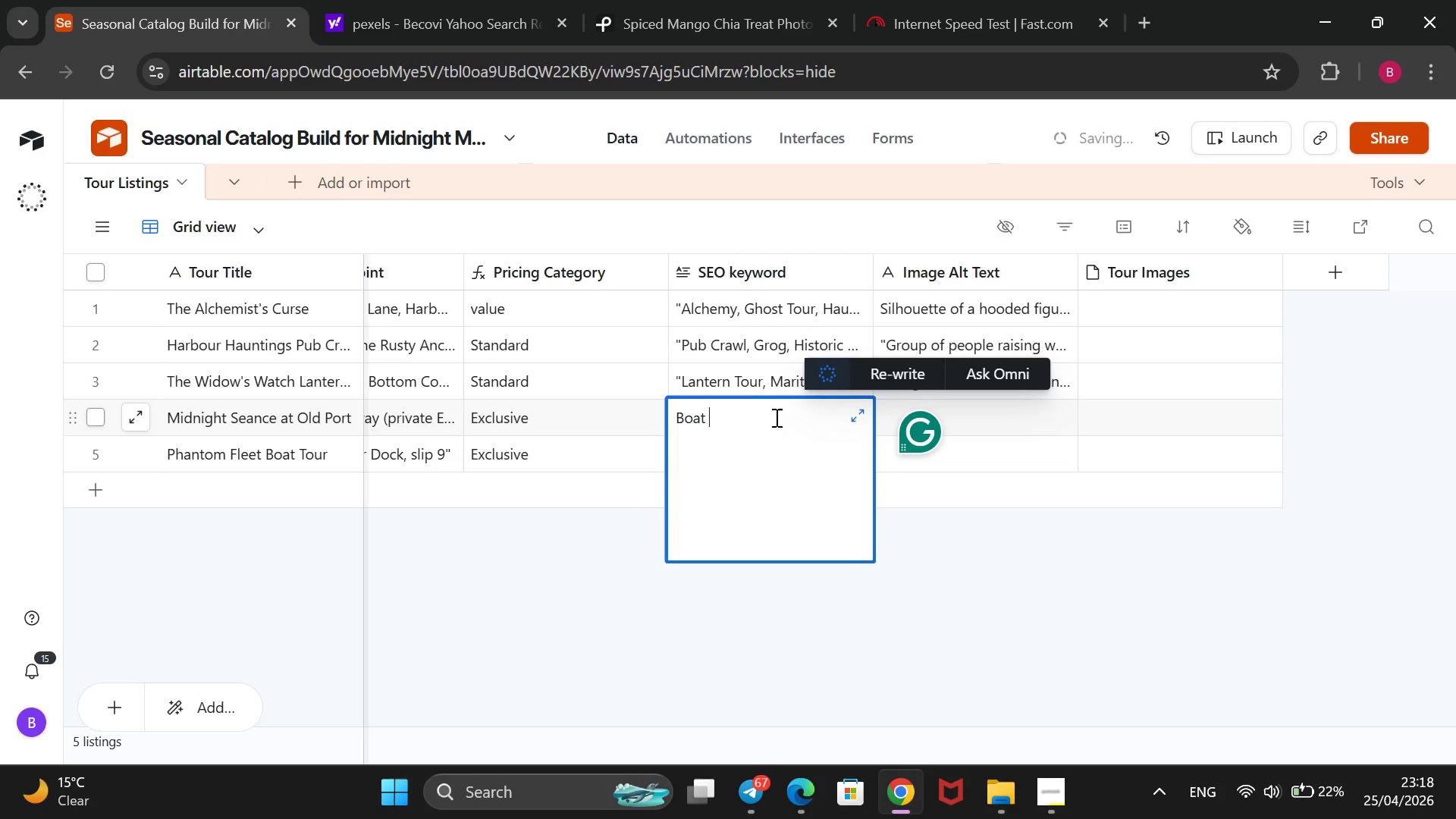 
key(ArrowLeft)
 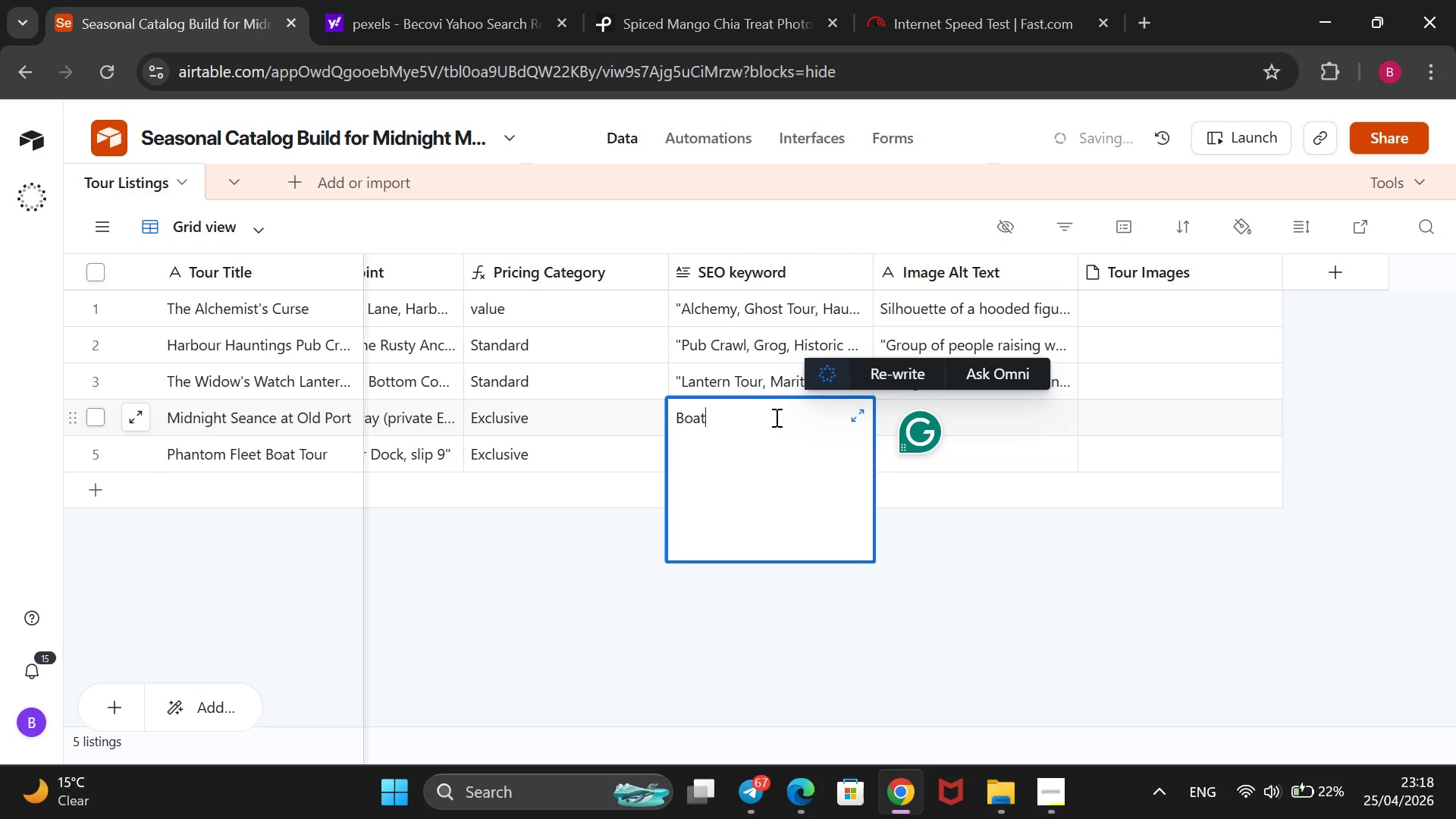 
key(ArrowLeft)
 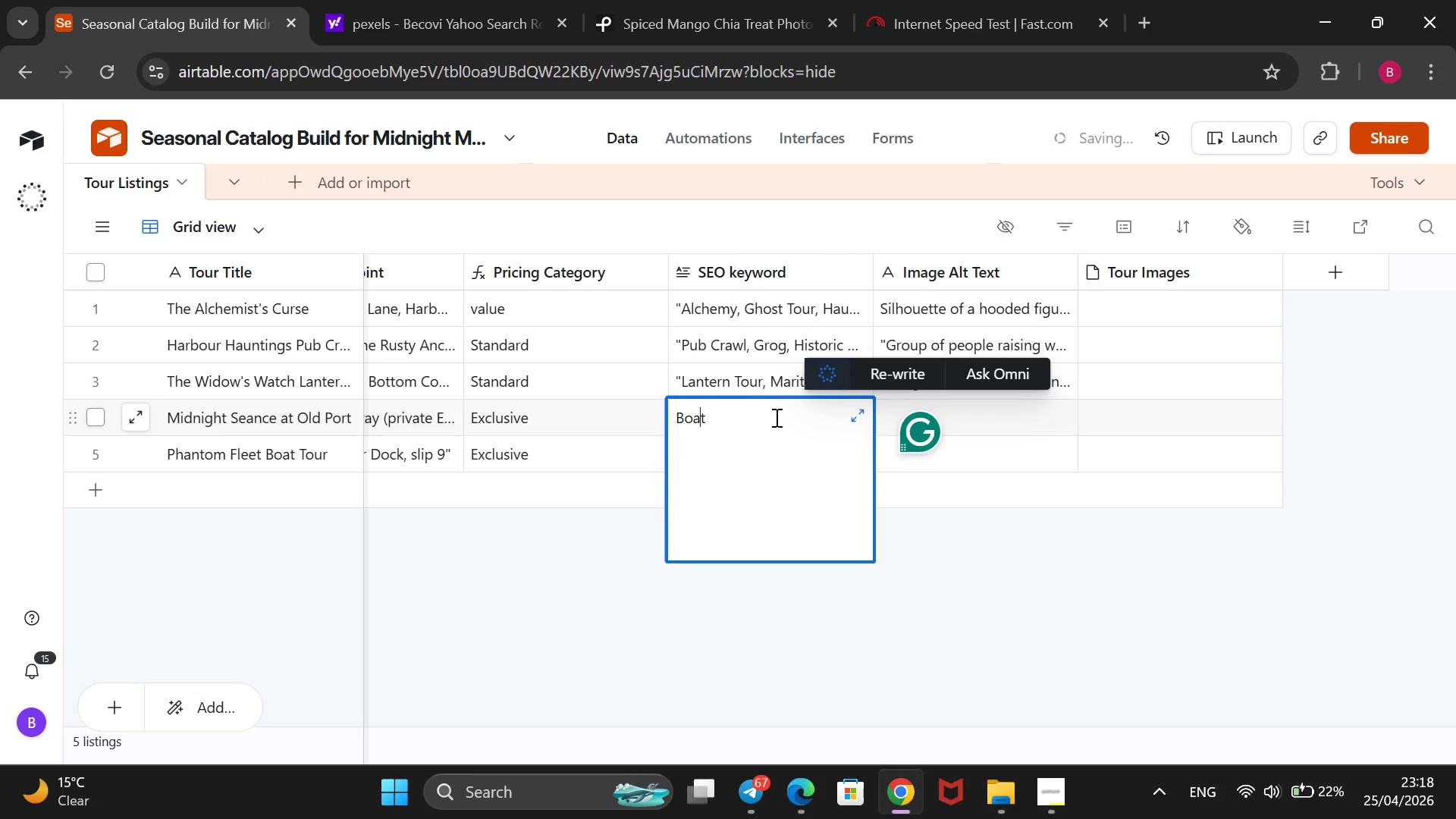 
key(ArrowLeft)
 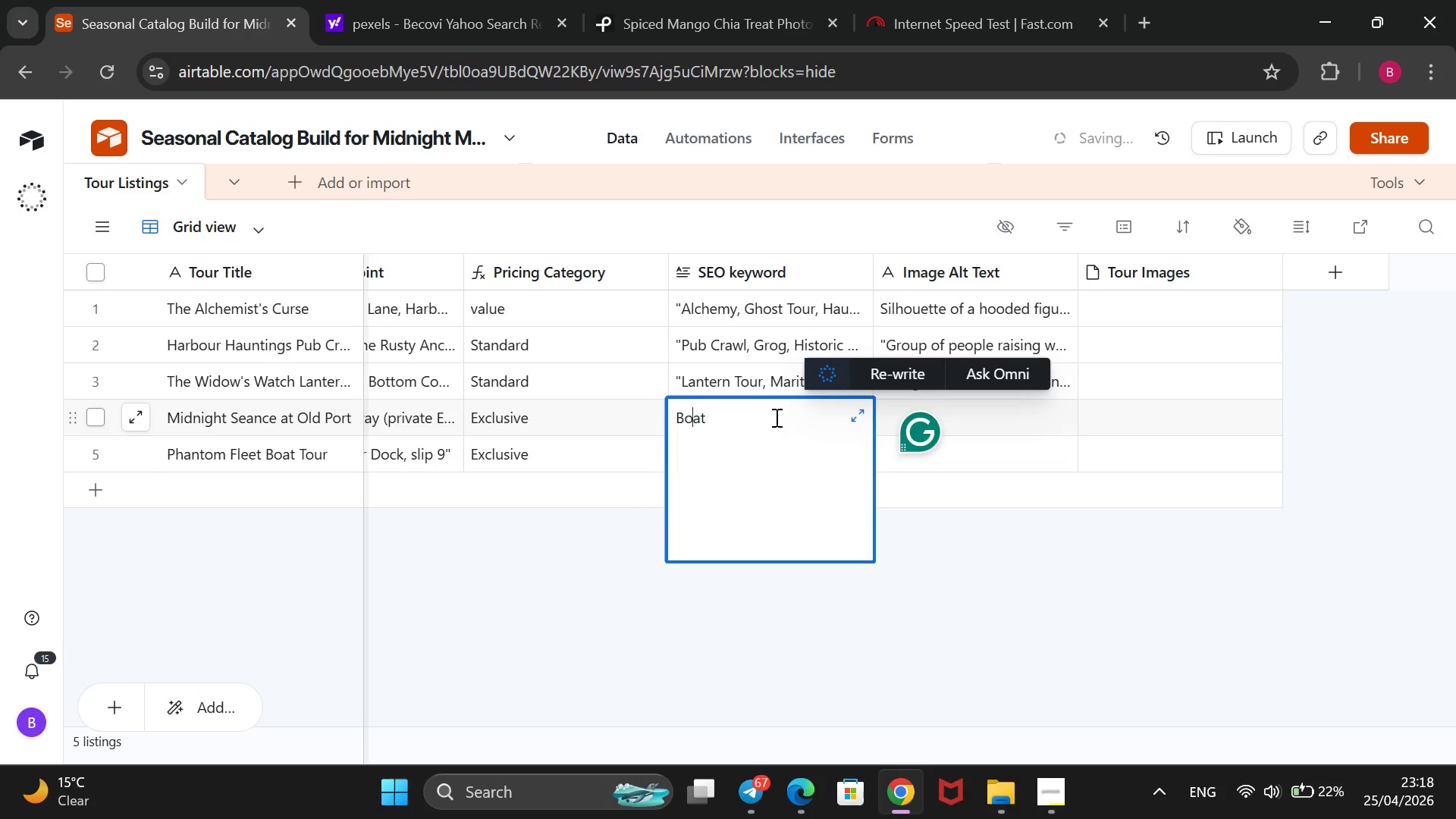 
key(ArrowLeft)
 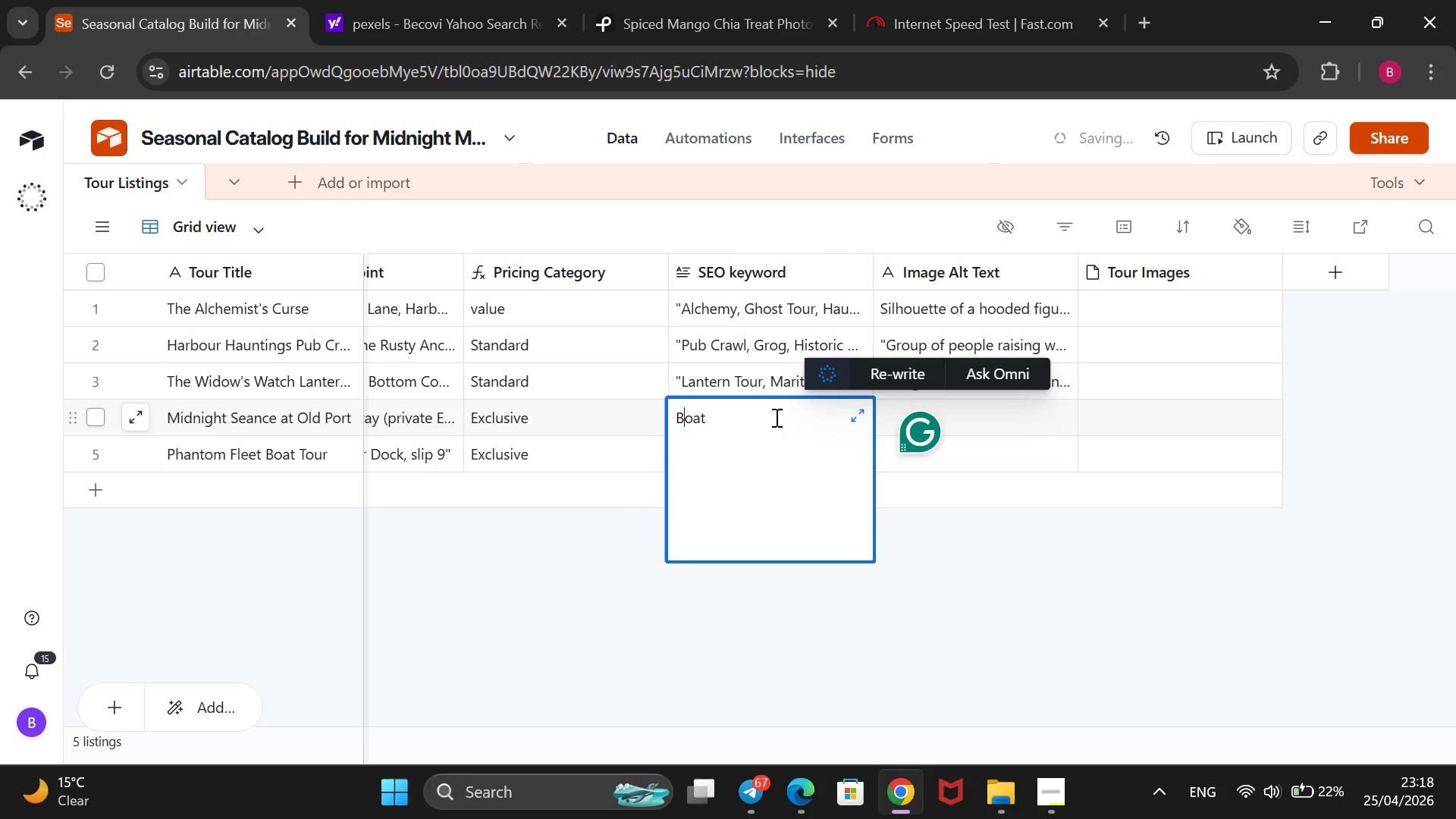 
key(ArrowLeft)
 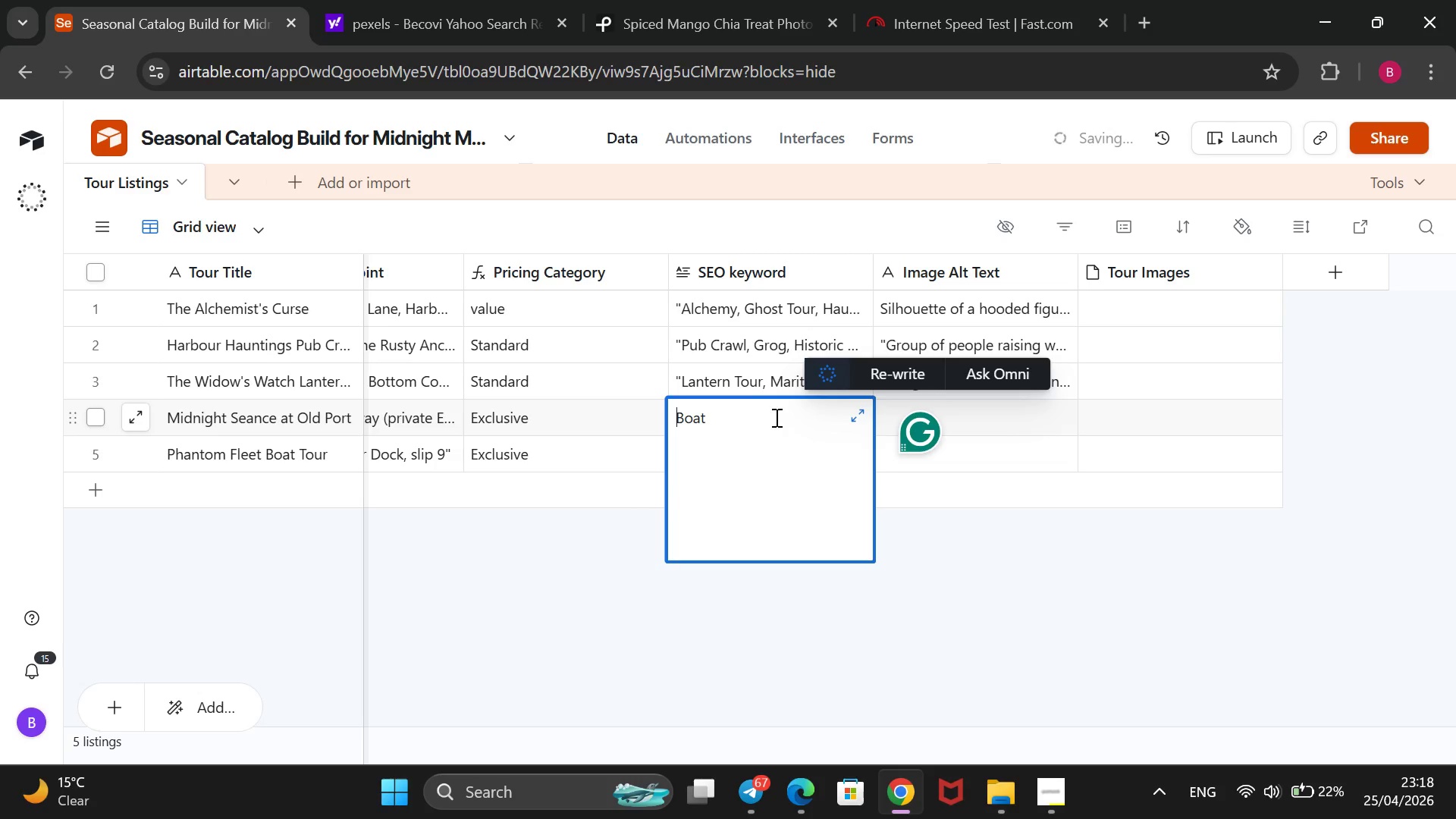 
key(Shift+2)
 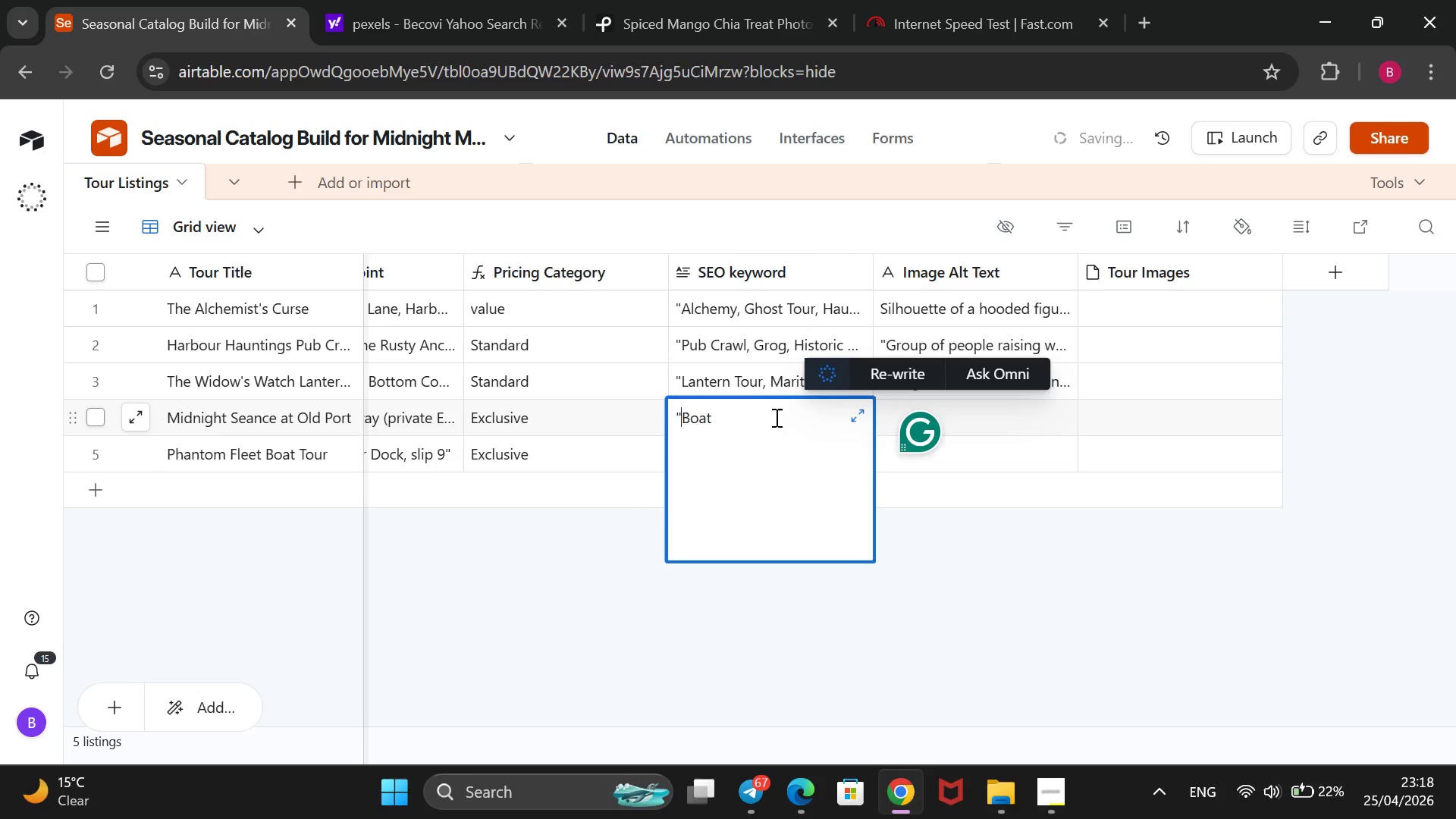 
key(ArrowRight)
 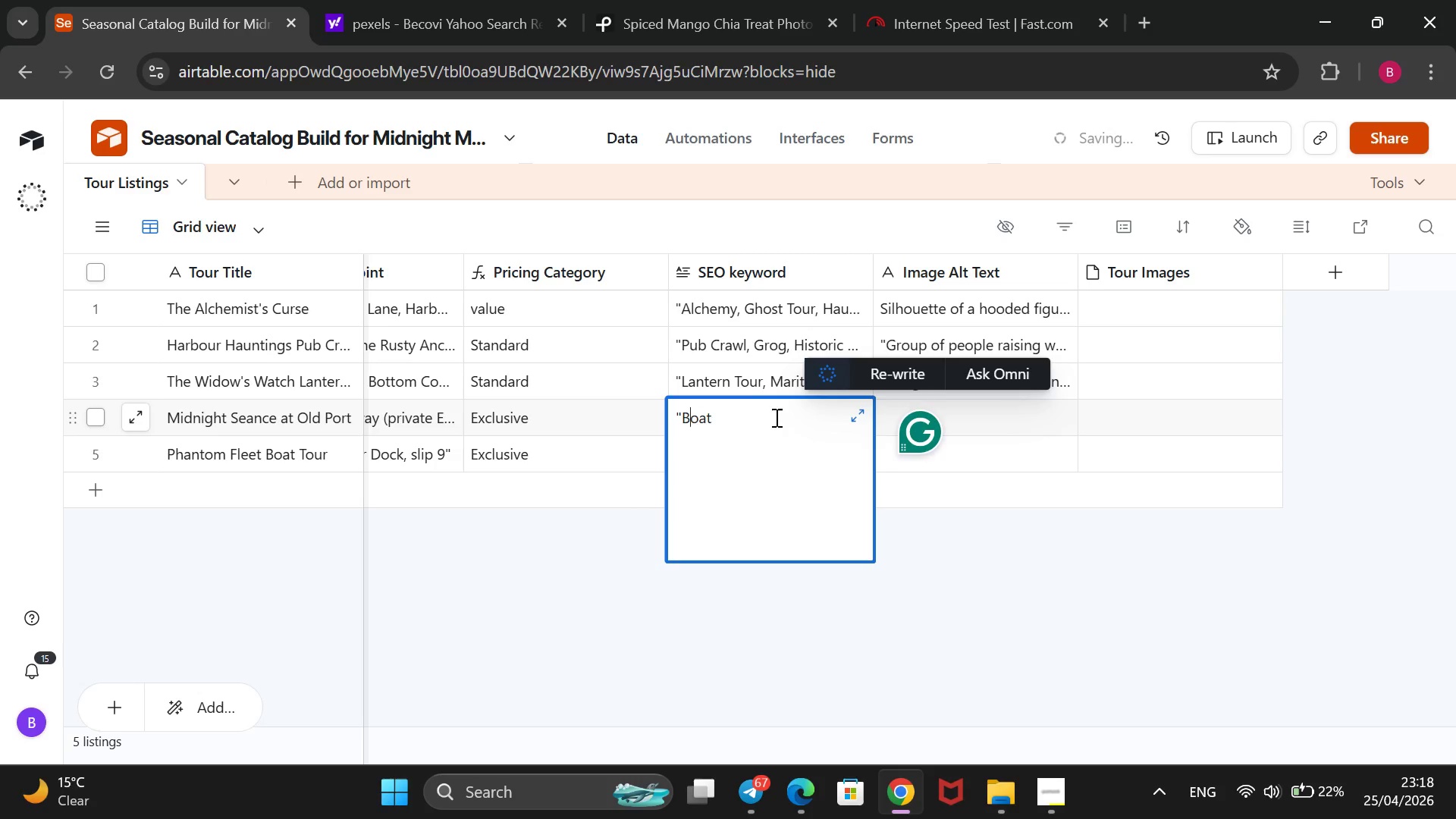 
key(ArrowRight)
 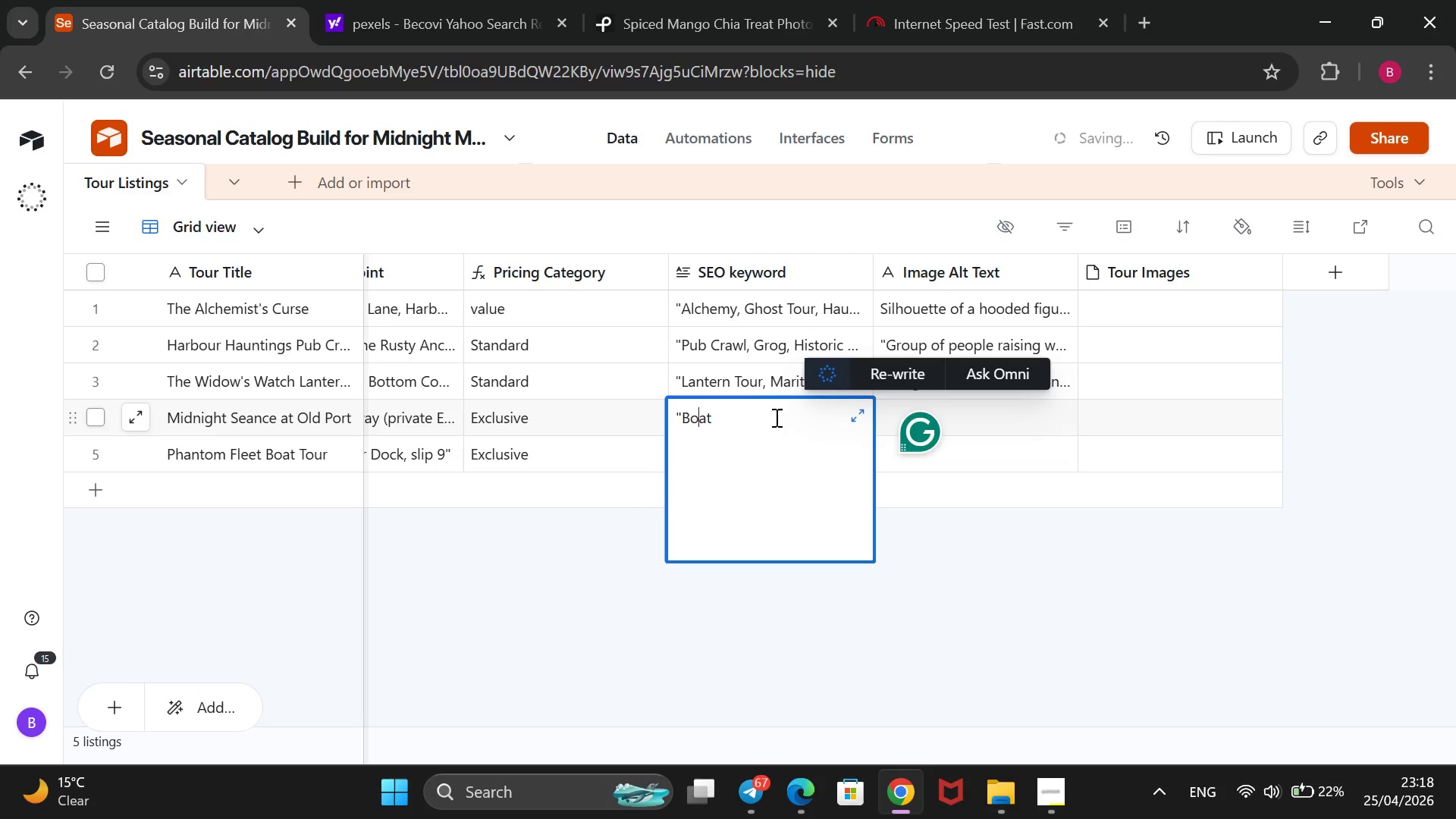 
key(ArrowRight)
 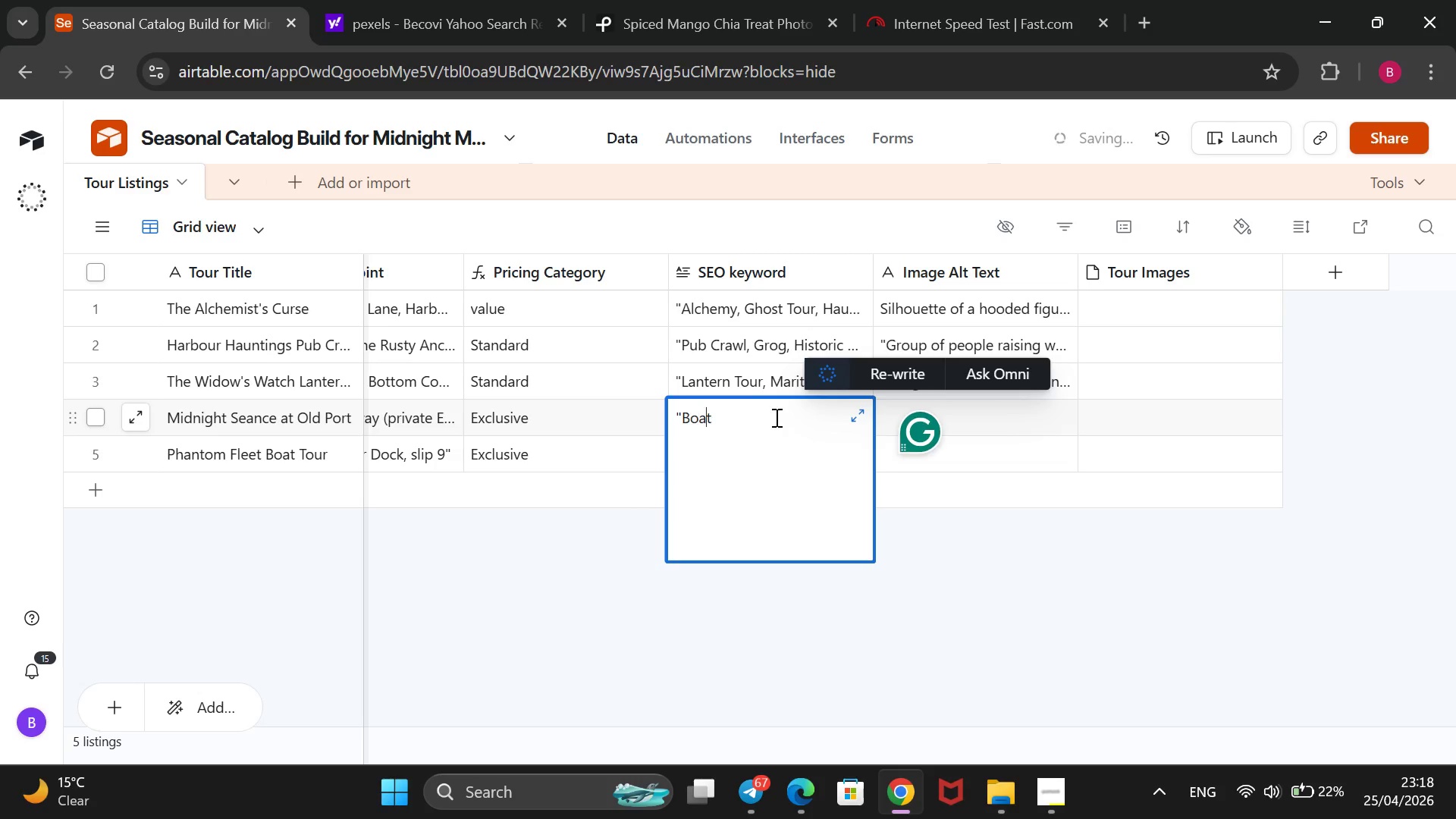 
key(ArrowRight)
 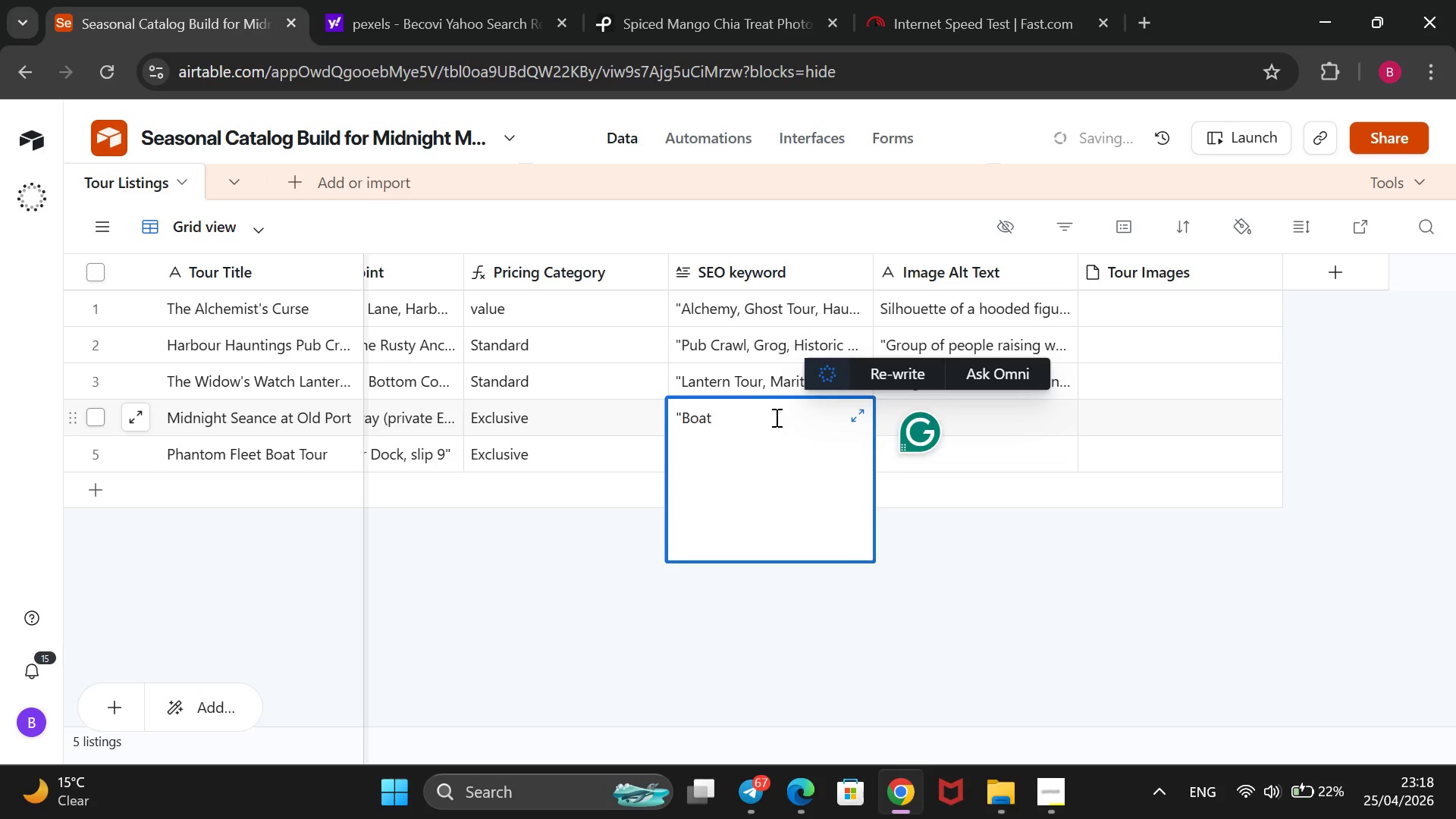 
type( Tour, Maritime Ghosts, Night Cruise@)
 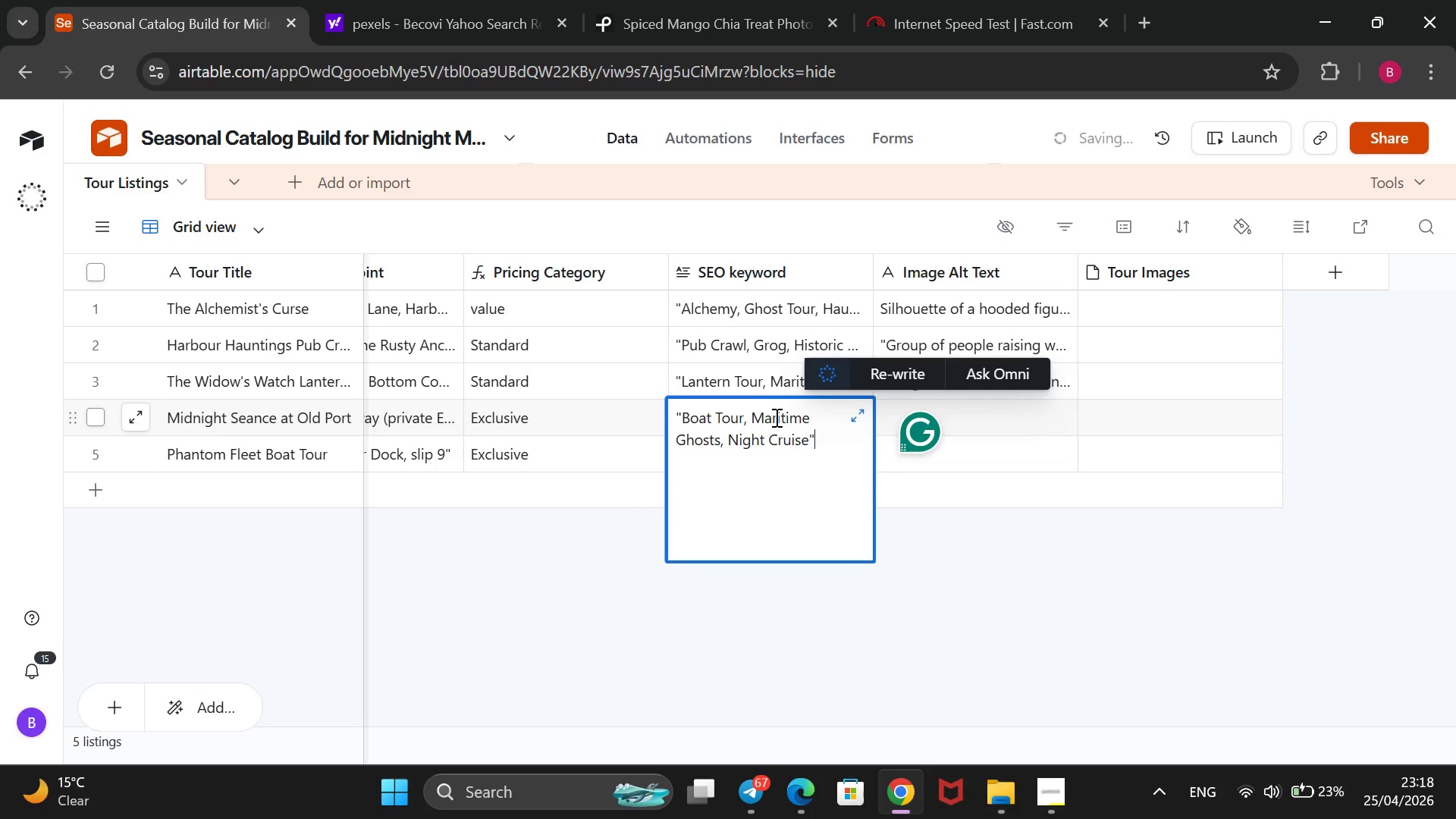 
left_click([971, 403])
 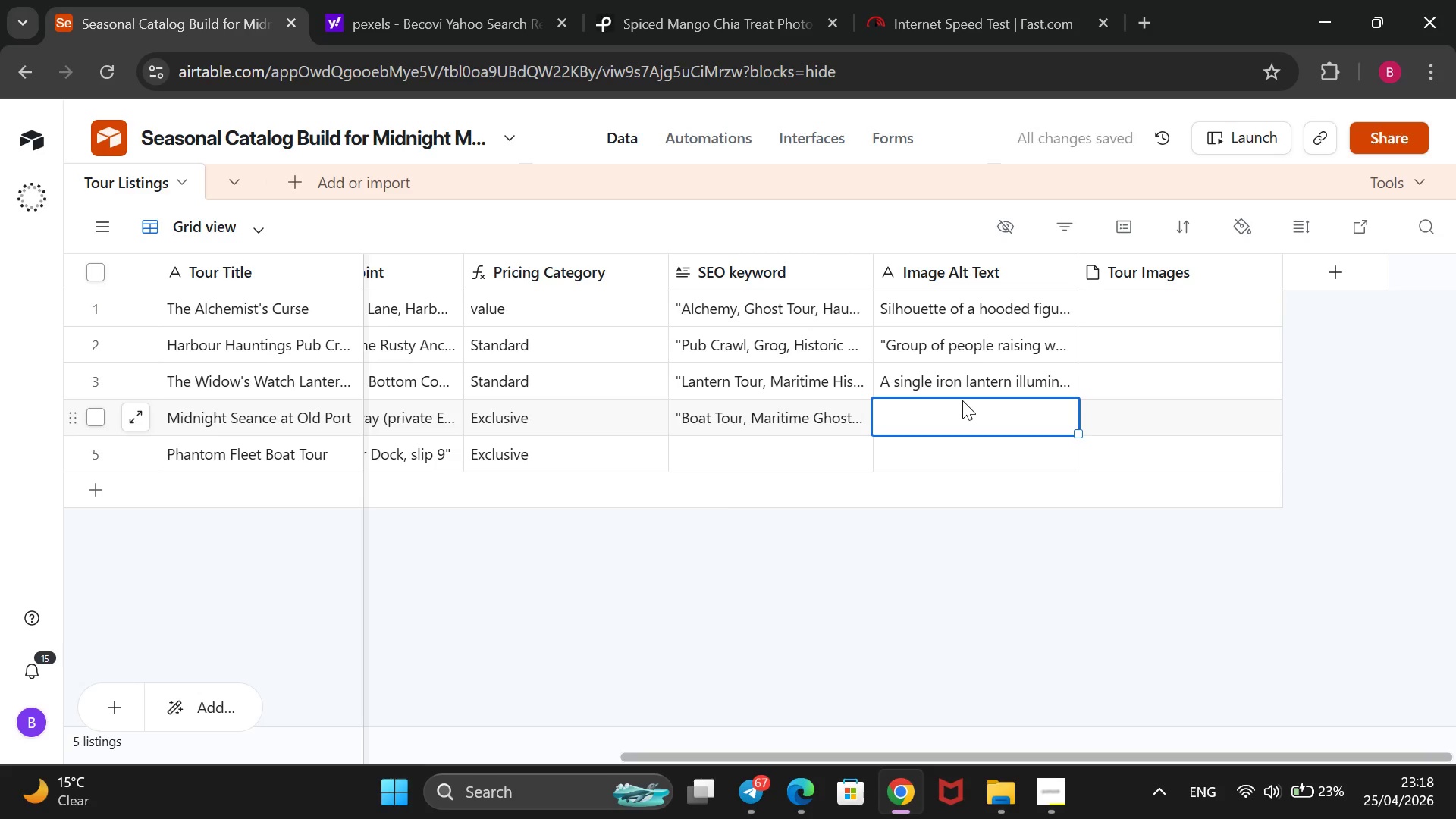 
wait(11.16)
 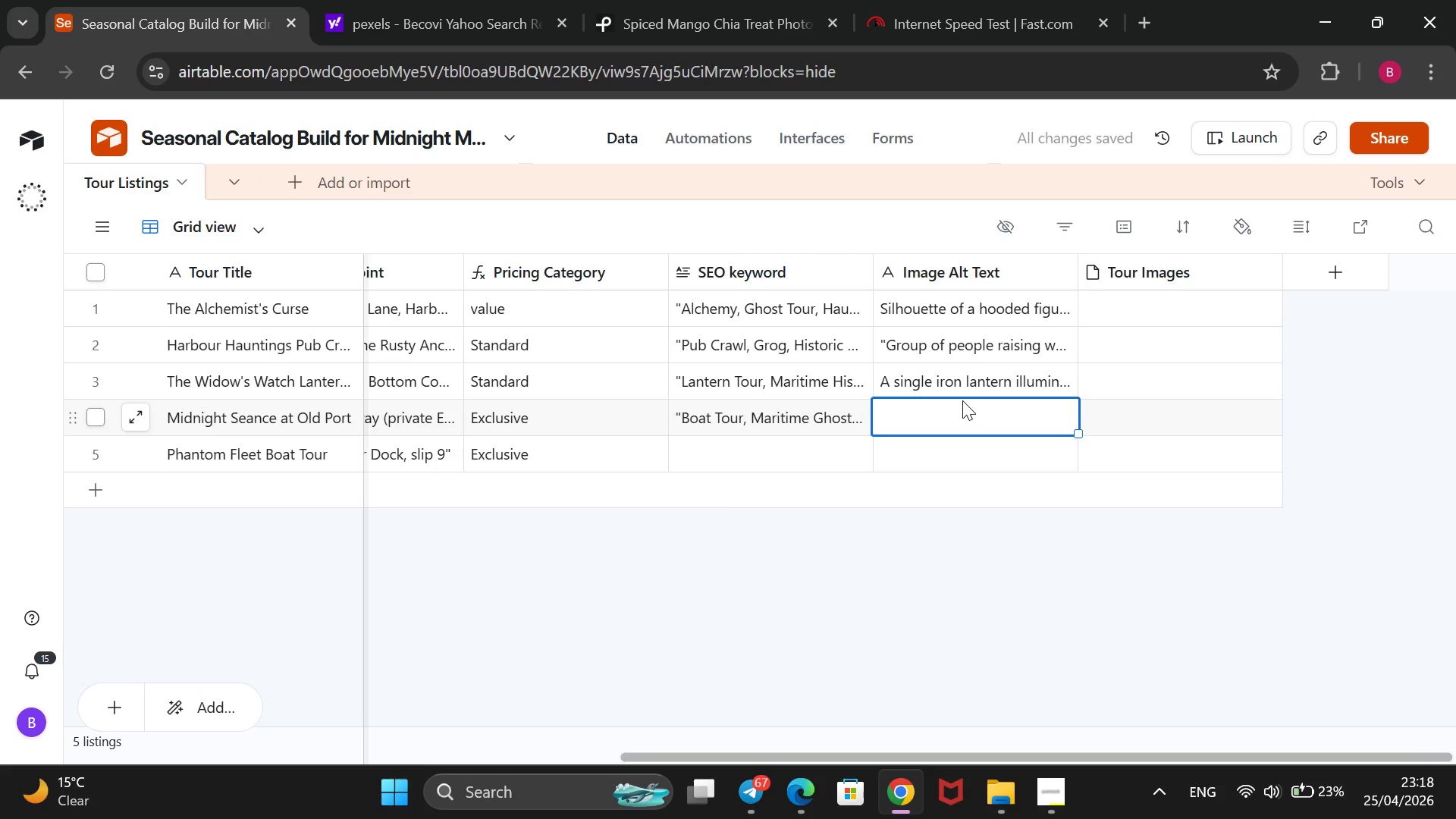 
type(A classic wooden schooner sailing through thick fog under a full harvest moon.)
 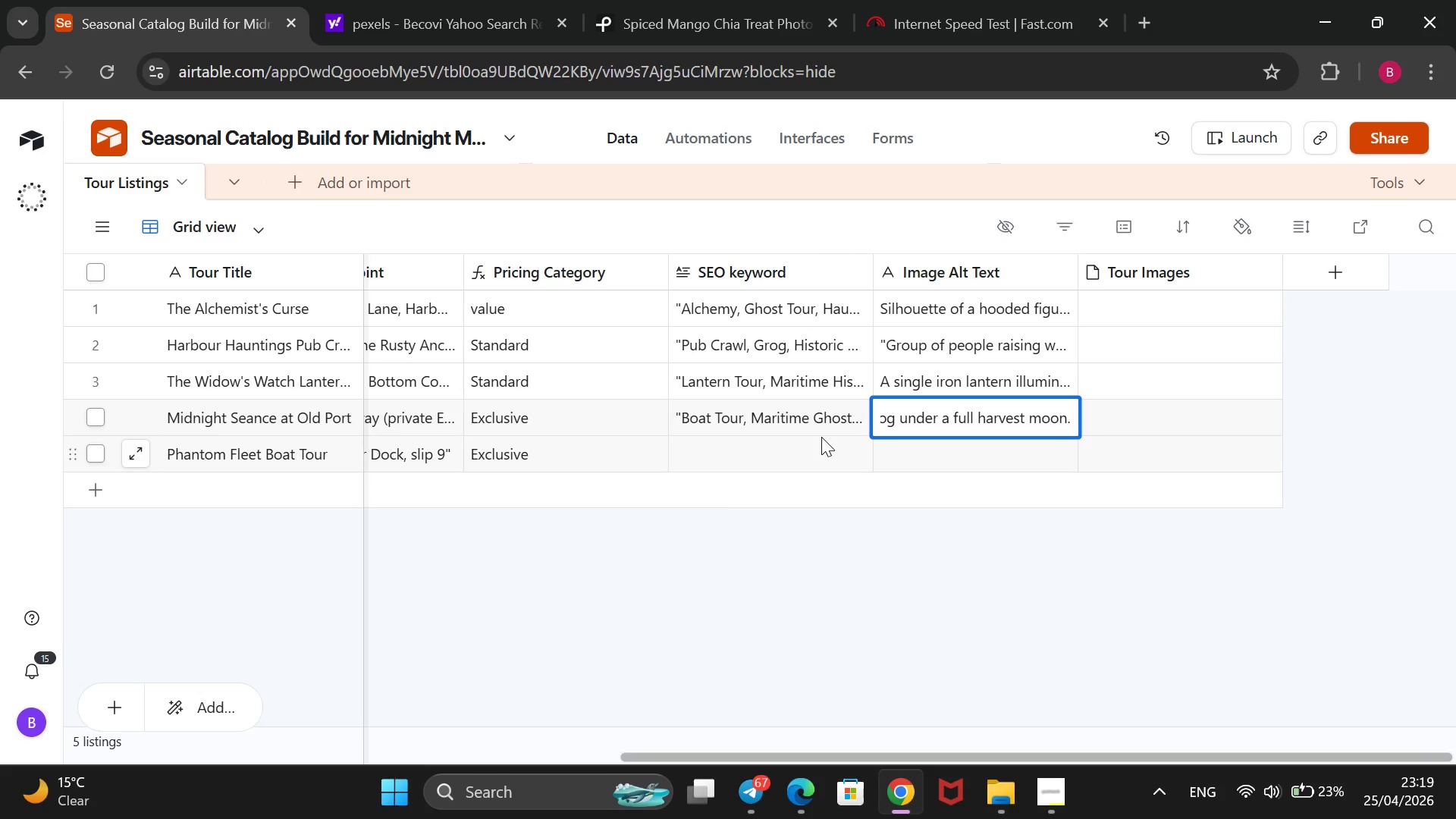 
wait(9.75)
 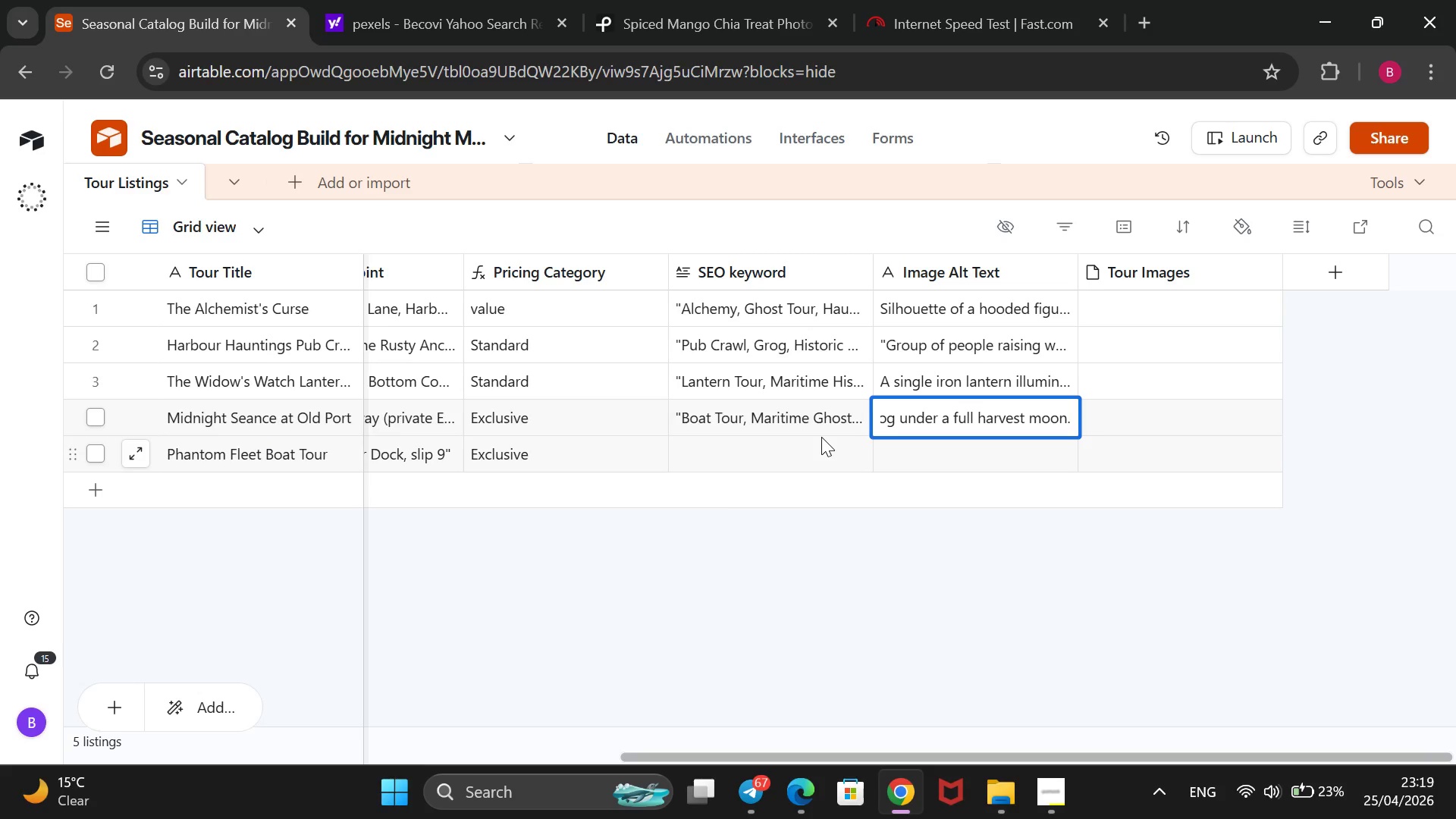 
double_click([836, 426])
 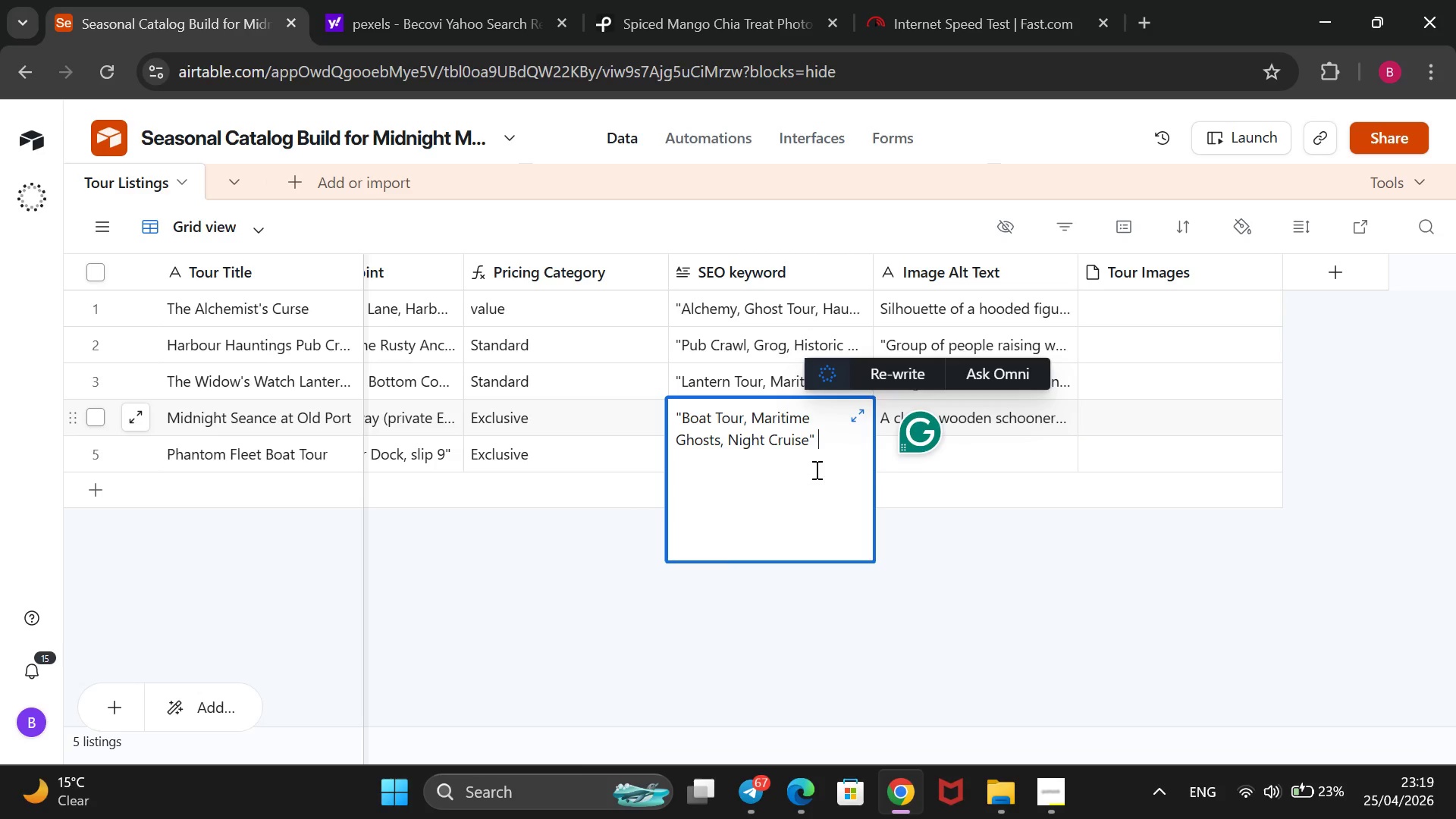 
wait(7.36)
 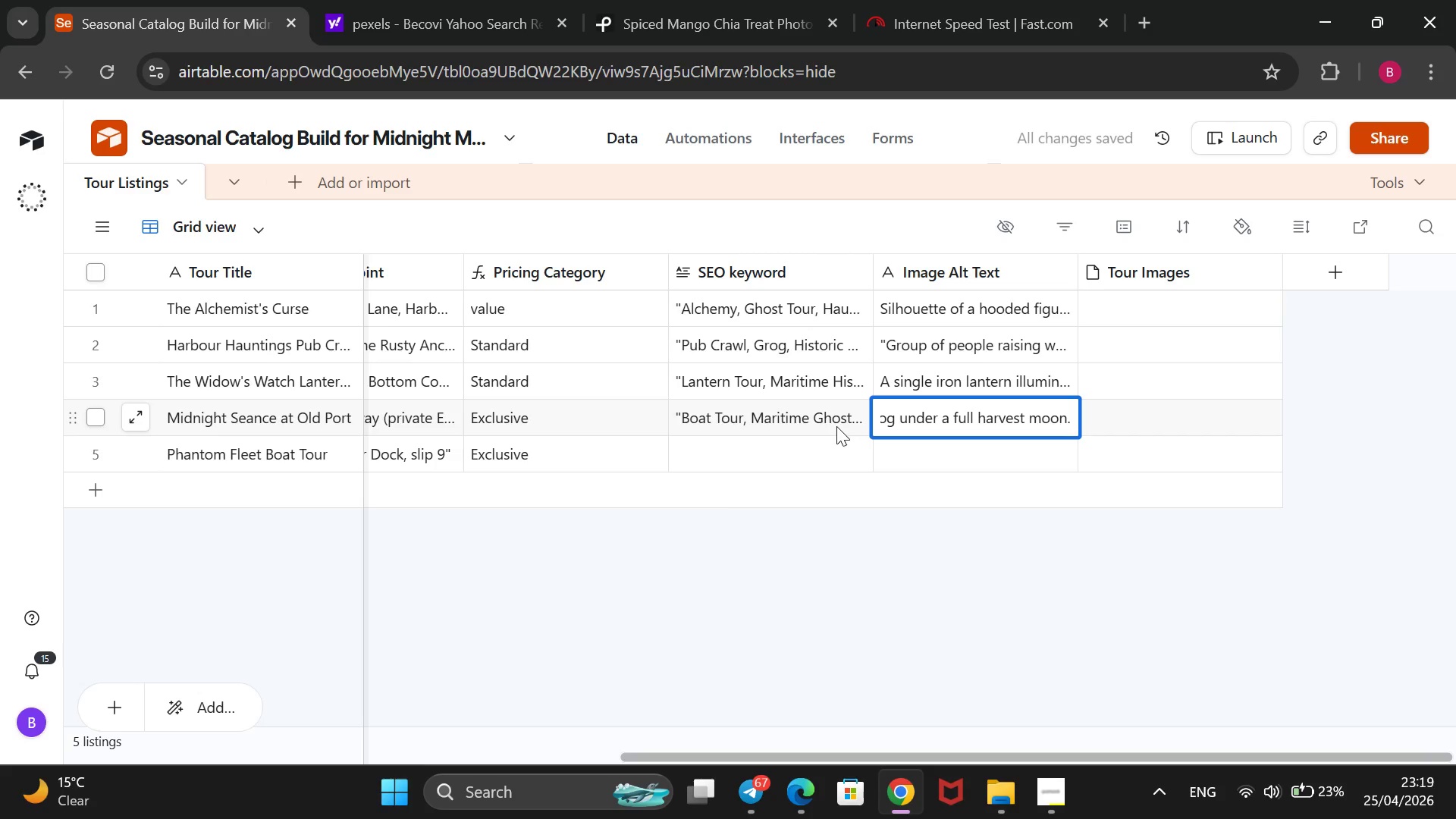 
key(Control+X)
 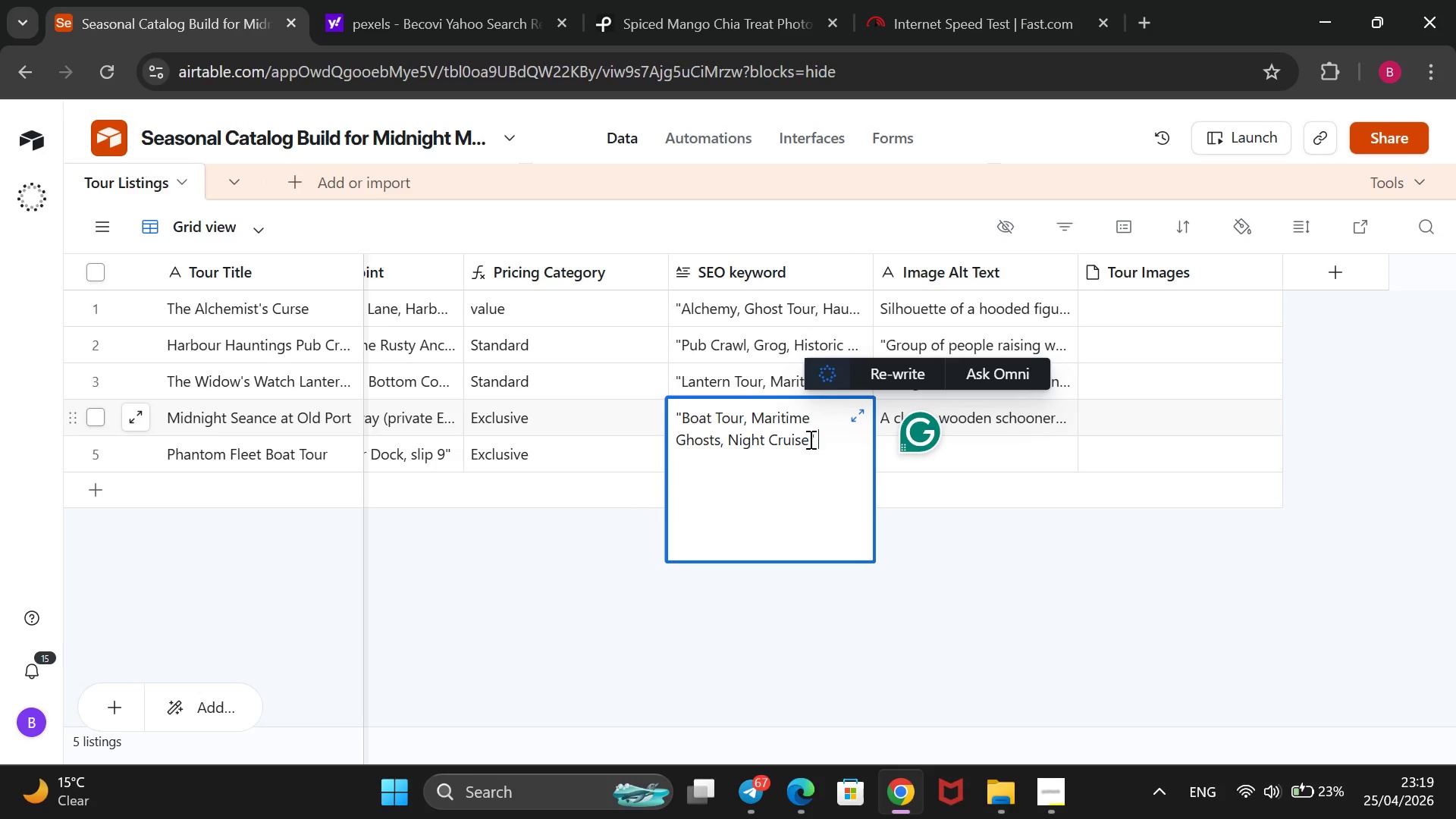 
wait(5.39)
 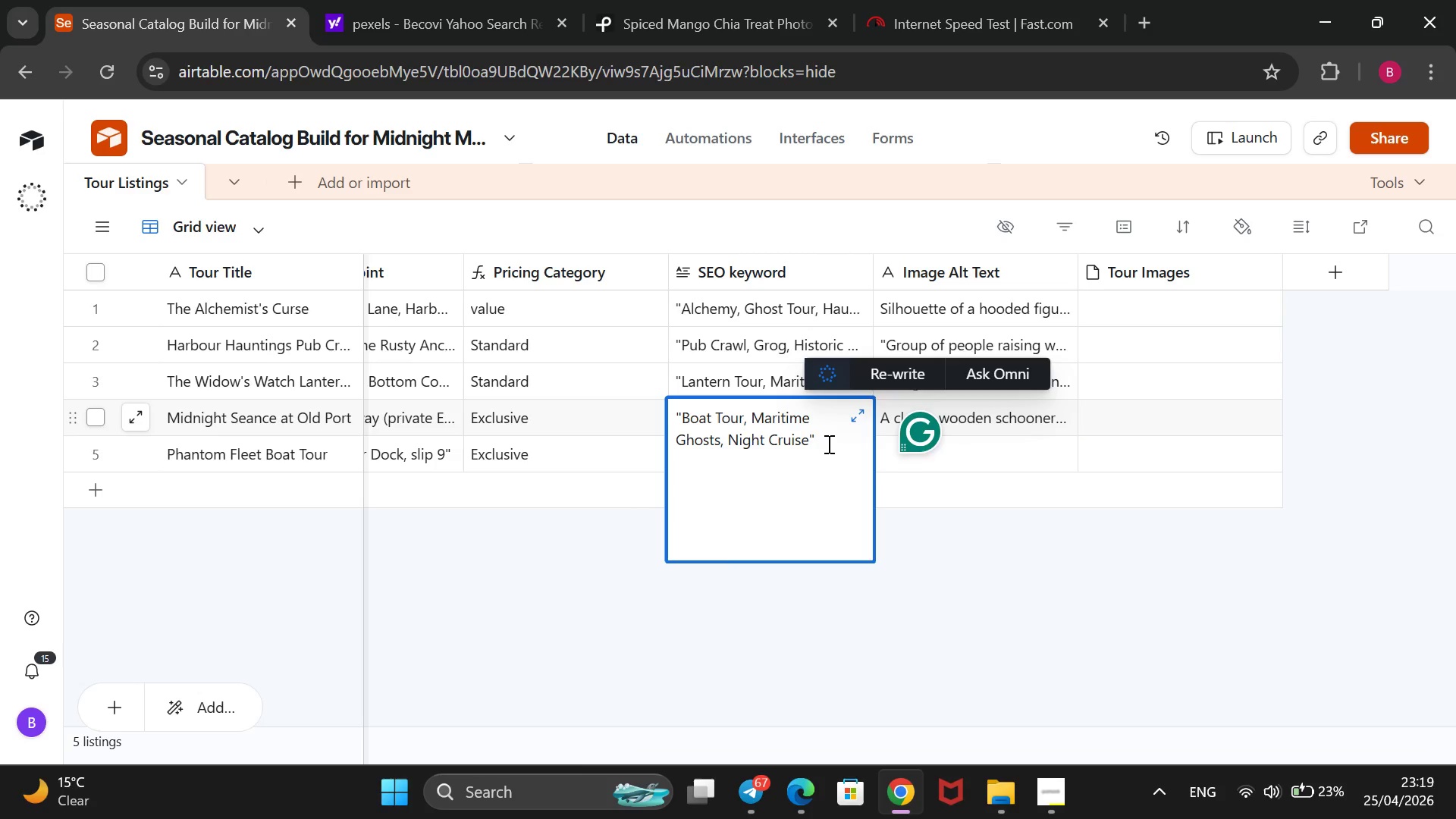 
left_click_drag(start_coordinate=[820, 439], to_coordinate=[654, 381])
 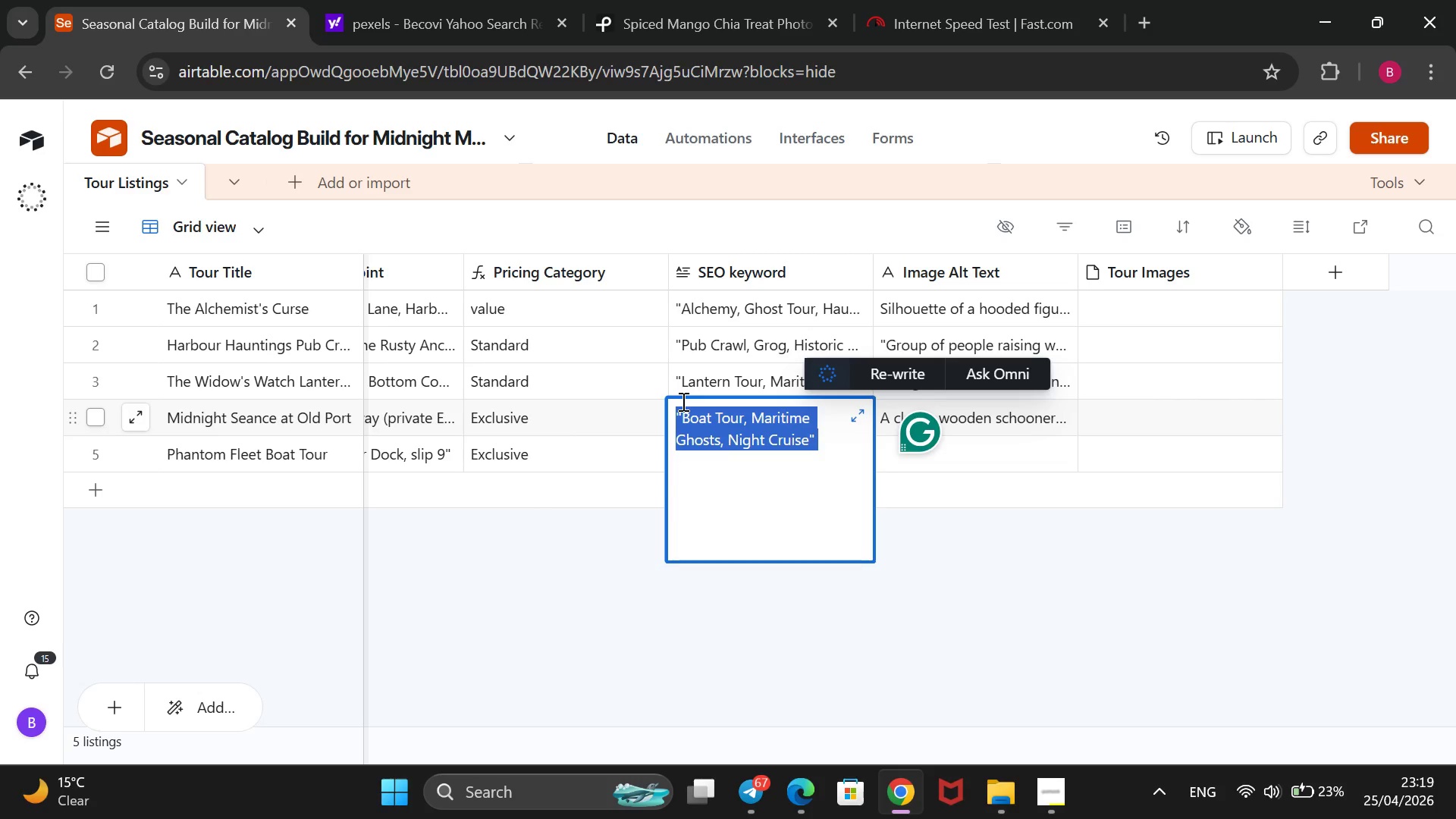 
key(Control+X)
 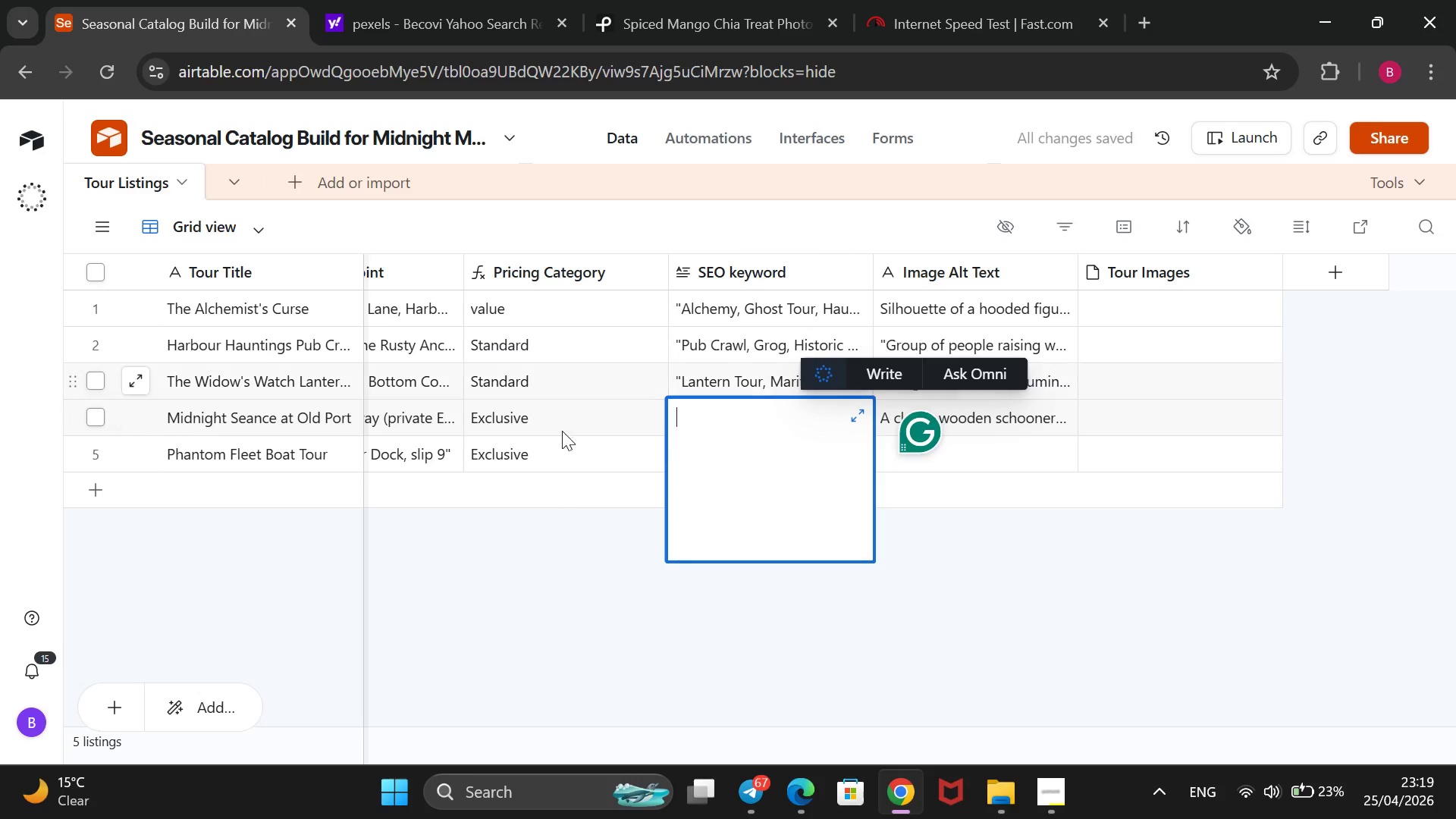 
left_click([530, 555])
 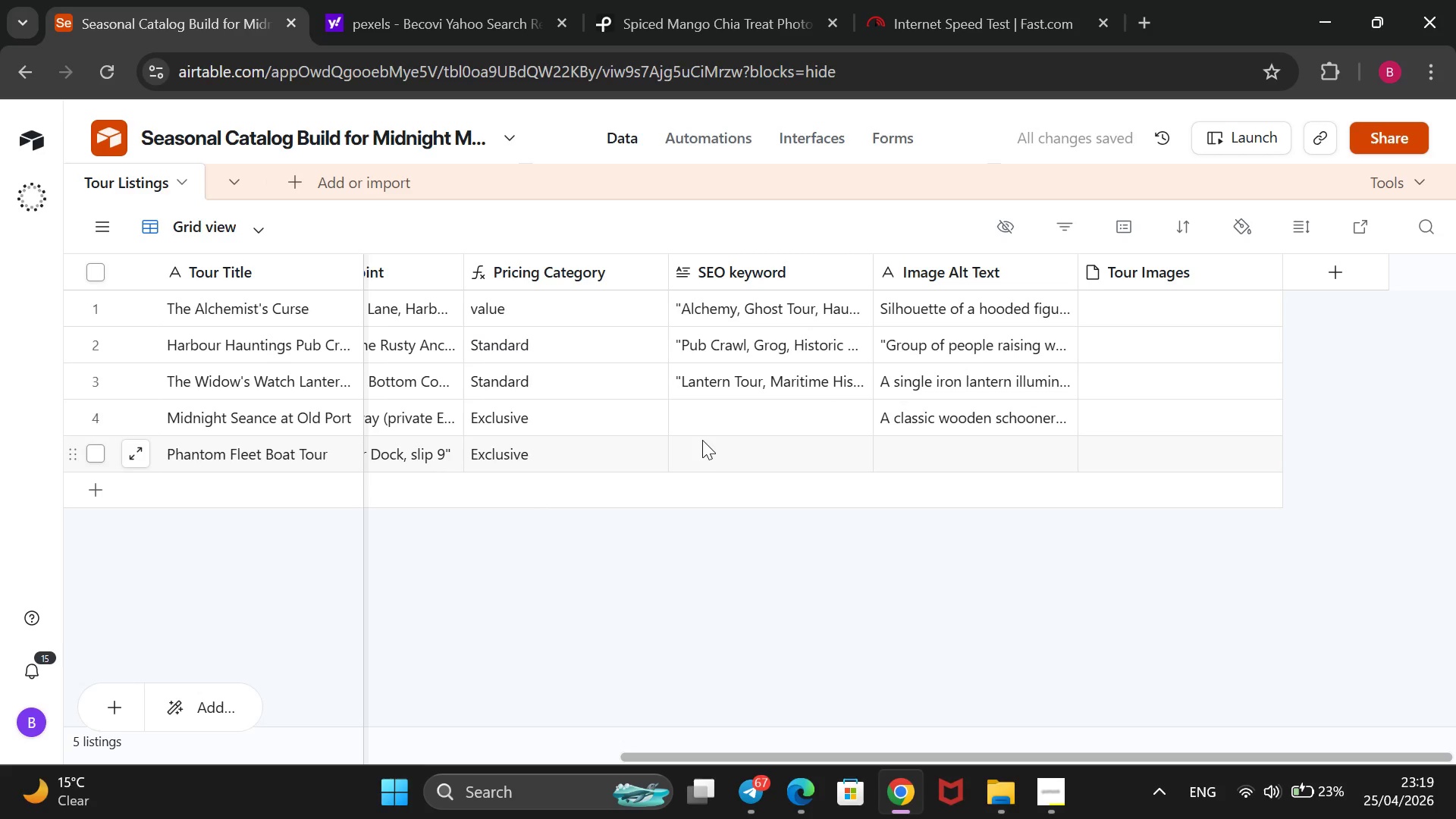 
double_click([695, 463])
 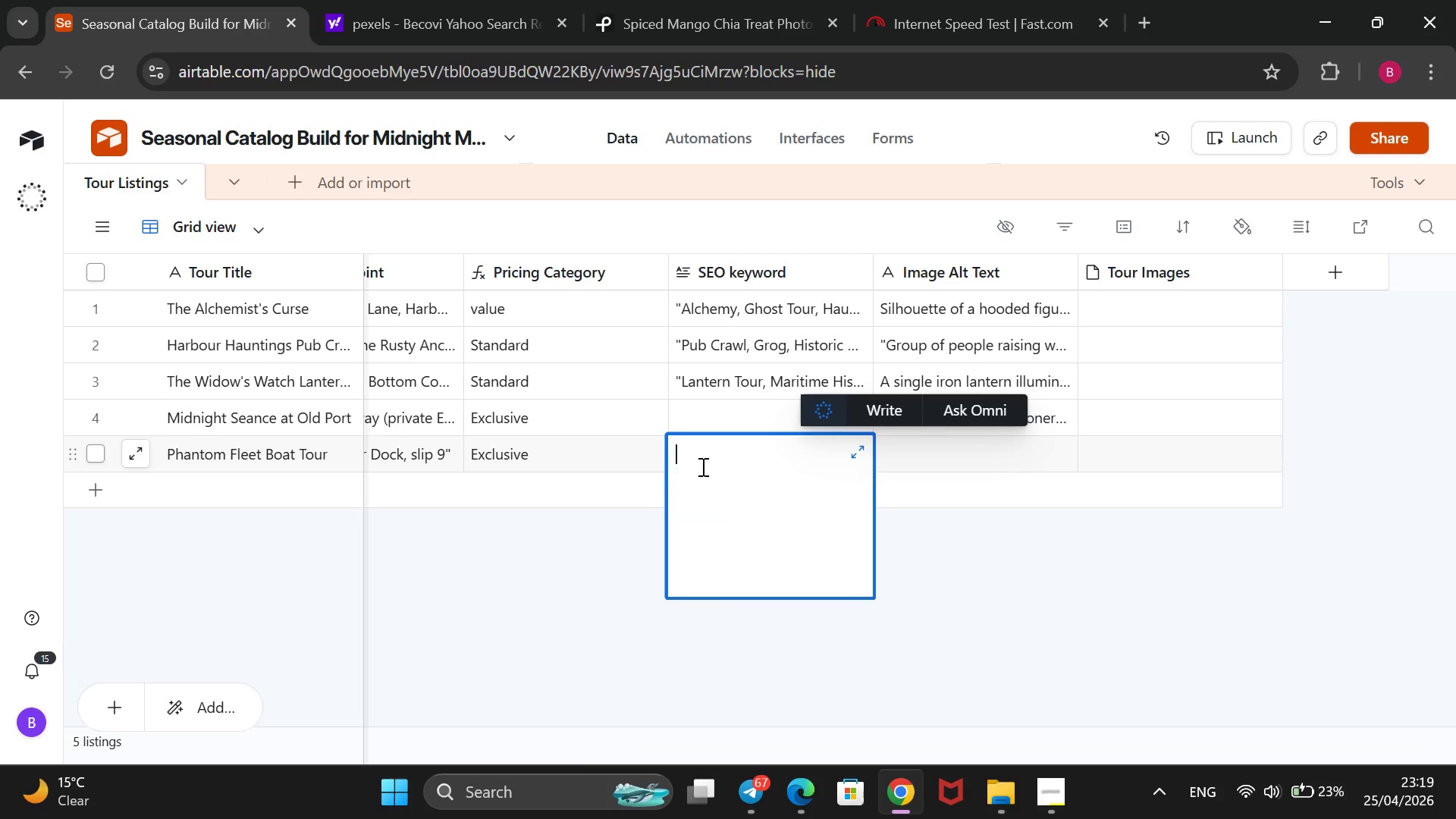 
wait(5.26)
 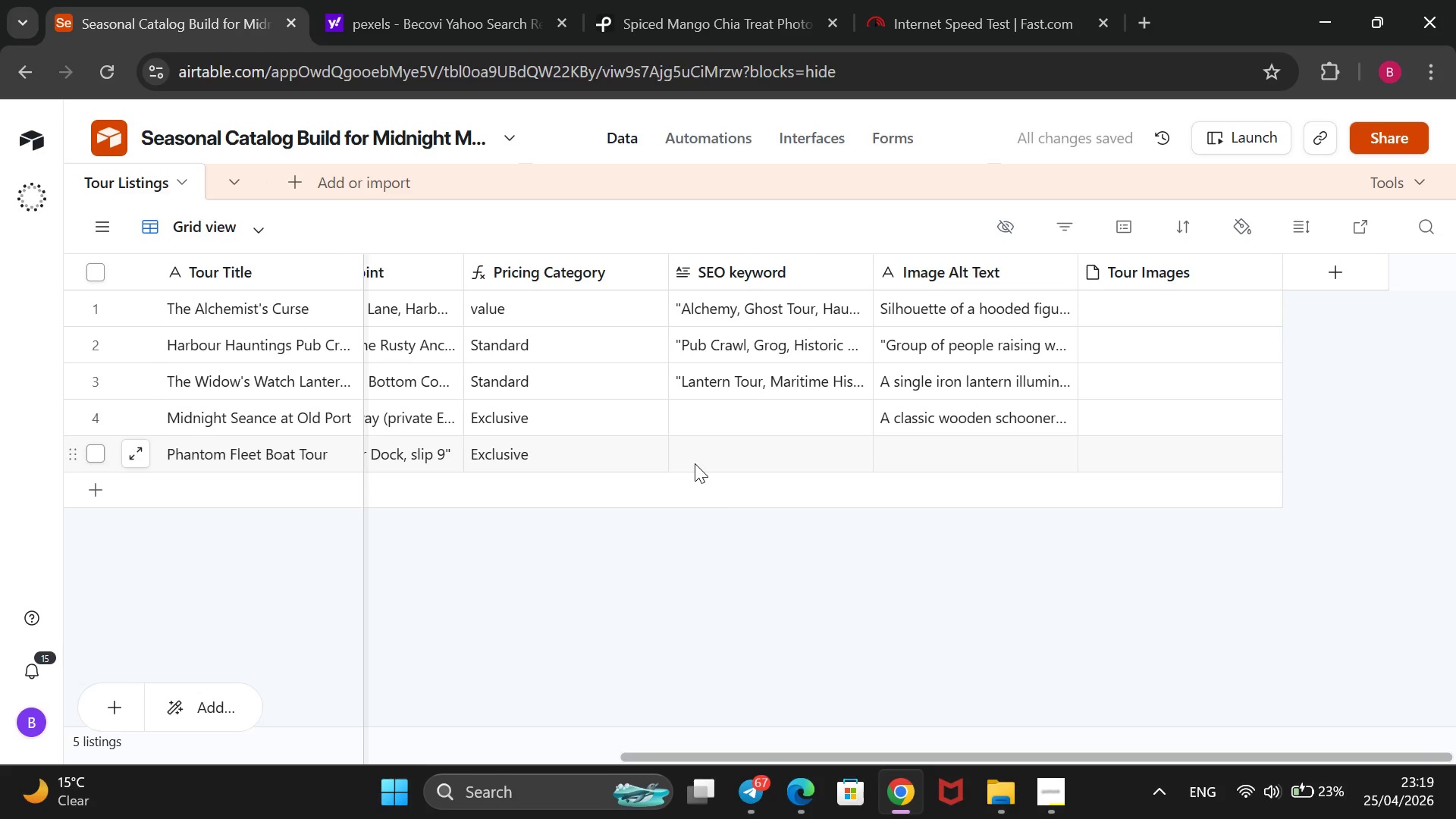 
key(Control+V)
 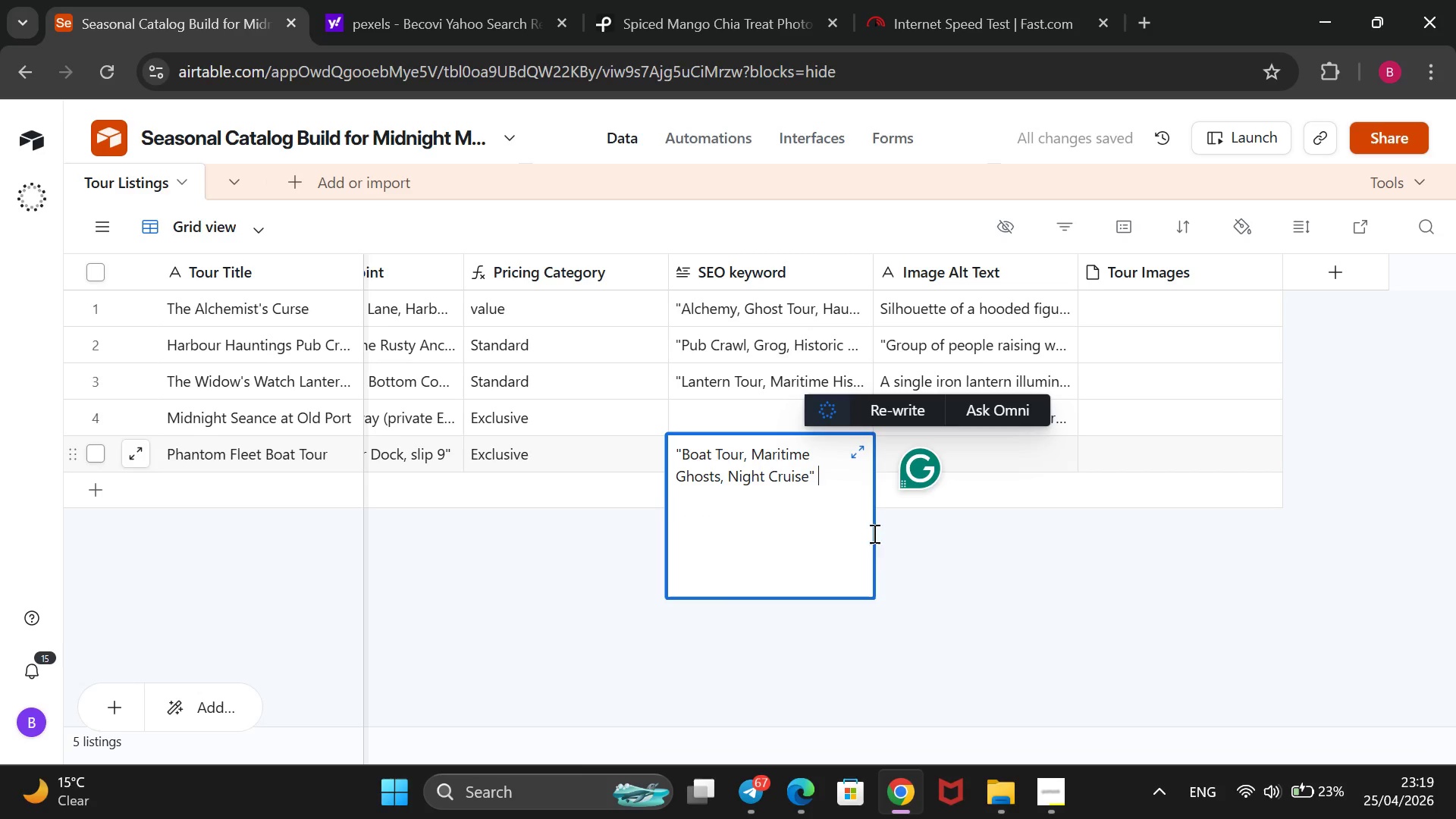 
left_click([925, 535])
 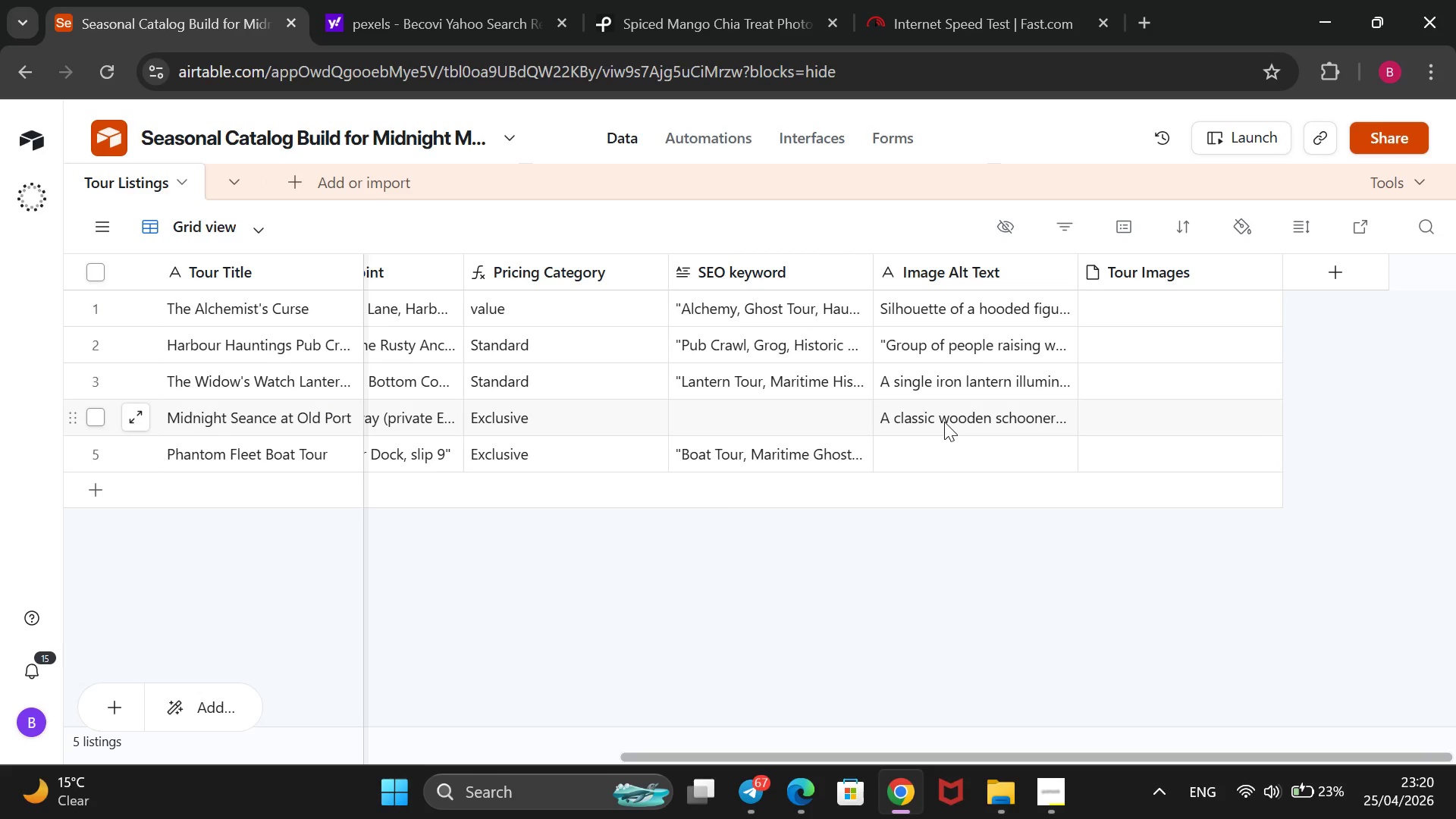 
wait(5.81)
 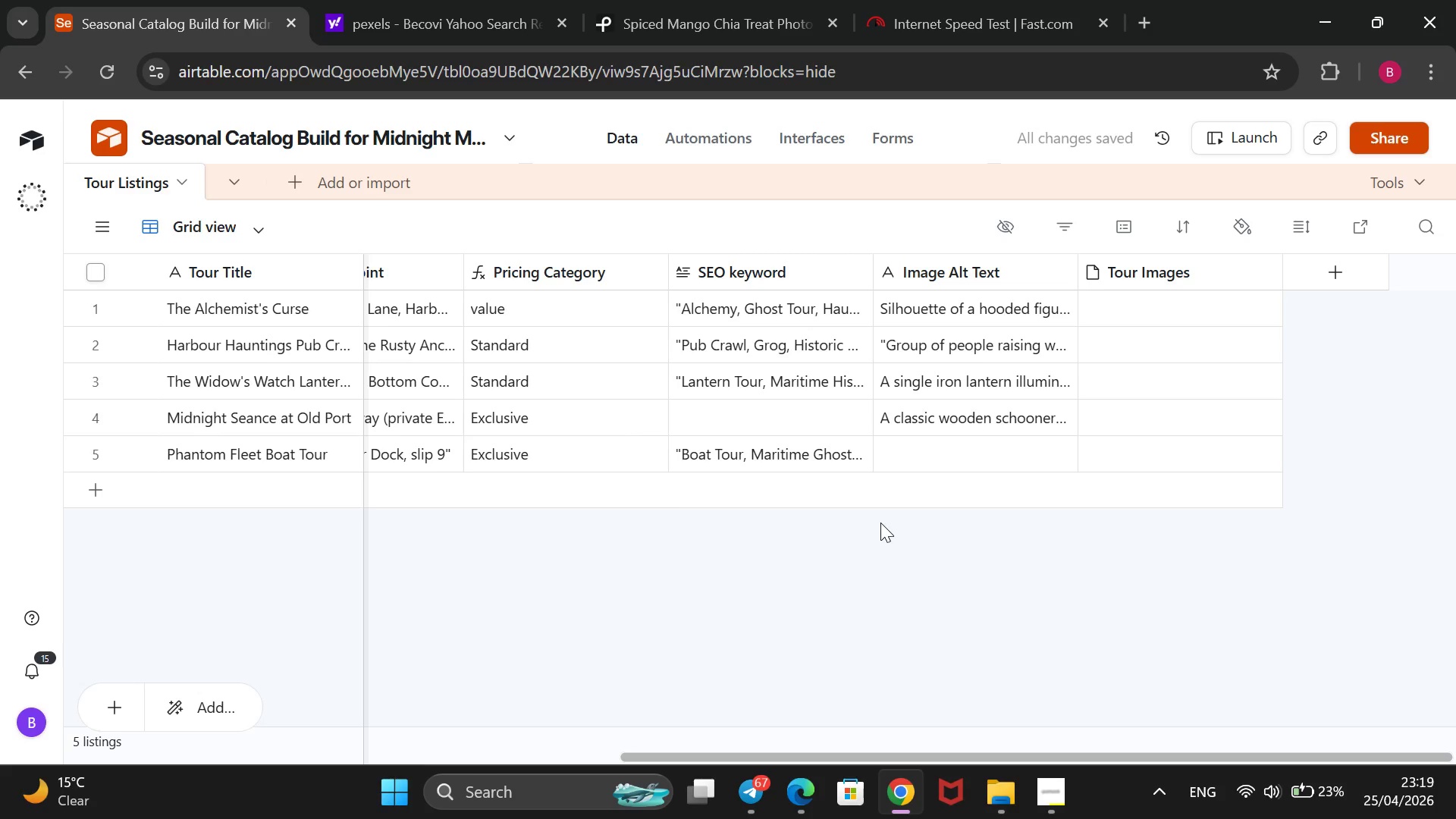 
double_click([944, 422])
 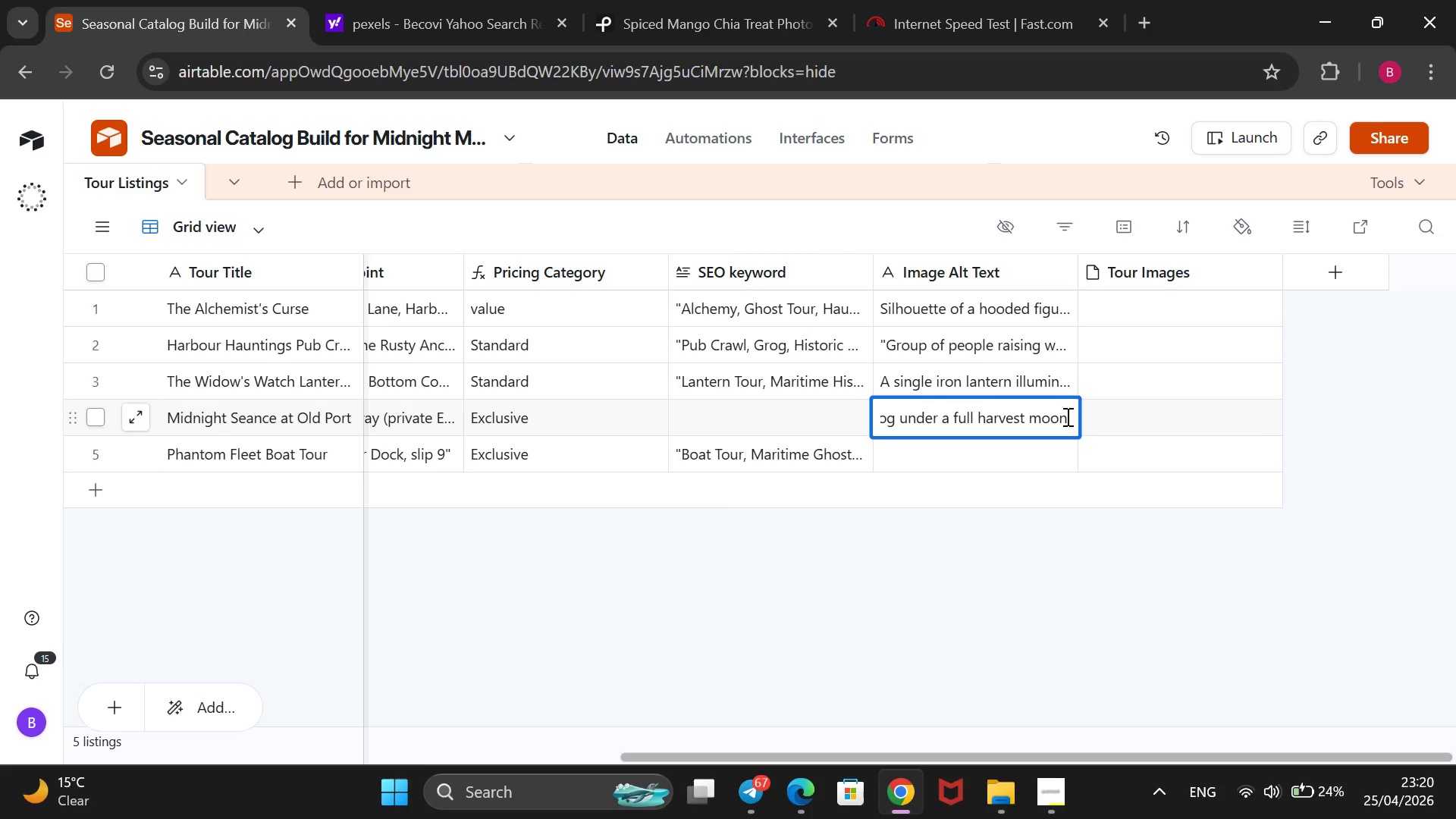 
wait(7.67)
 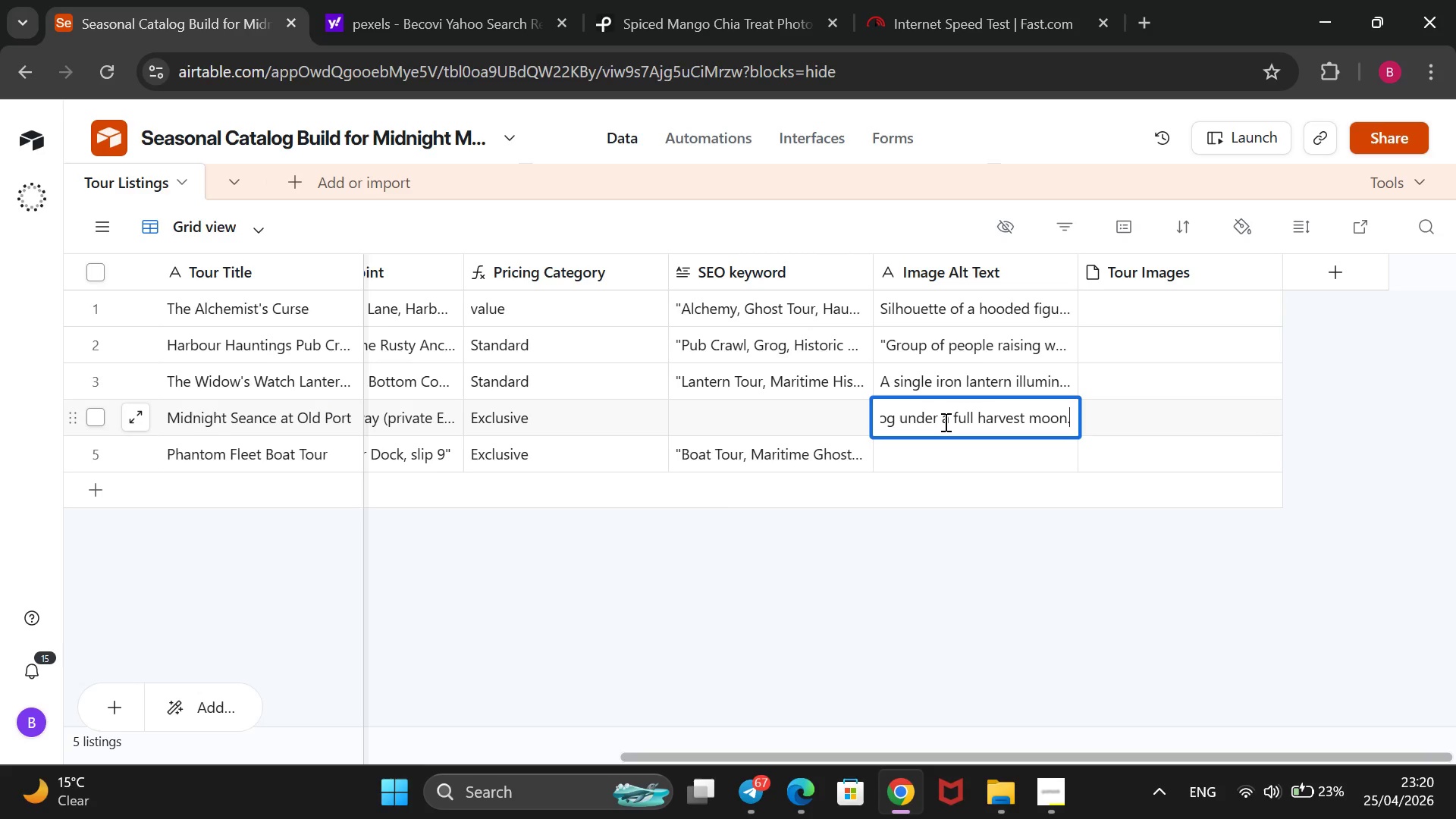 
left_click_drag(start_coordinate=[1072, 420], to_coordinate=[852, 445])
 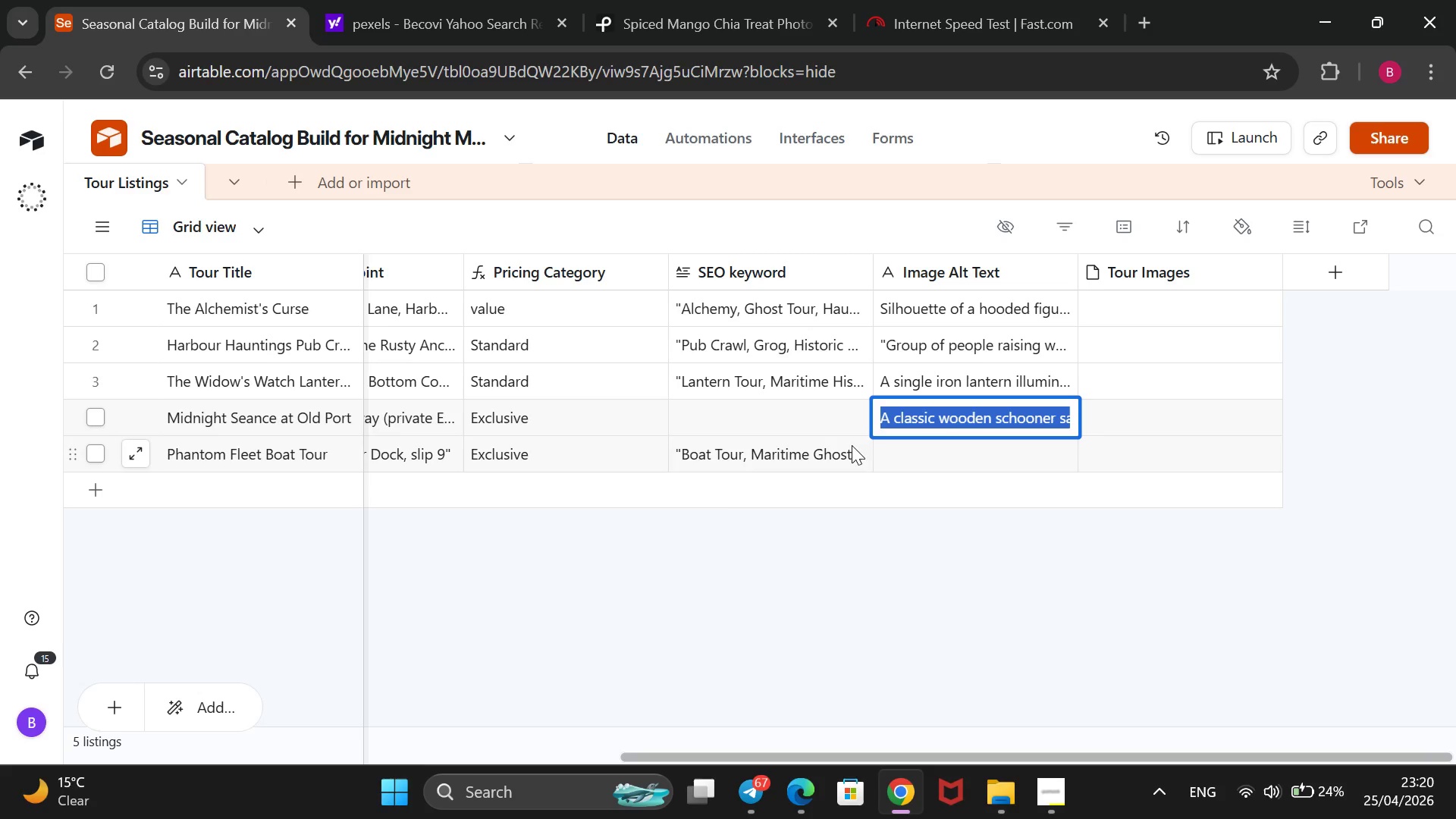 
key(Control+X)
 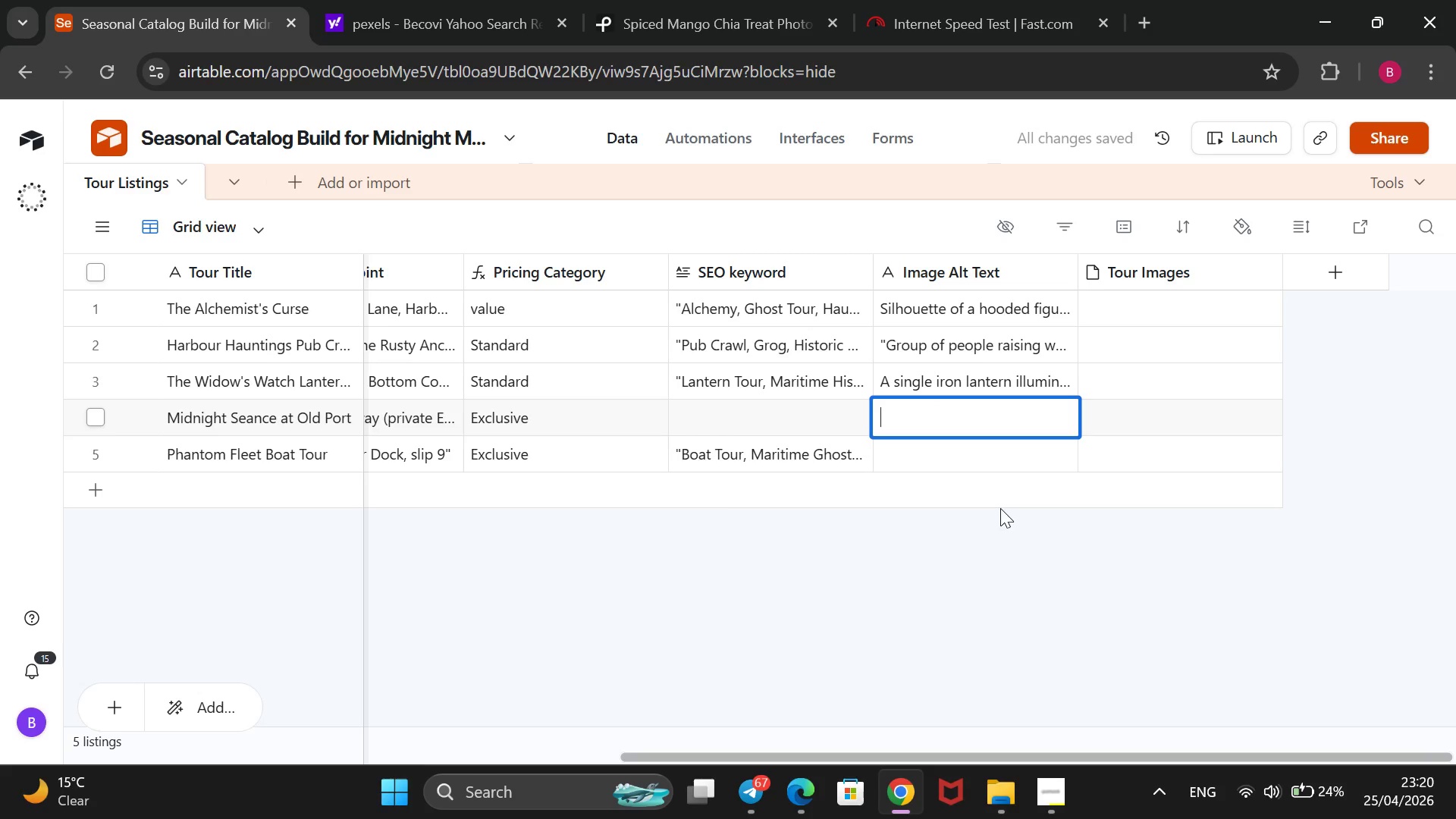 
left_click([981, 456])
 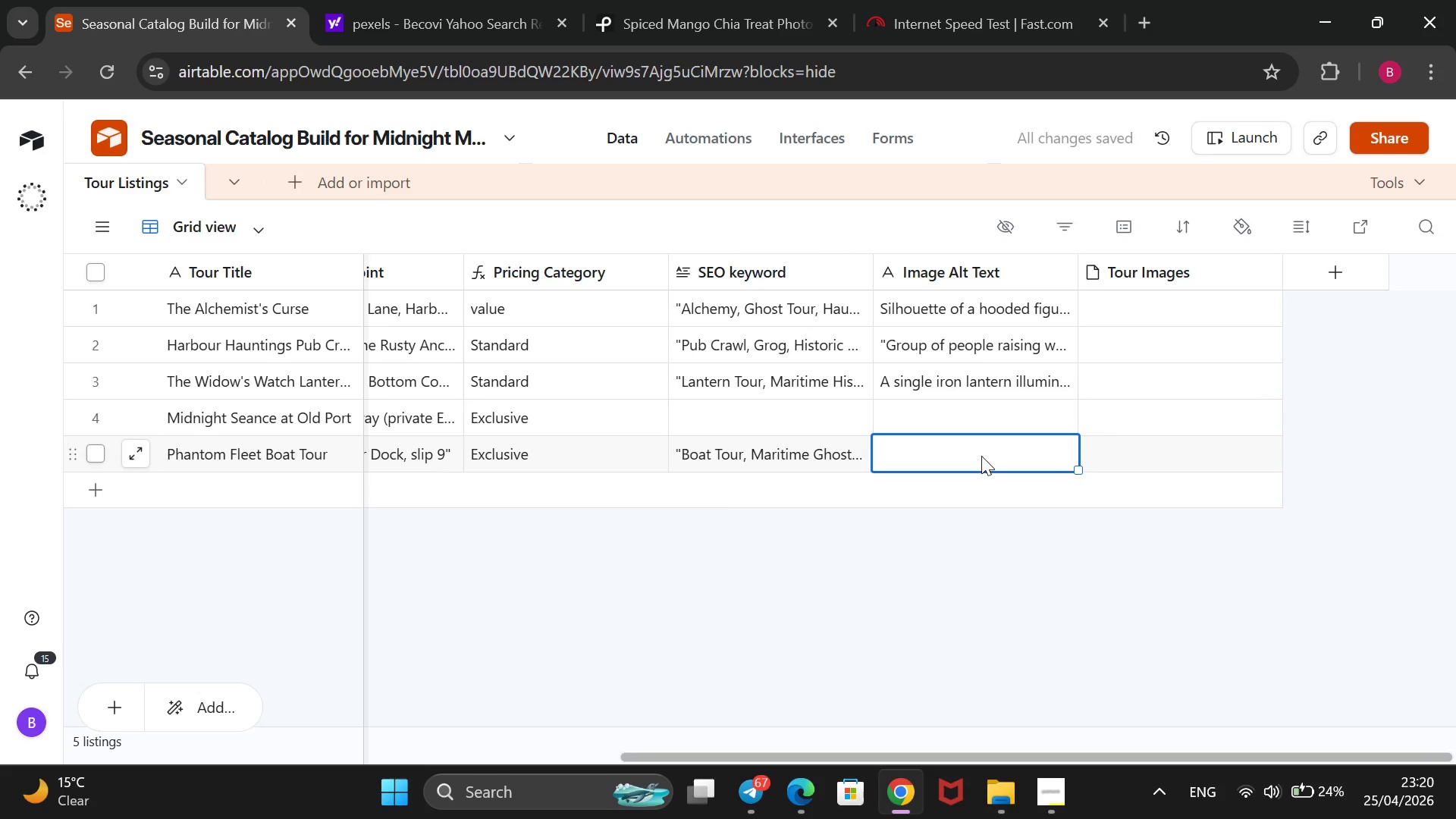 
key(Control+V)
 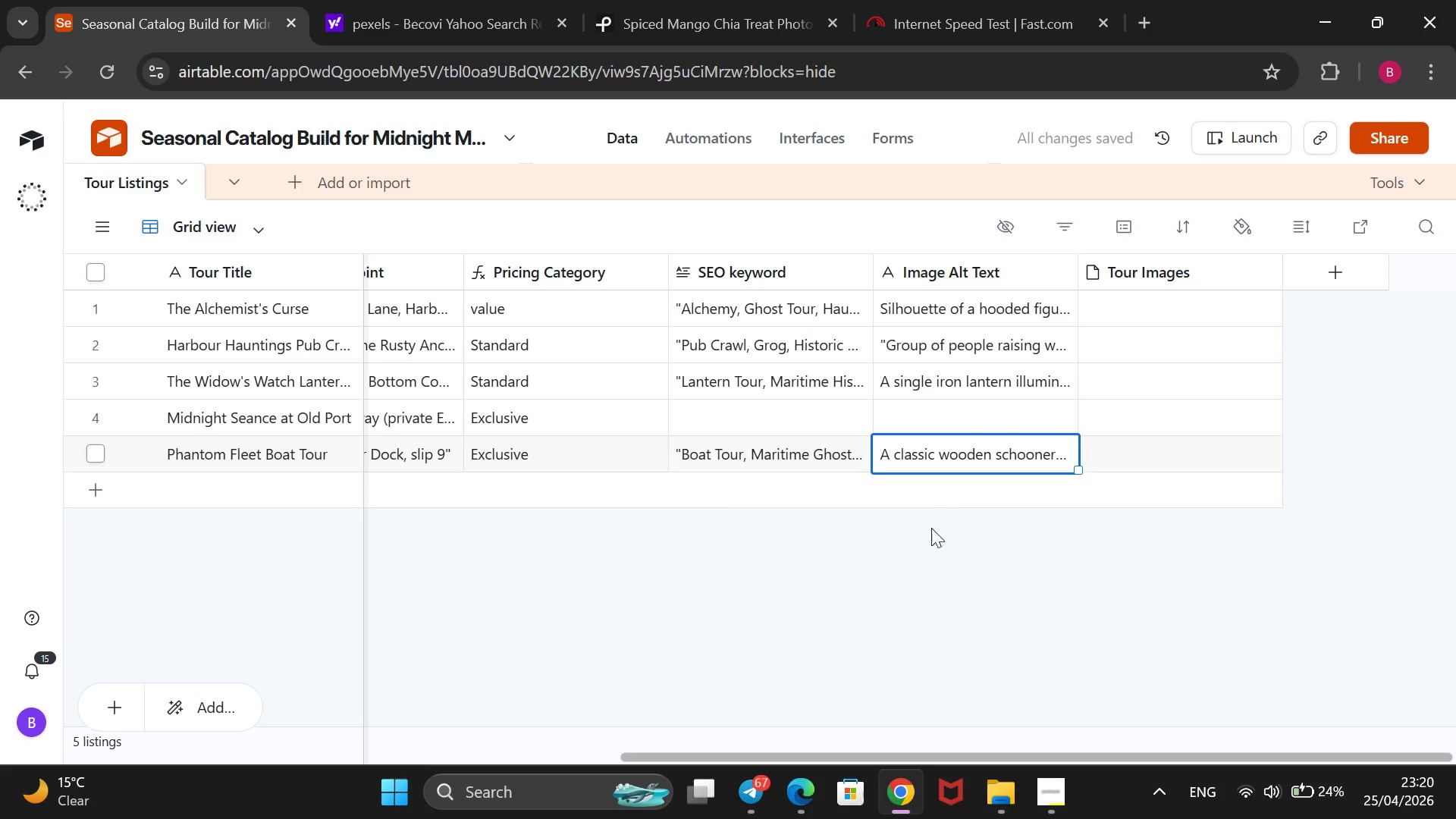 
left_click([908, 572])
 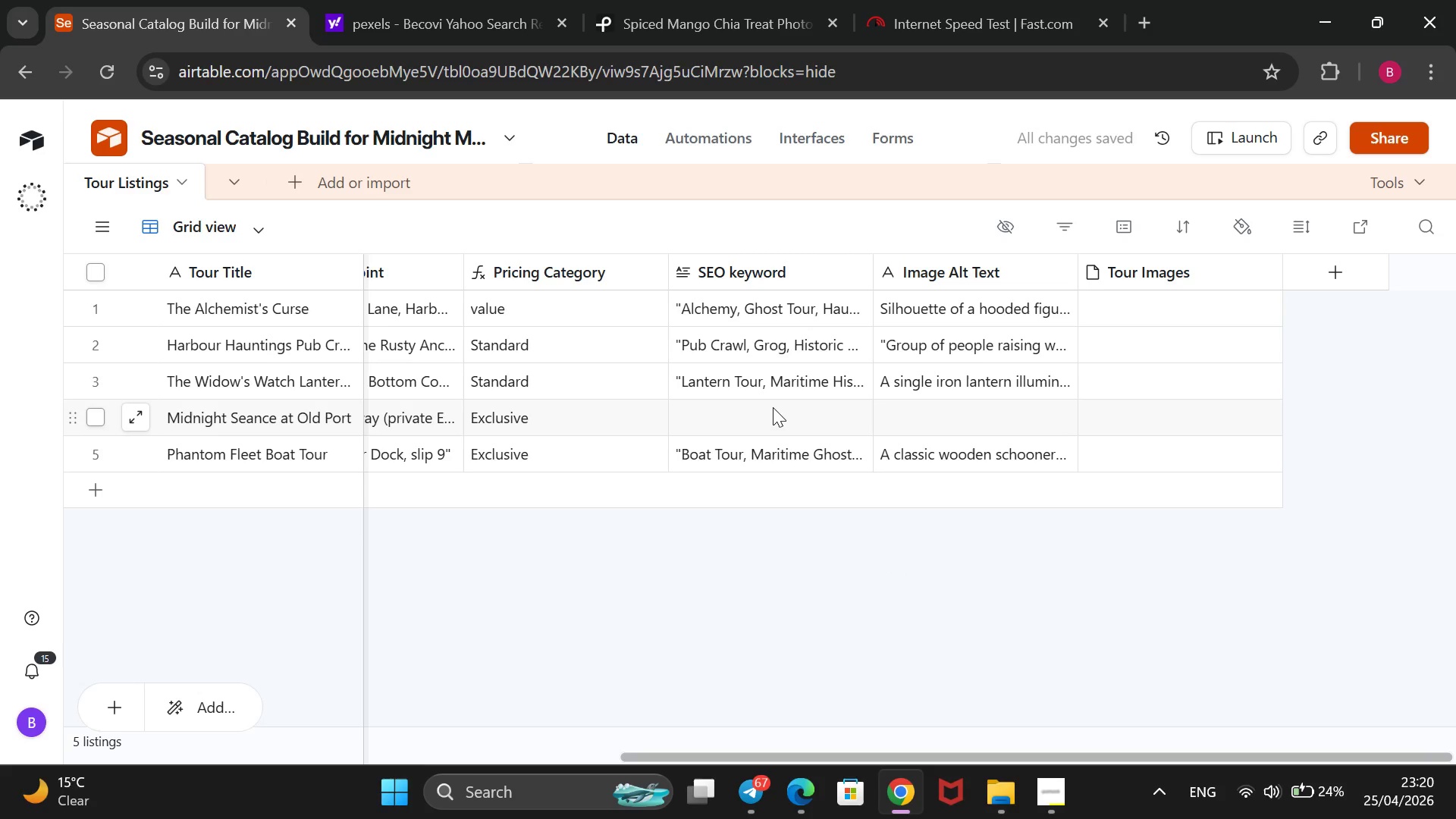 
left_click([773, 407])
 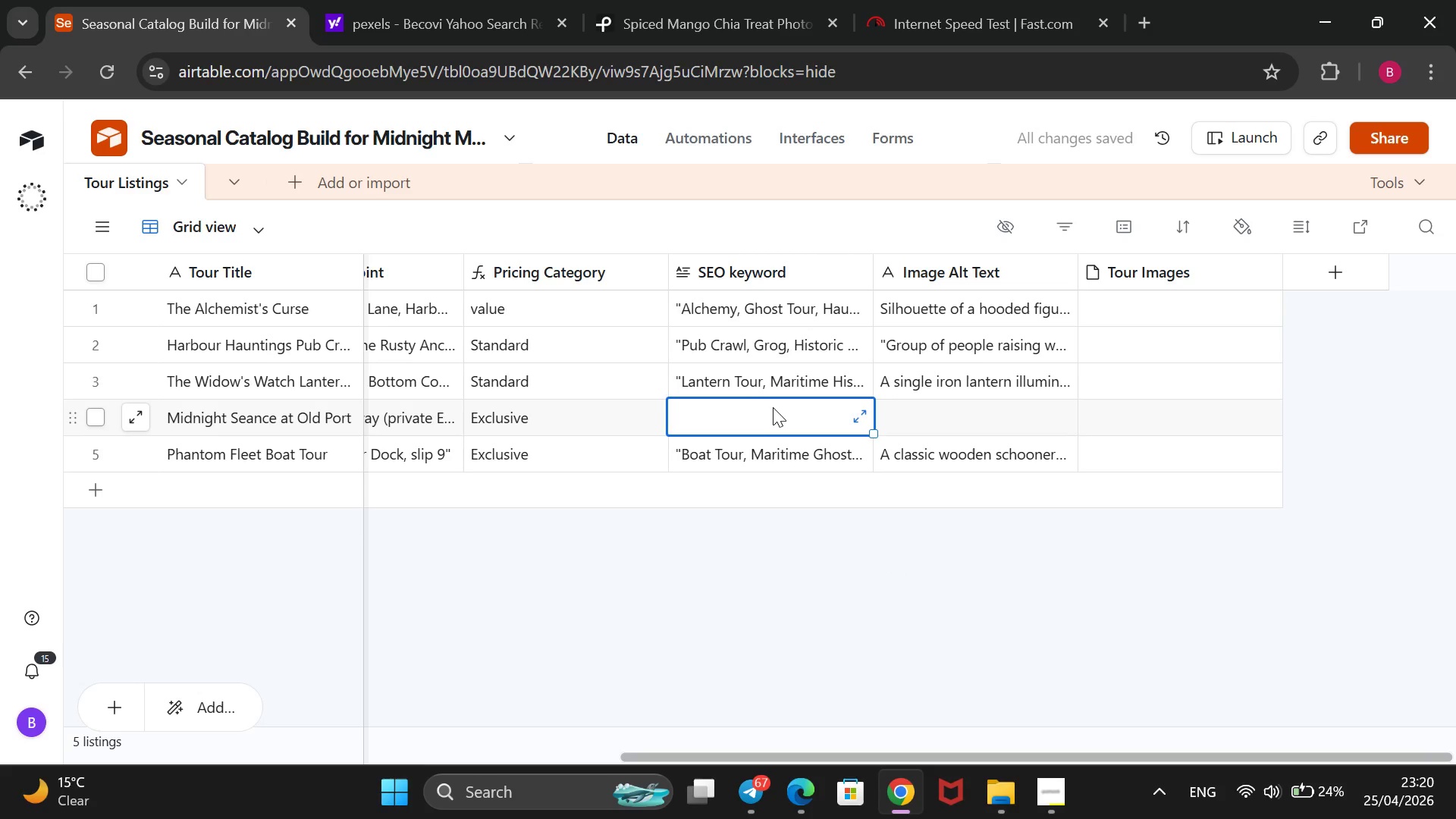 
type(@@)
 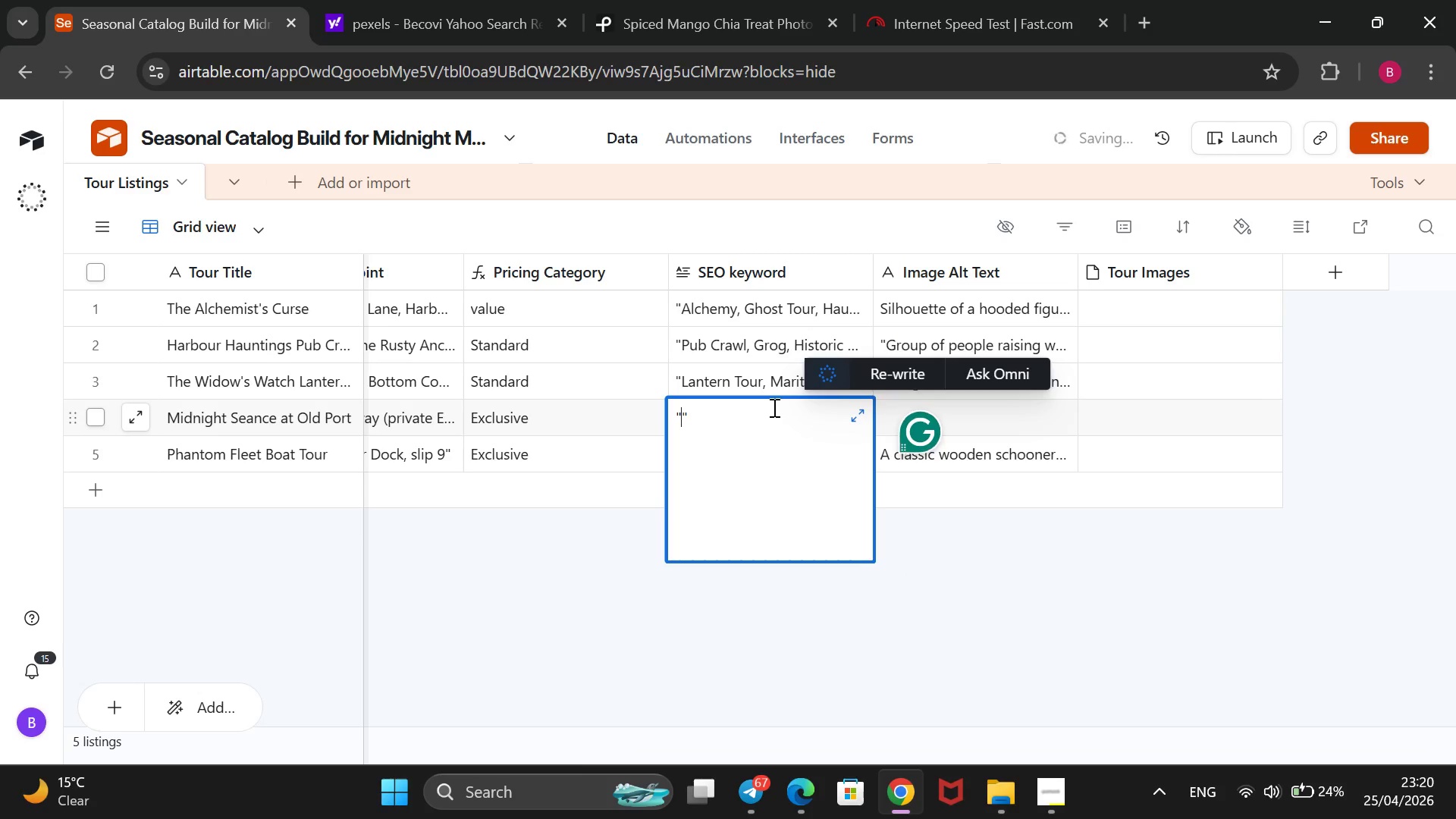 
 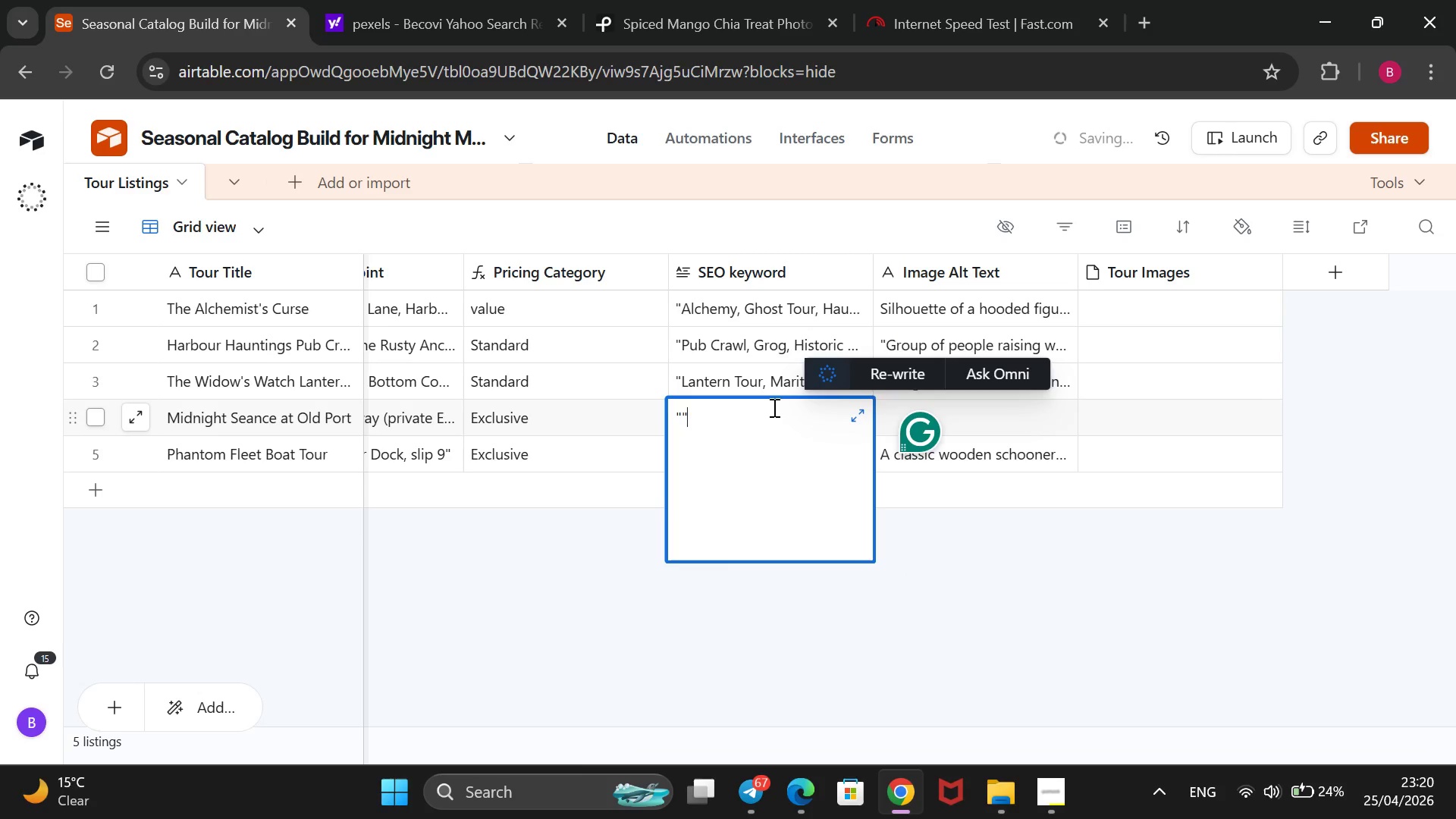 
key(ArrowLeft)
 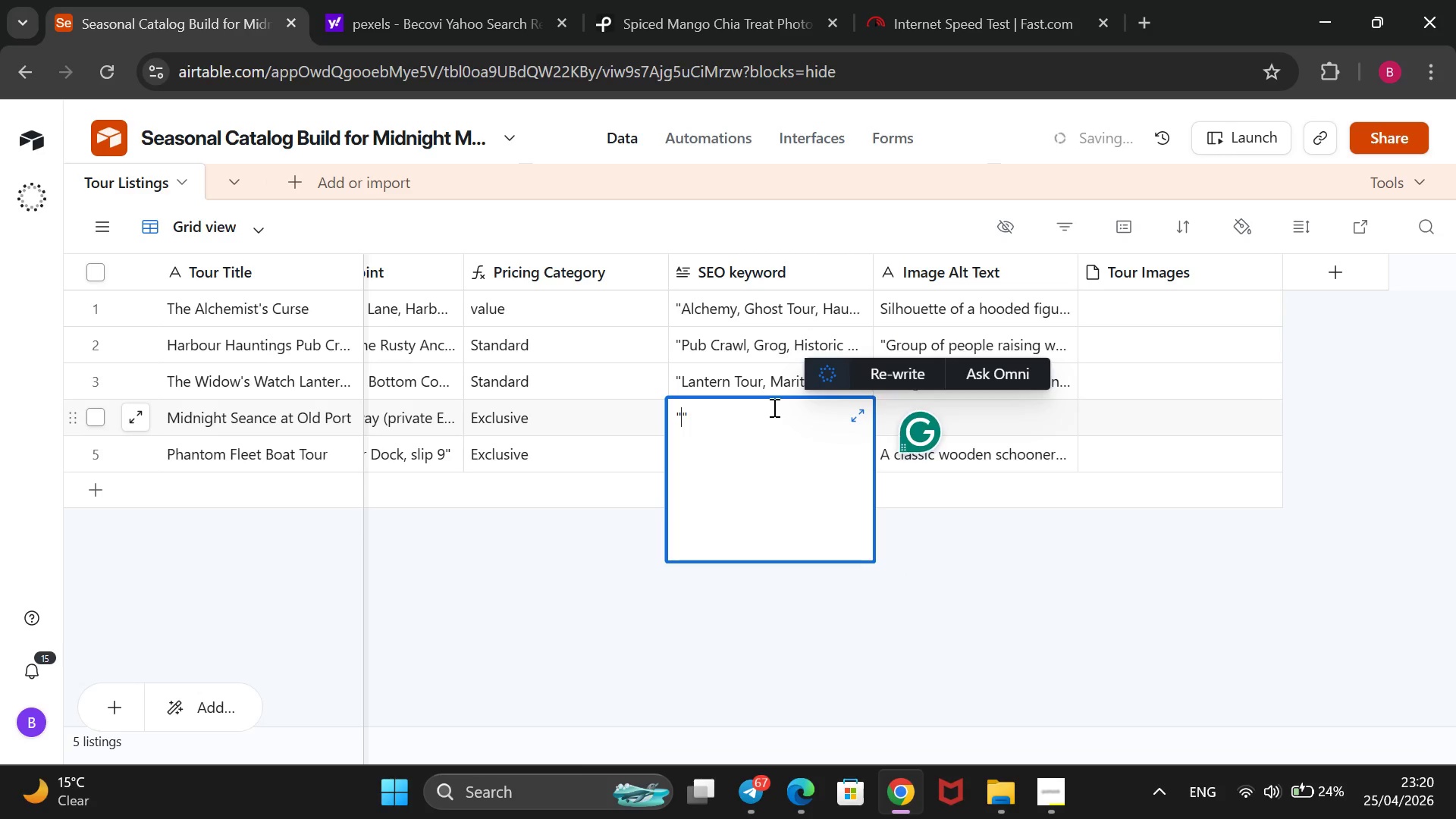 
type(Seance)
 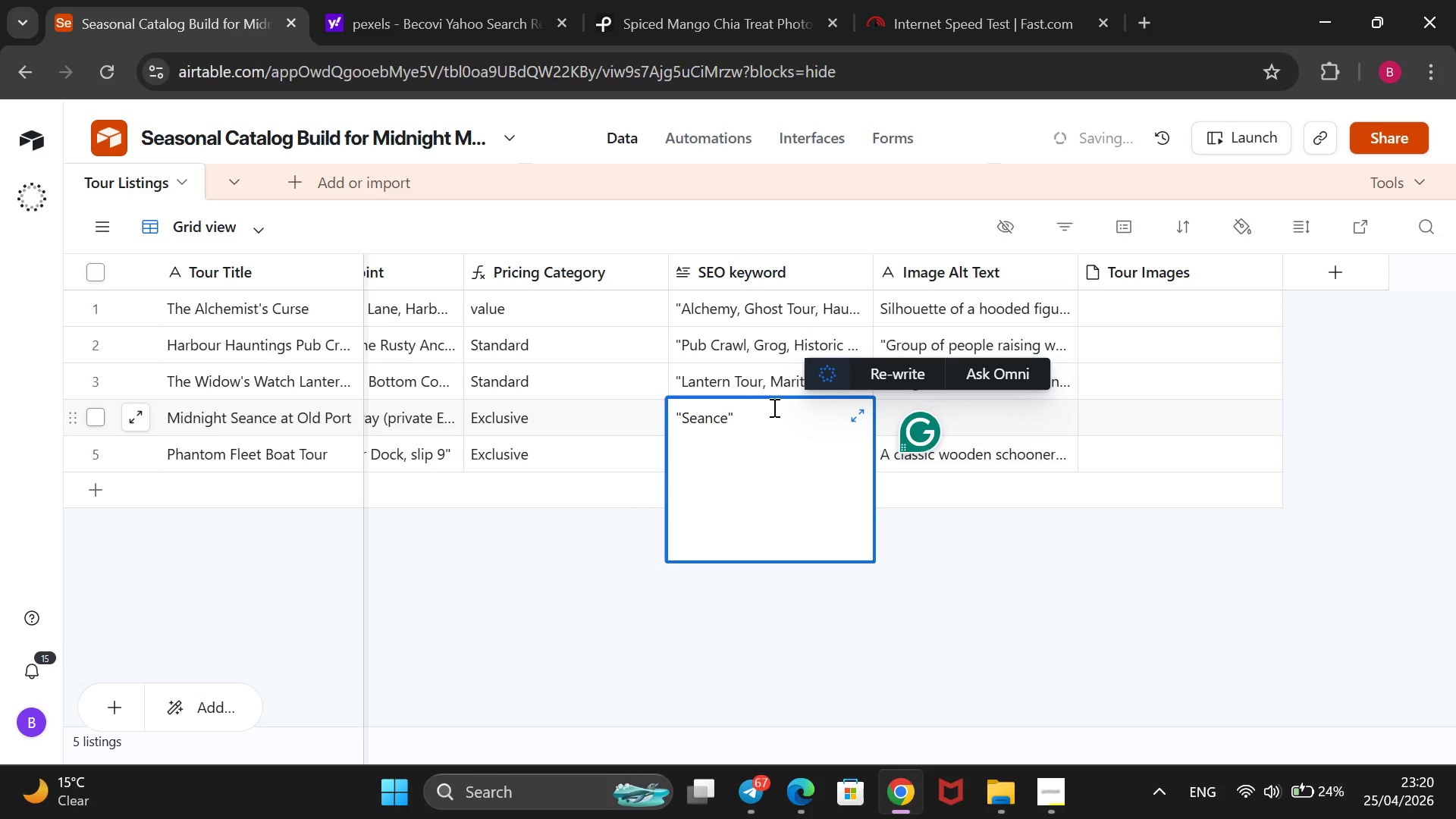 
type(, Exclusive, Victoru)
key(Backspace)
type(ian Huan)
key(Backspace)
key(Backspace)
key(Backspace)
type(auntings)
 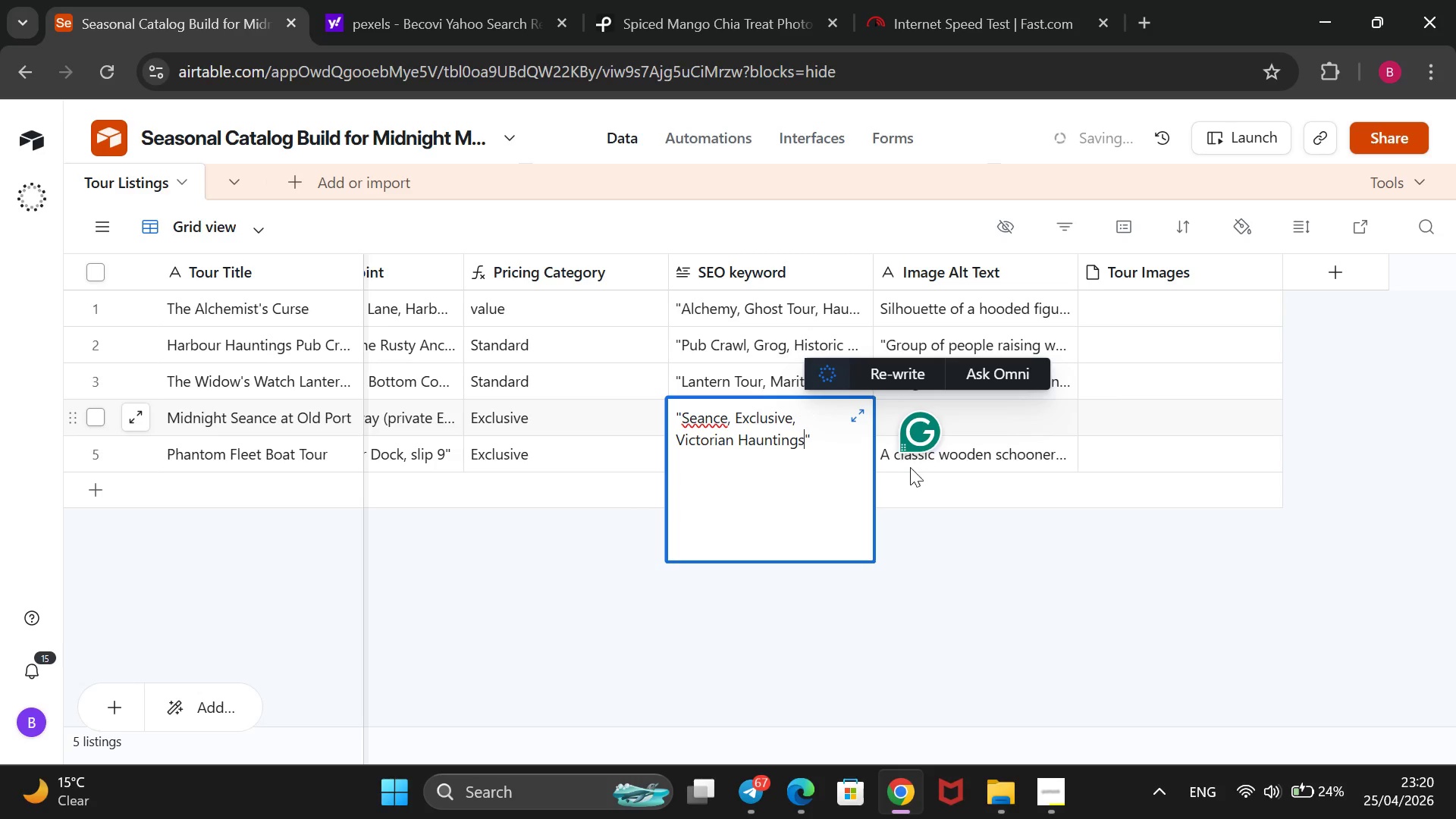 
left_click([985, 416])
 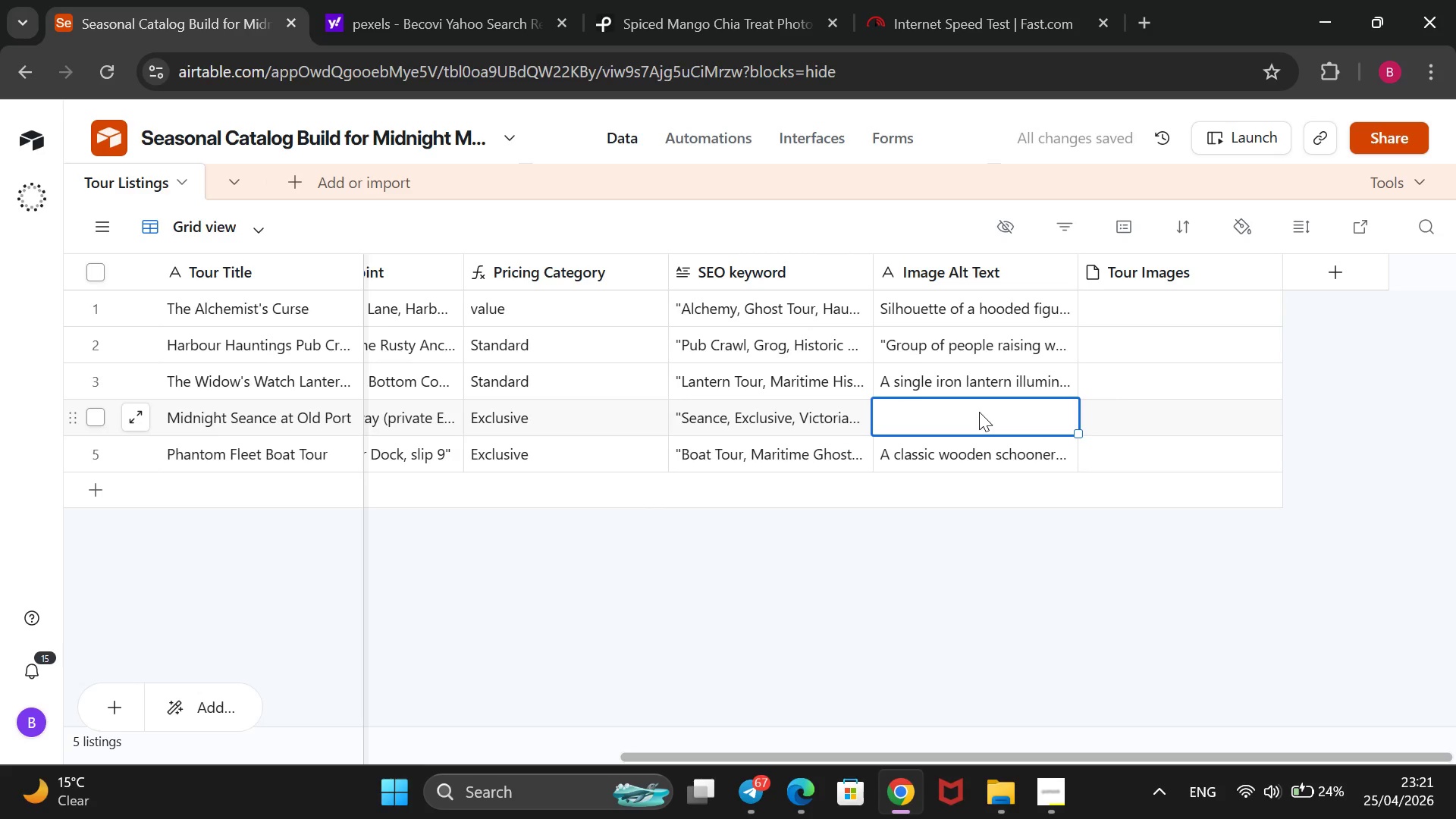 
wait(7.05)
 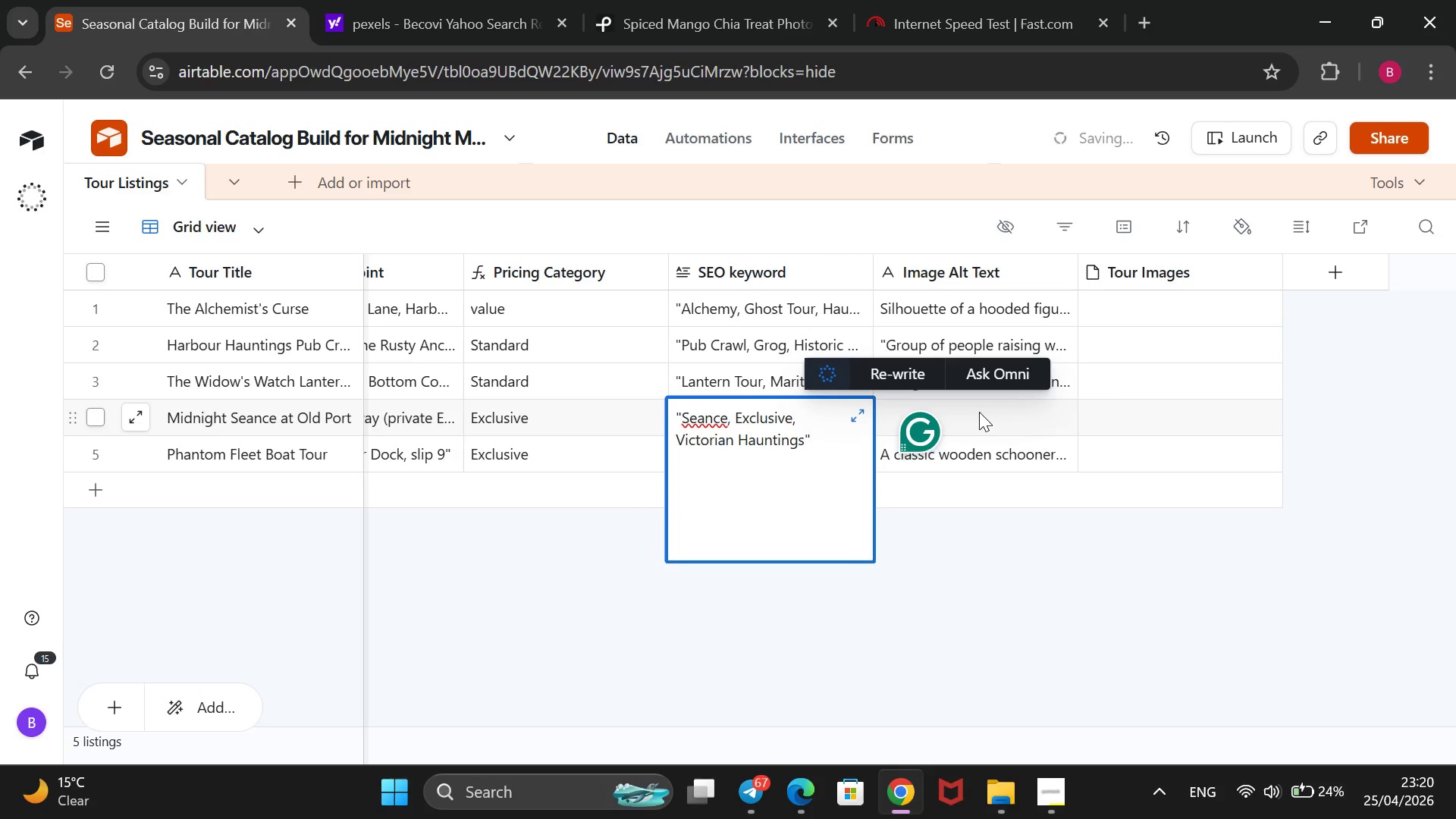 
type(Ornate wooden table with a crystal ball and tarrot carss)
key(Backspace)
key(Backspace)
type(ds )
 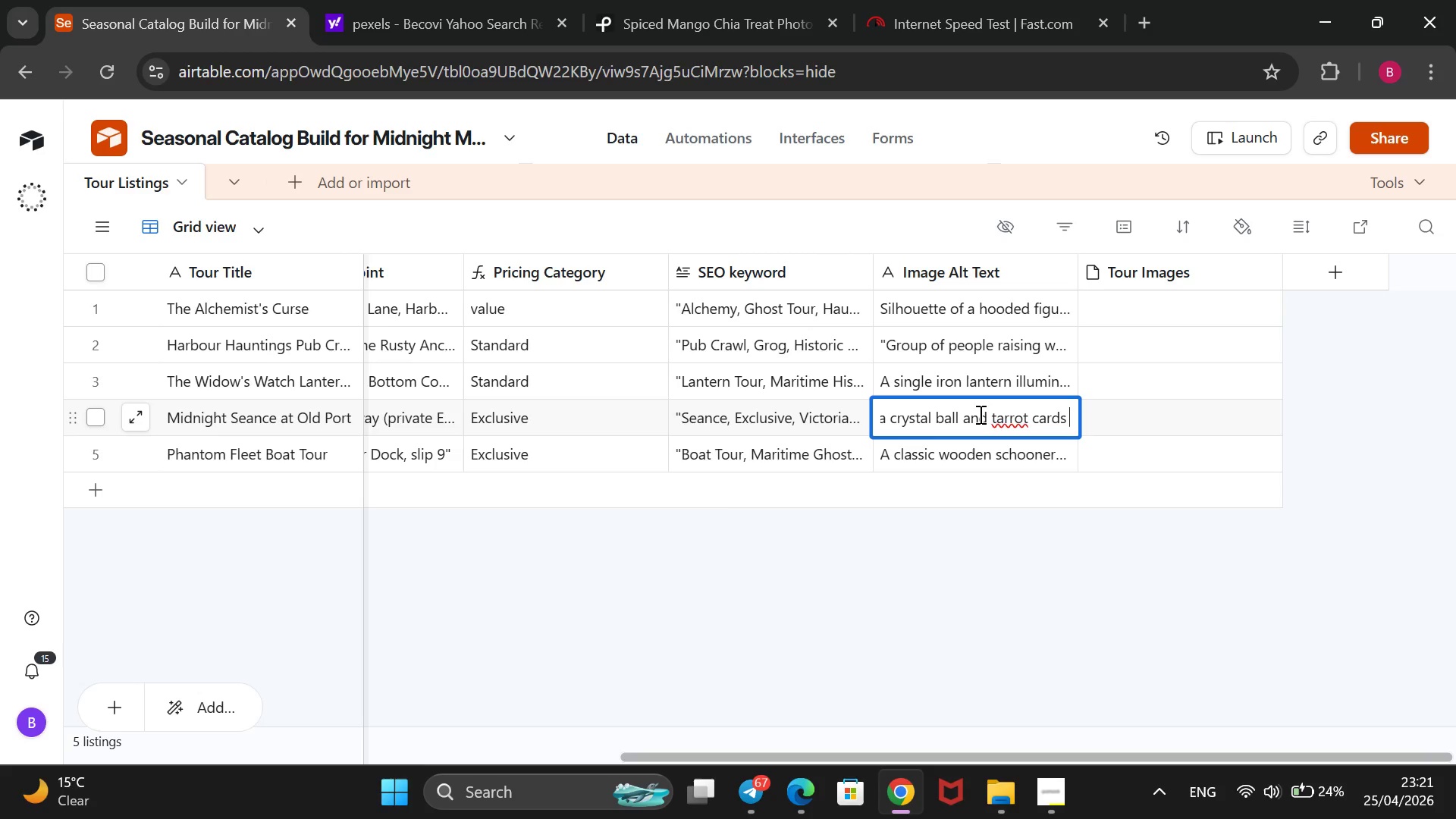 
wait(7.16)
 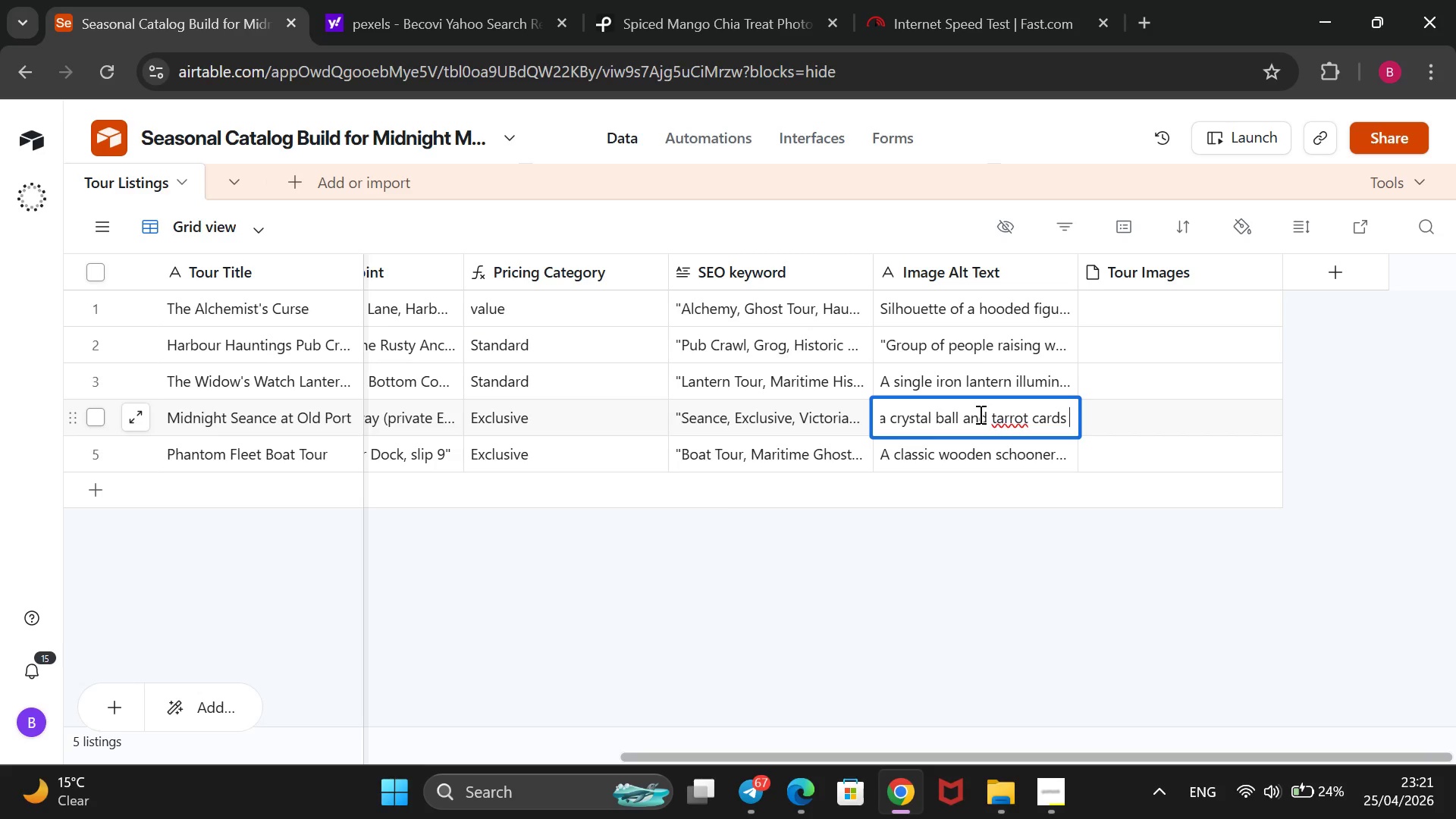 
left_click([1015, 420])
 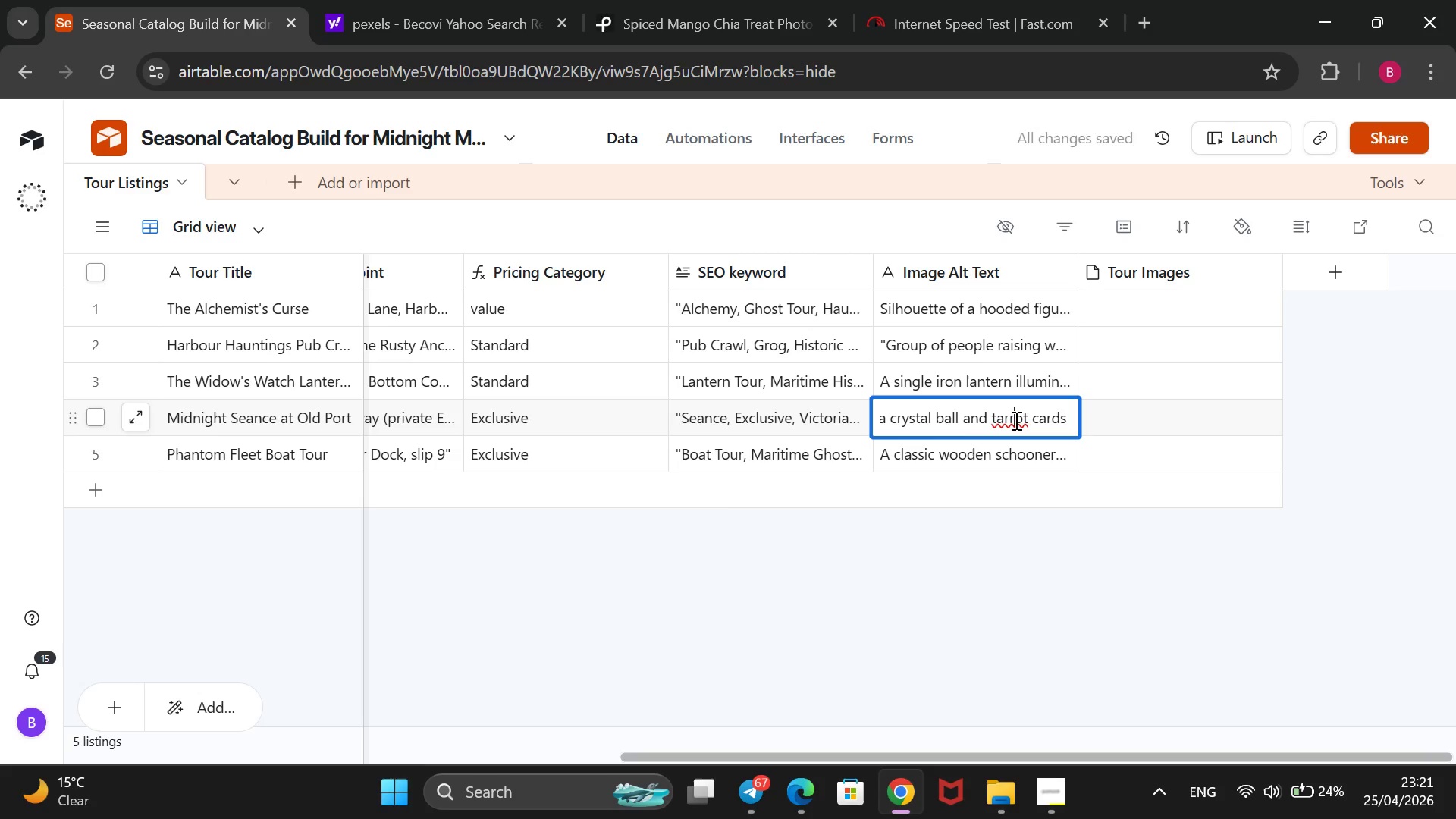 
key(Backspace)
 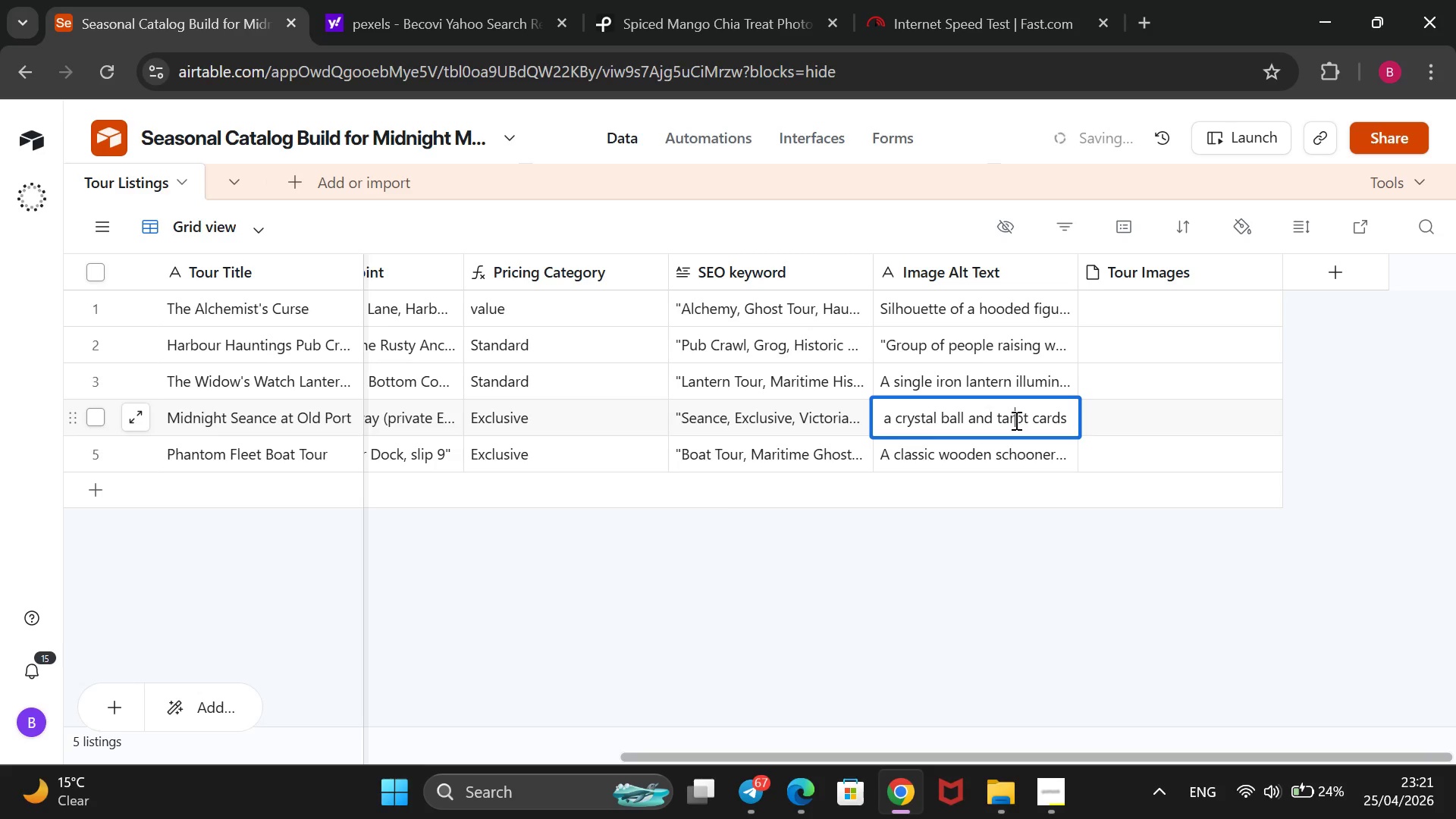 
hold_key(key=ArrowRight, duration=1.33)
 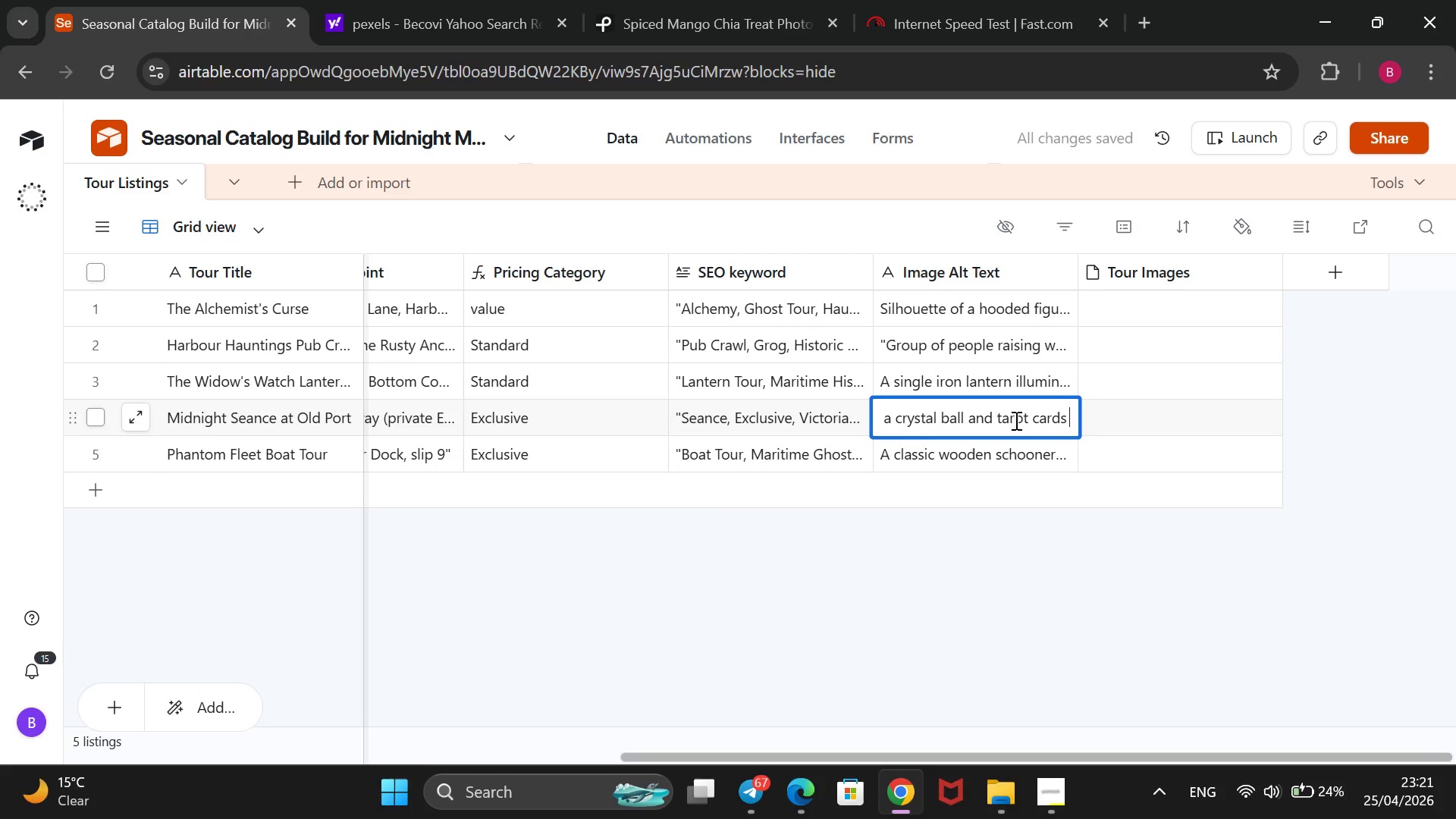 
type(ina velvet-lined room.)
 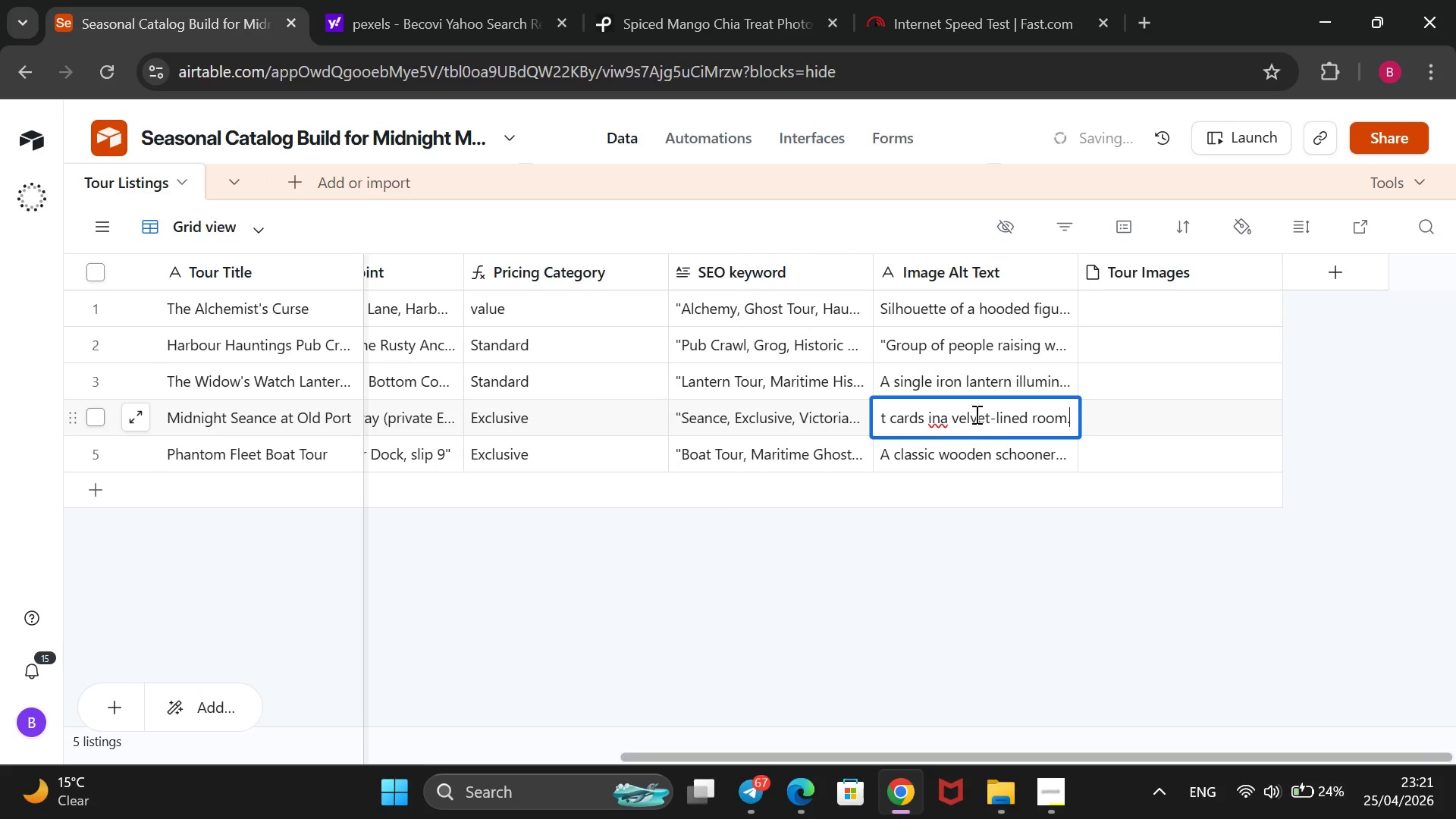 
scroll: coordinate [971, 410], scroll_direction: up, amount: 2.0
 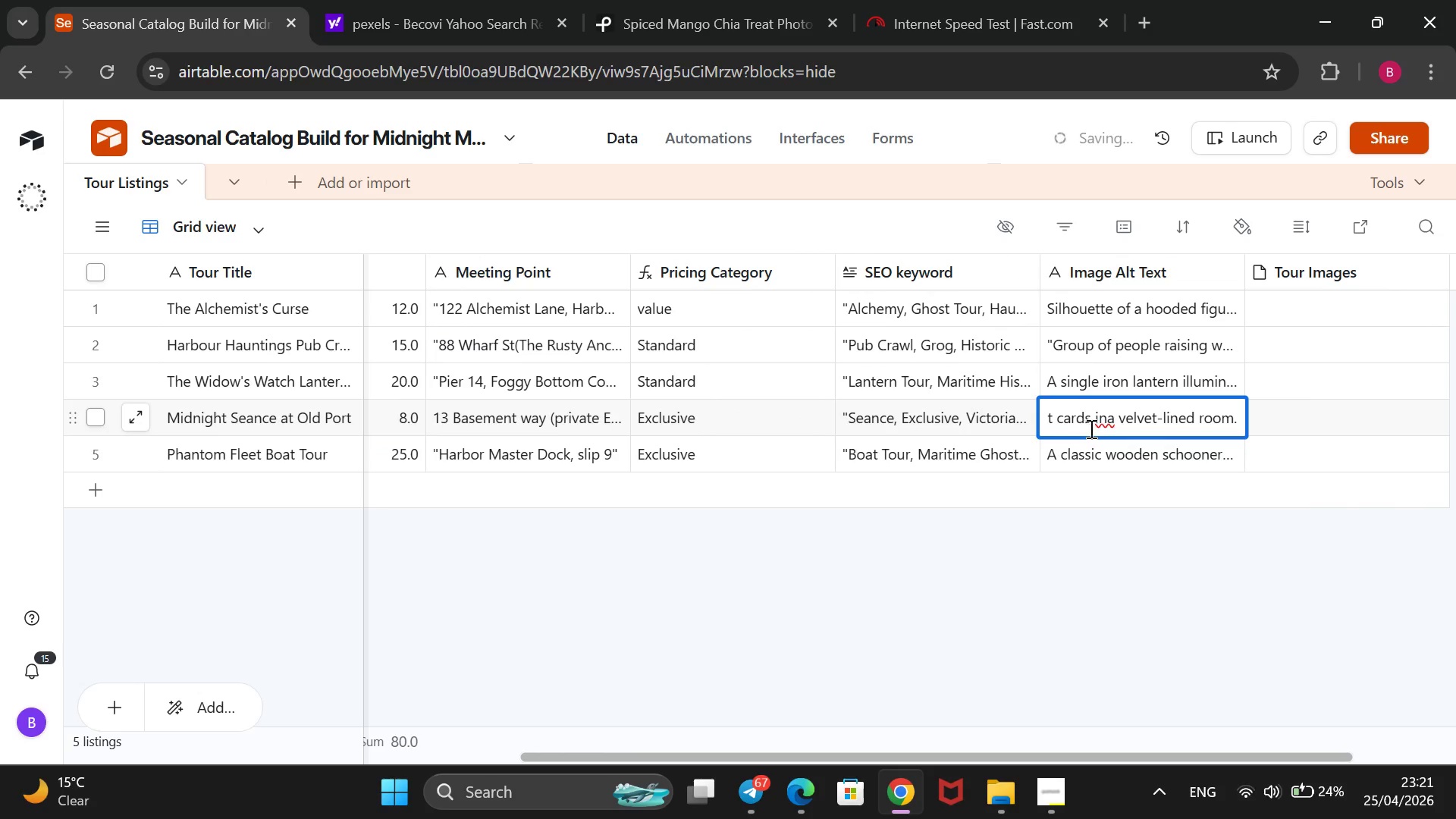 
left_click([1094, 423])
 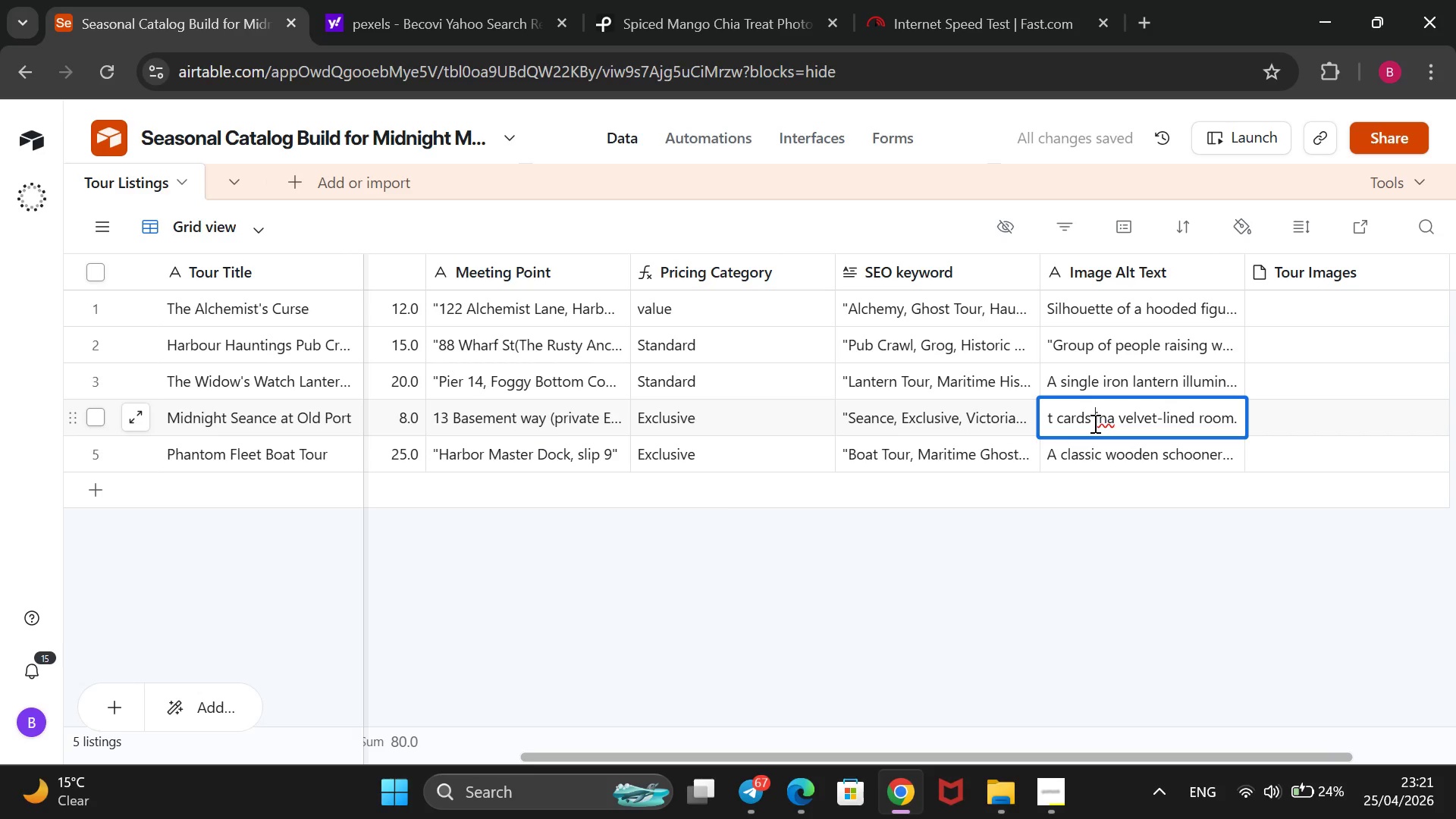 
key(ArrowRight)
 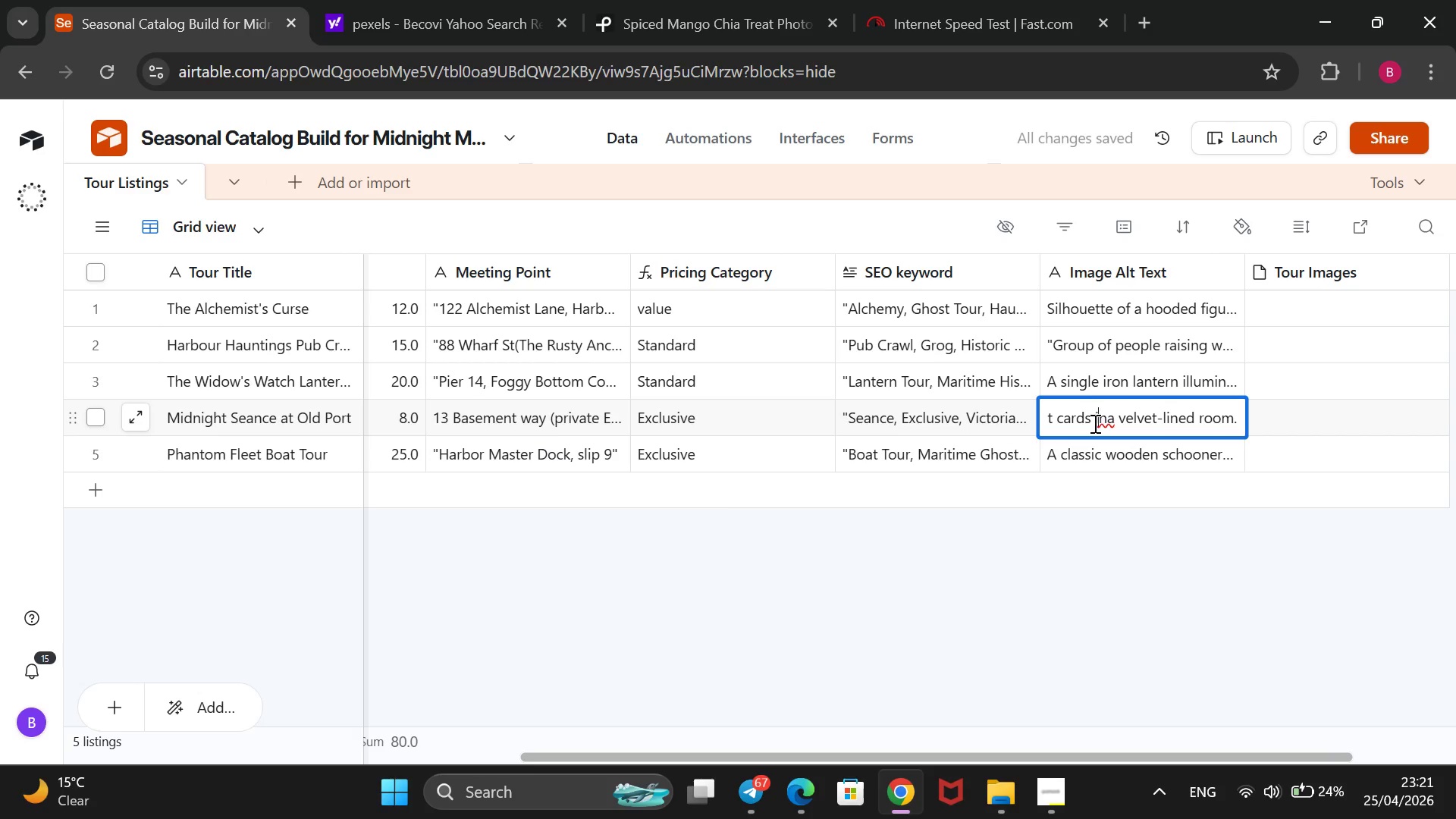 
key(ArrowRight)
 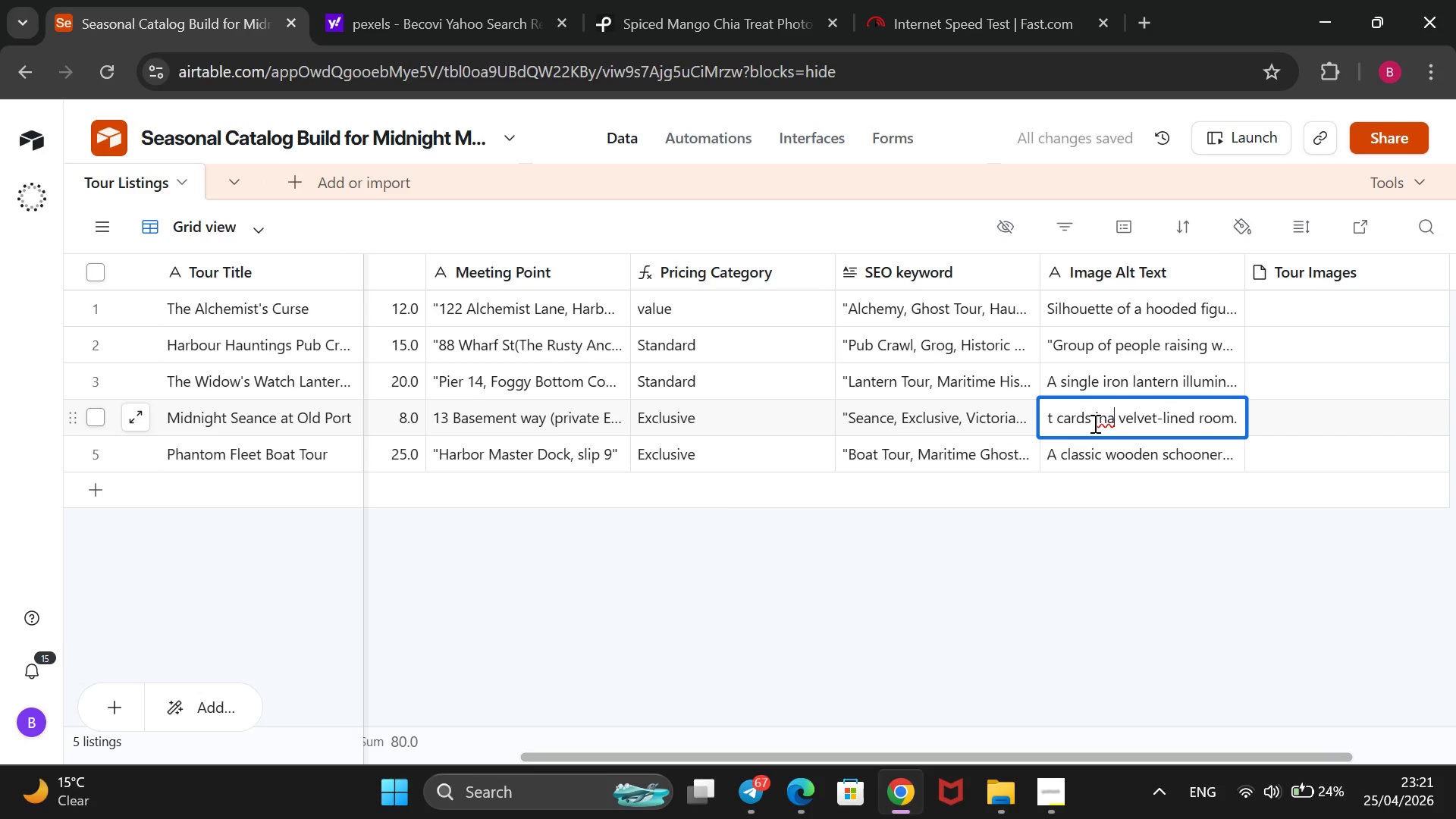 
key(ArrowRight)
 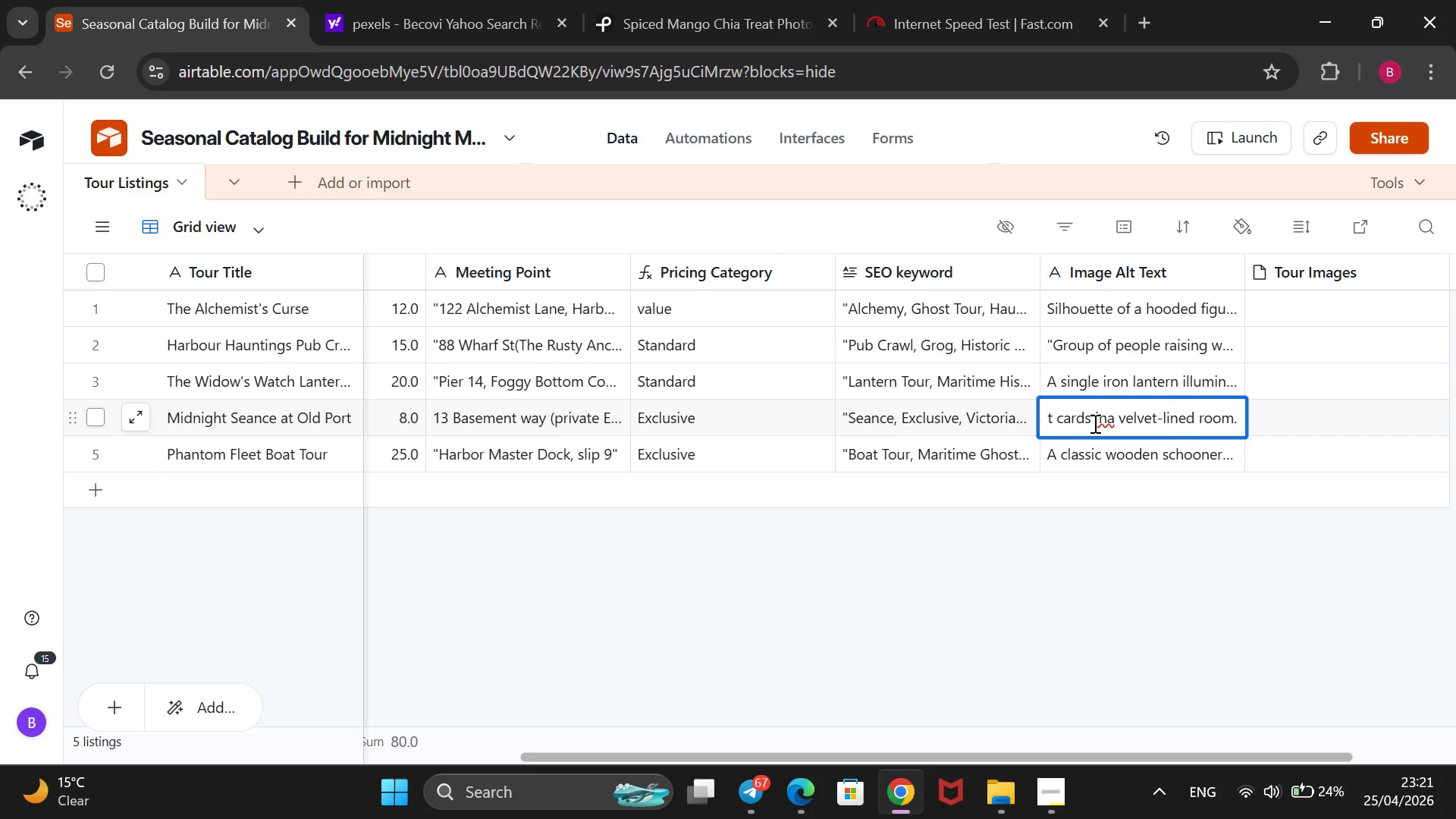 
key(ArrowLeft)
 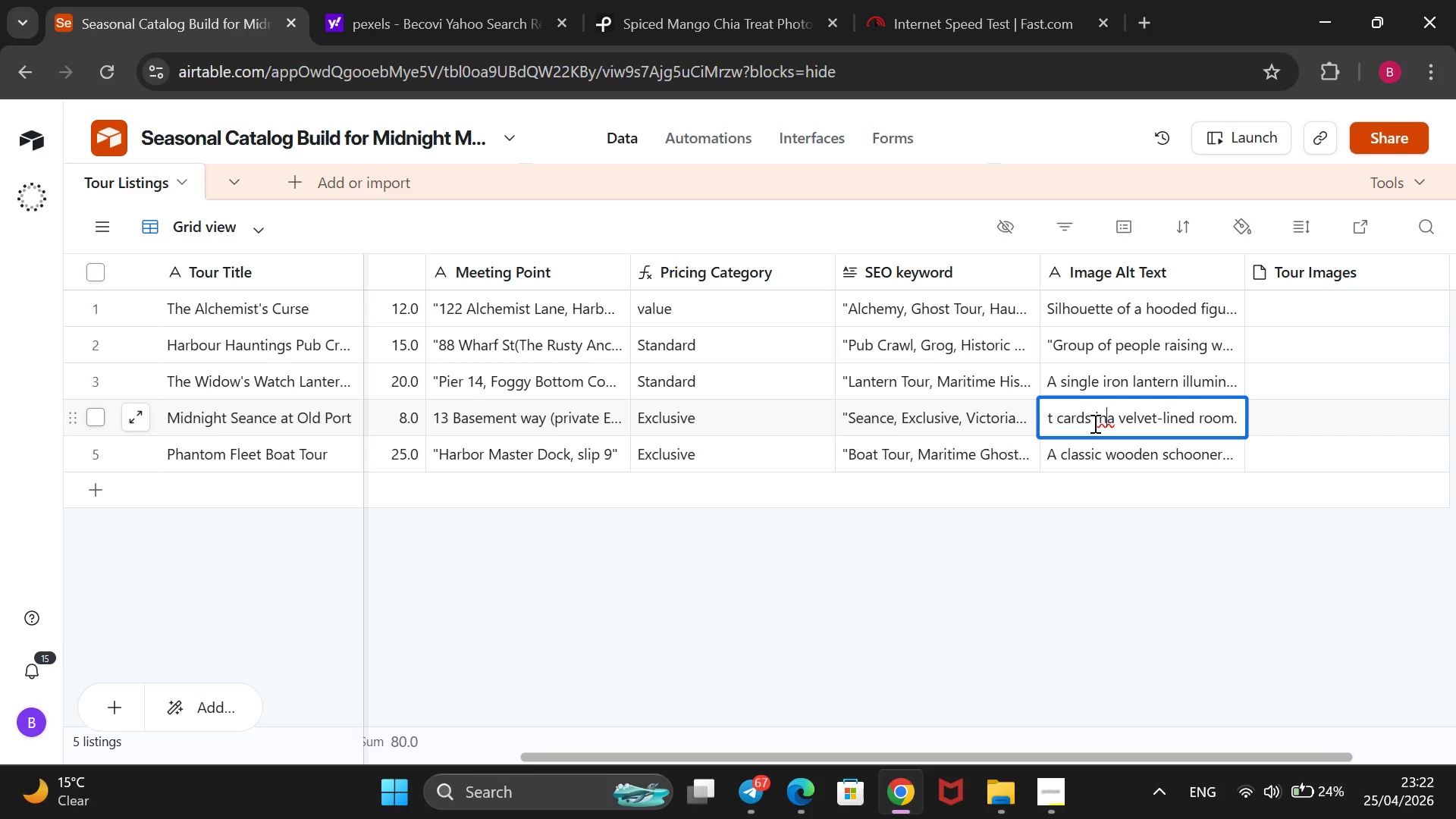 
key(Space)
 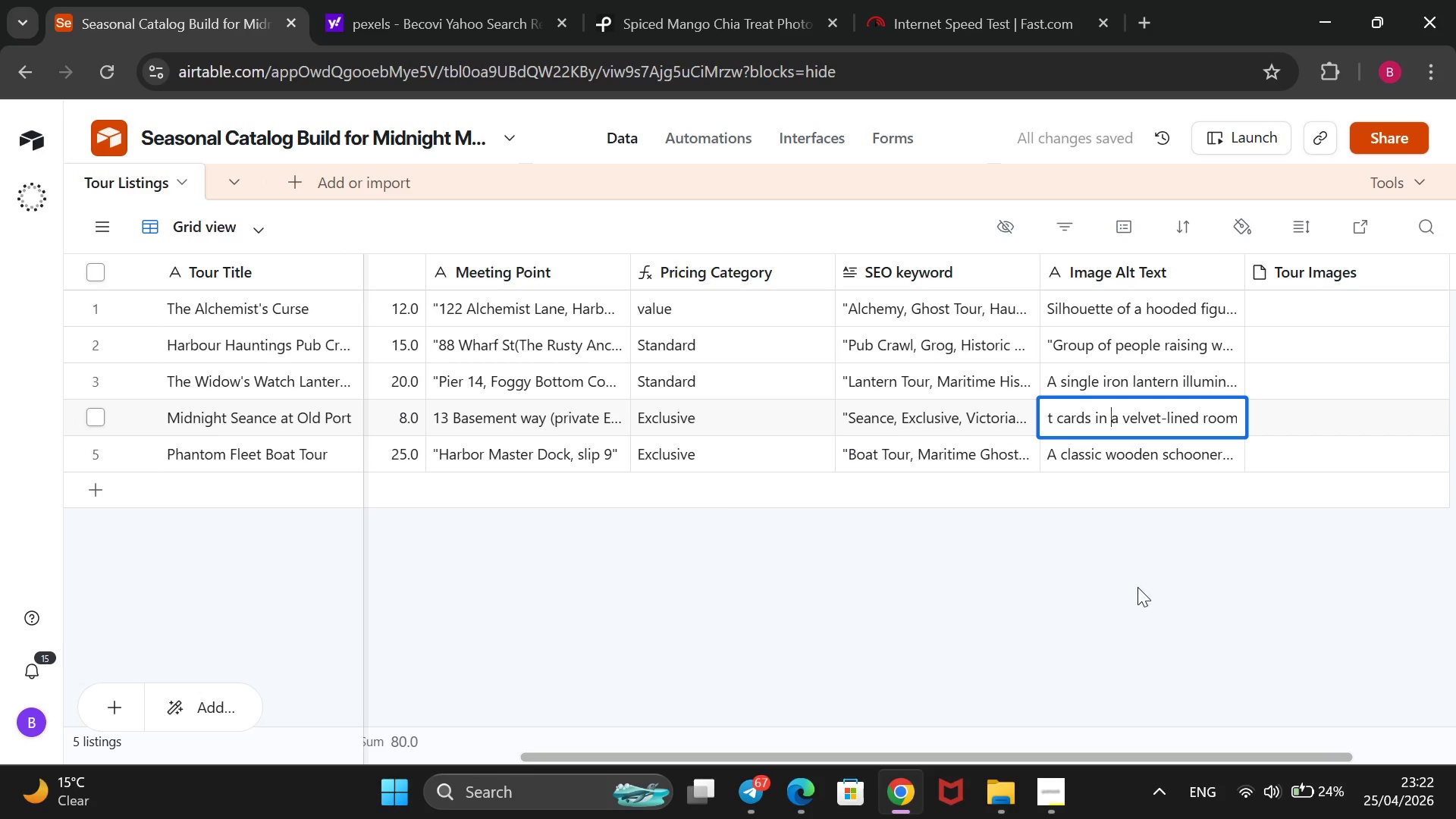 
left_click([1138, 587])
 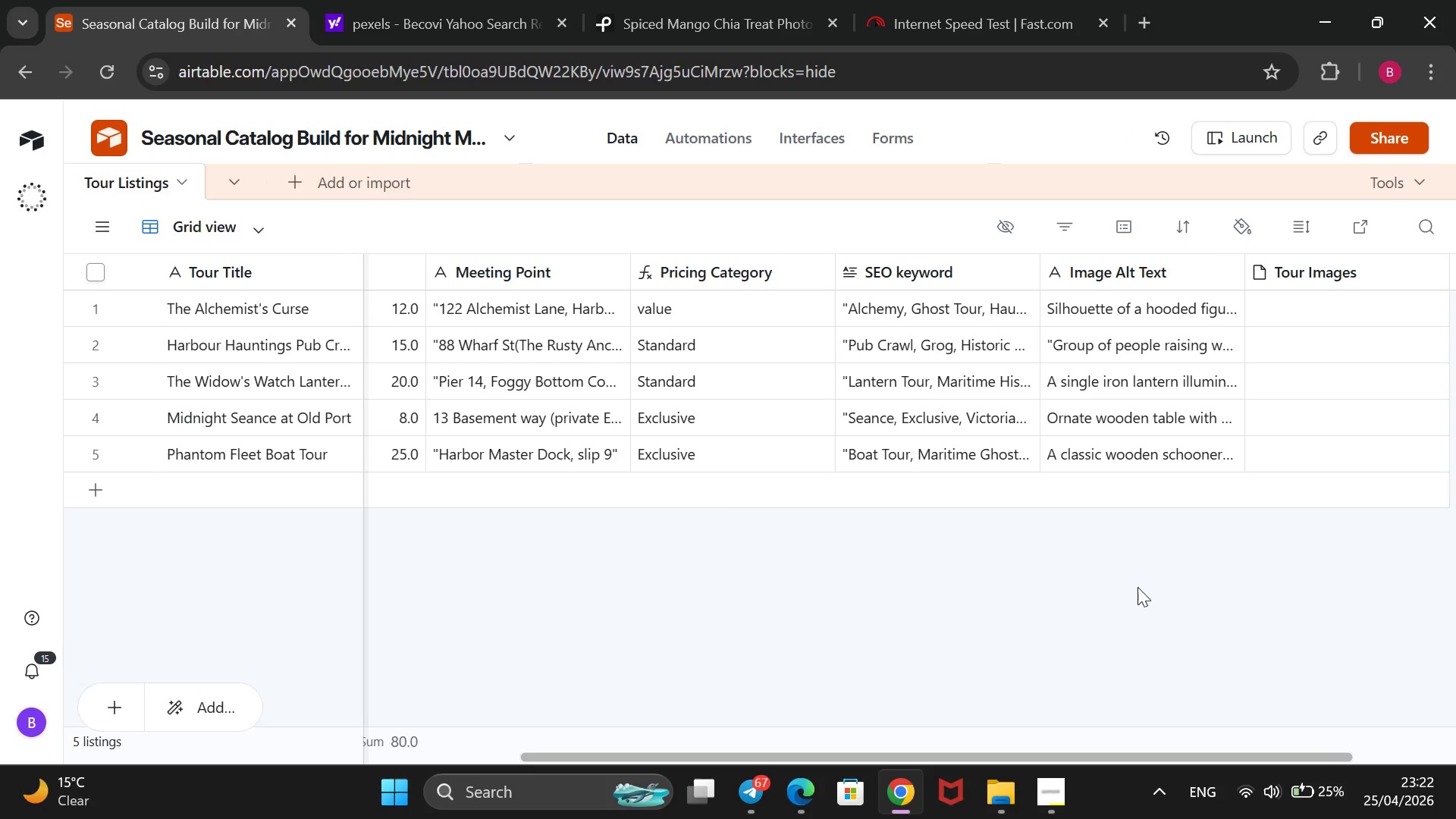 
wait(20.7)
 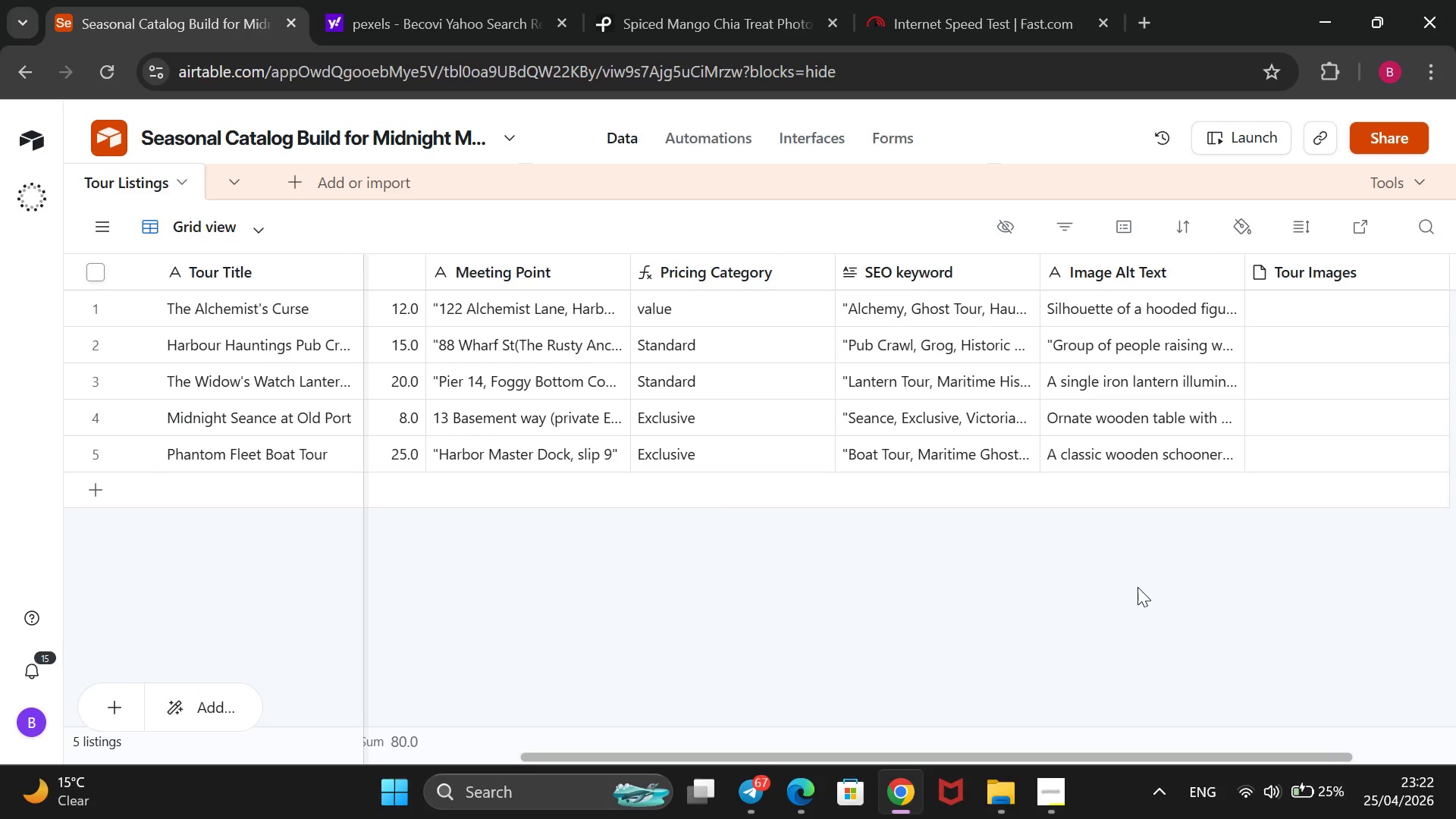 
left_click([657, 2])
 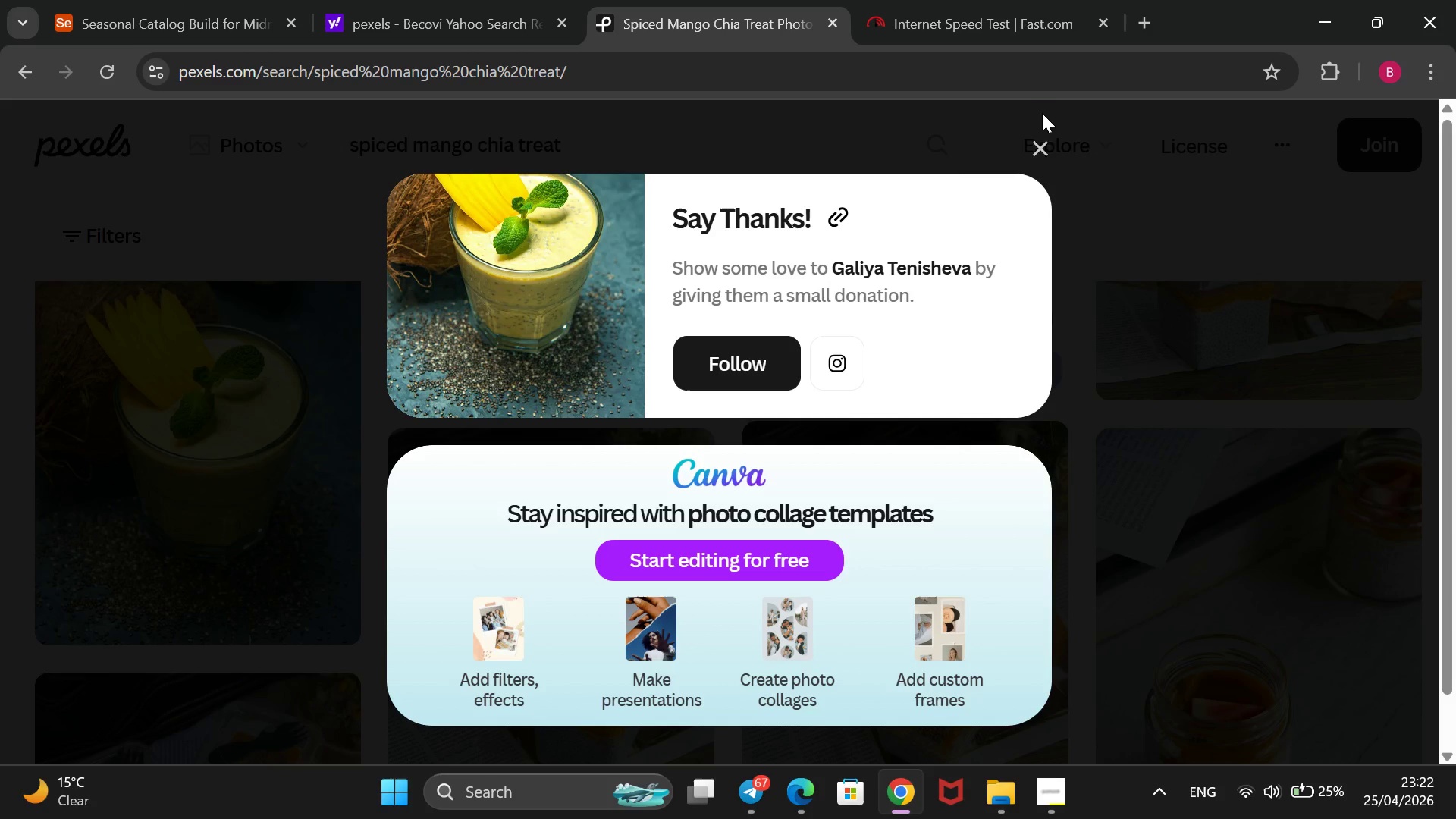 
left_click([1043, 150])
 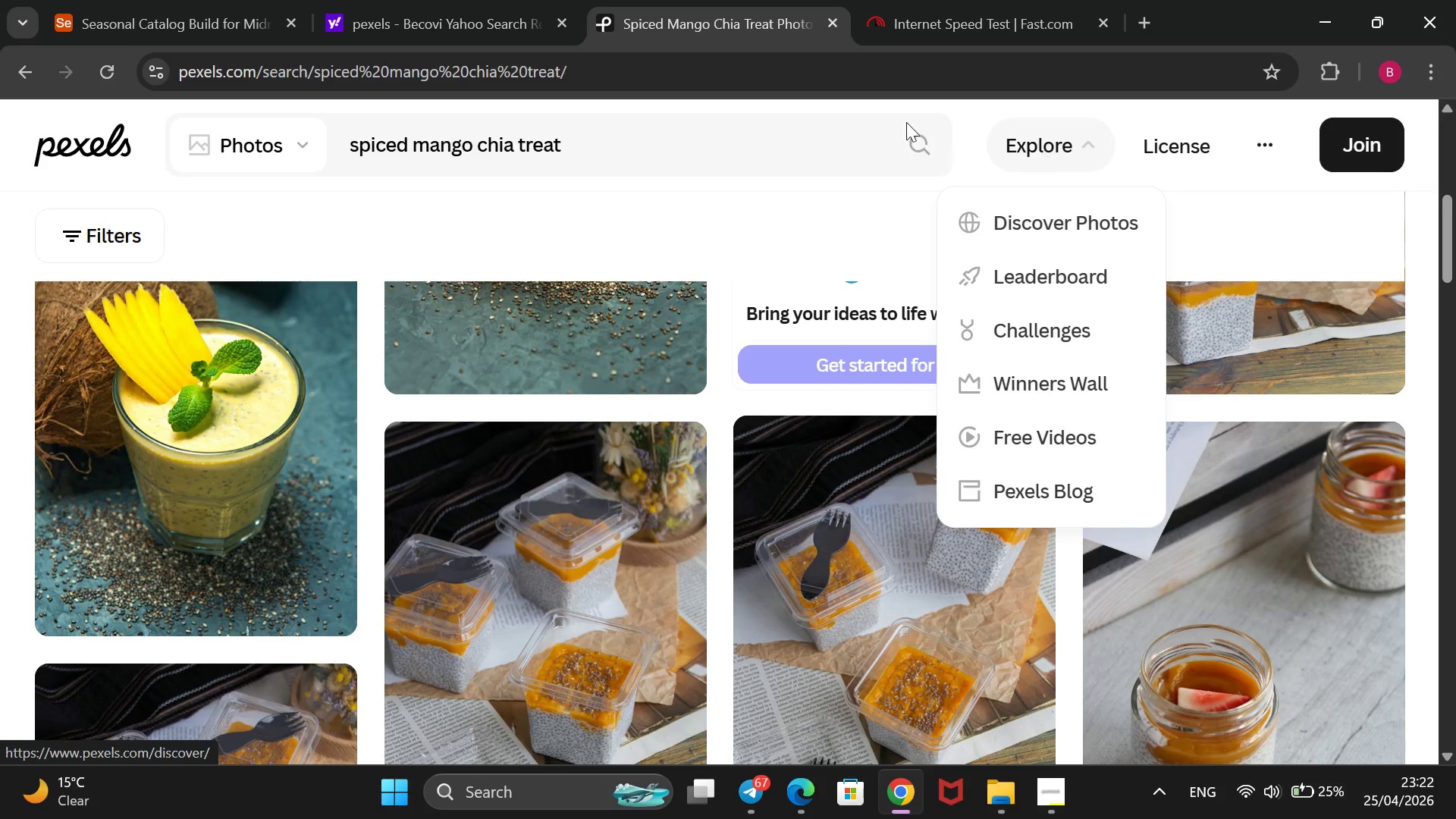 
left_click_drag(start_coordinate=[734, 121], to_coordinate=[354, 171])
 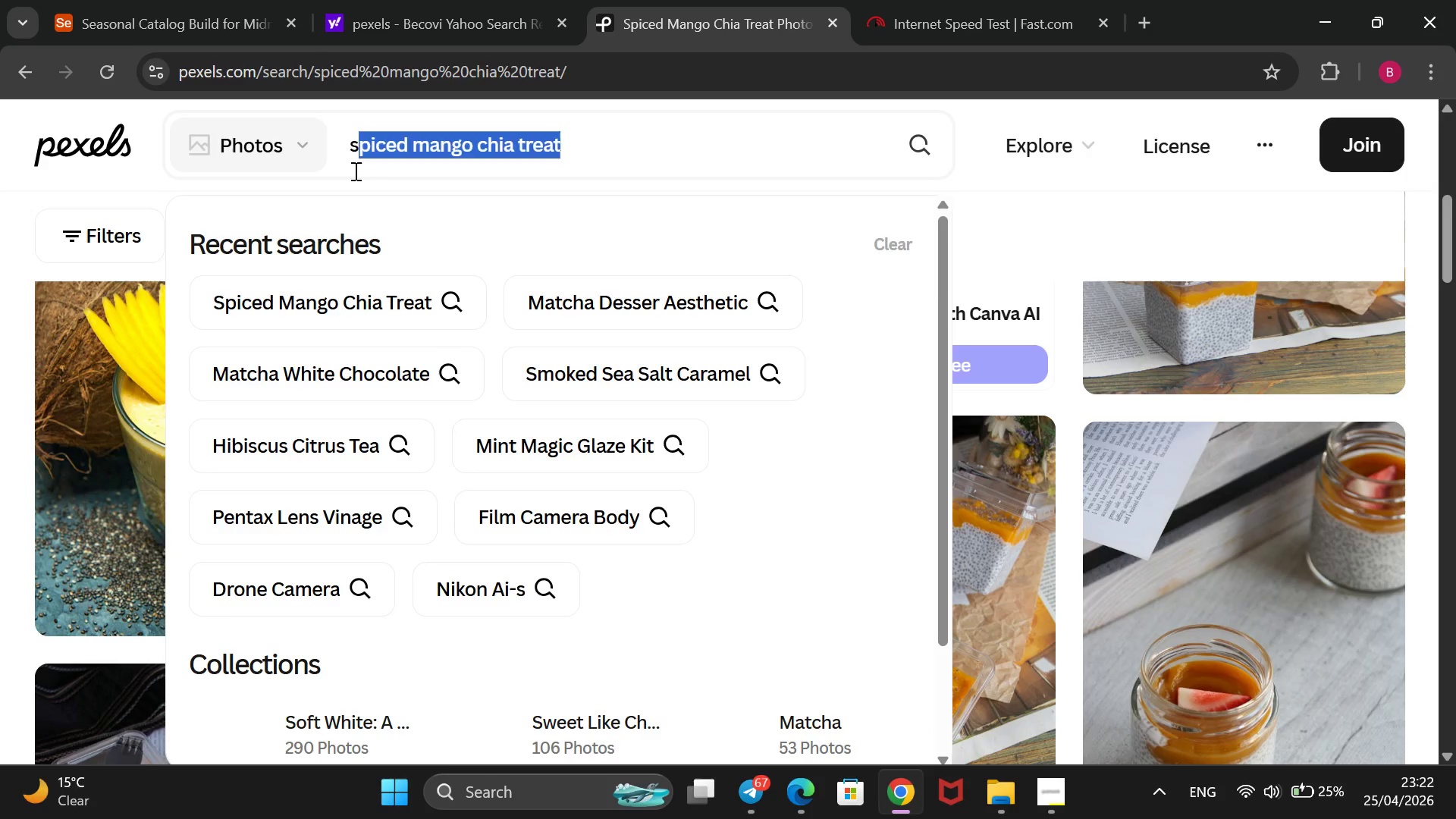 
key(Backspace)
key(Backspace)
type(p)
key(Backspace)
type(group of people raising wooden mugs)
 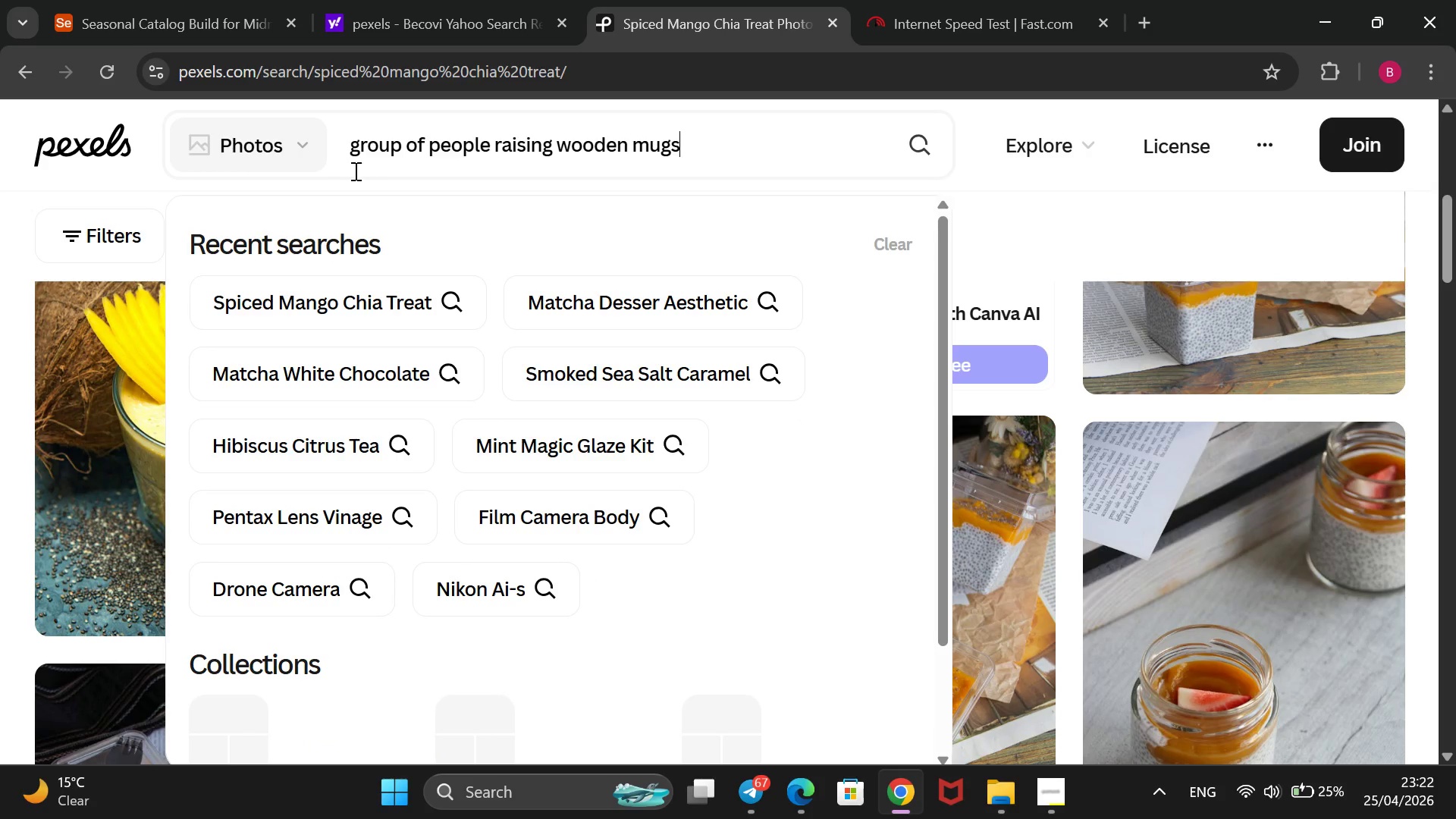 
key(Enter)
 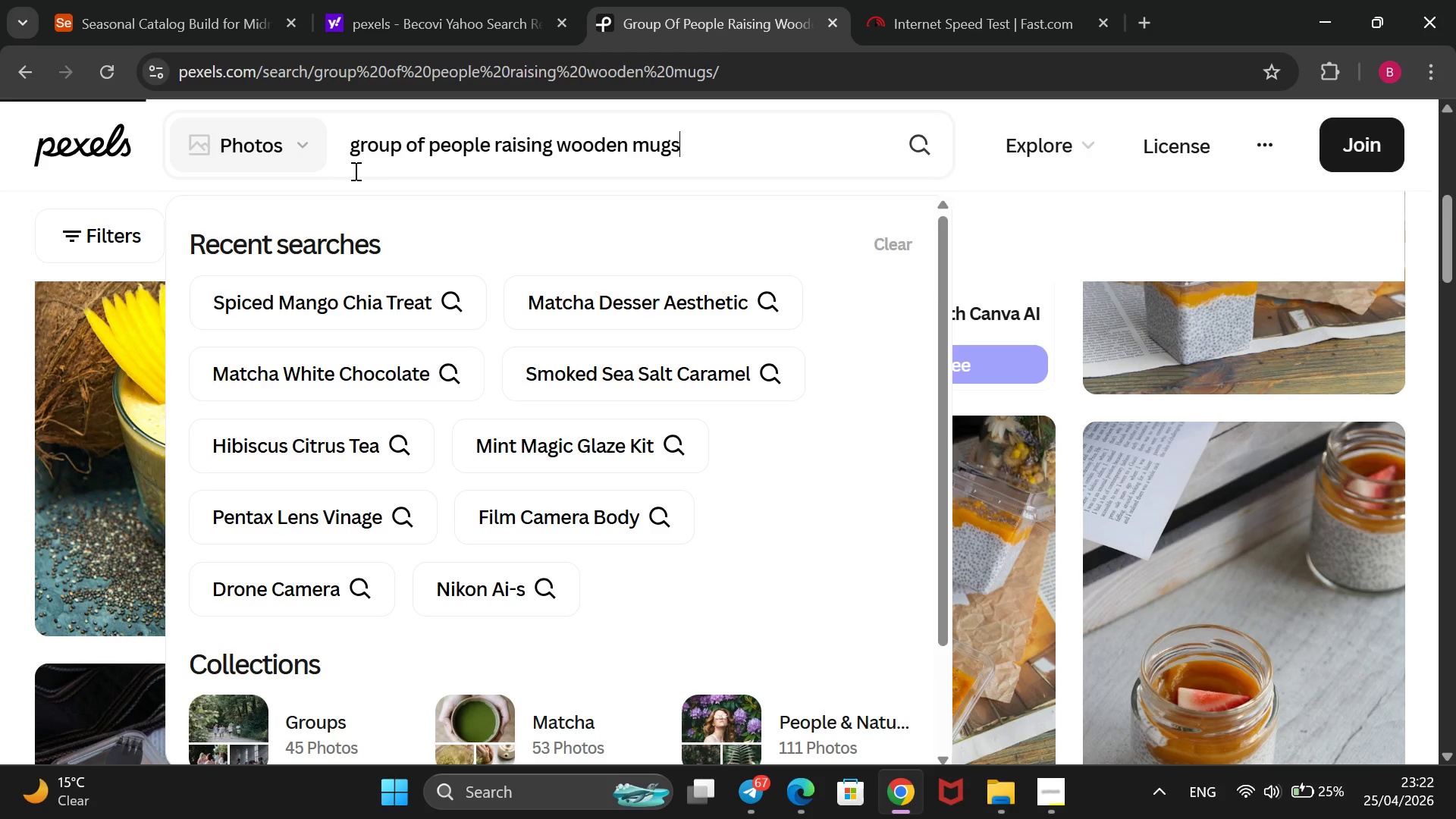 
wait(10.2)
 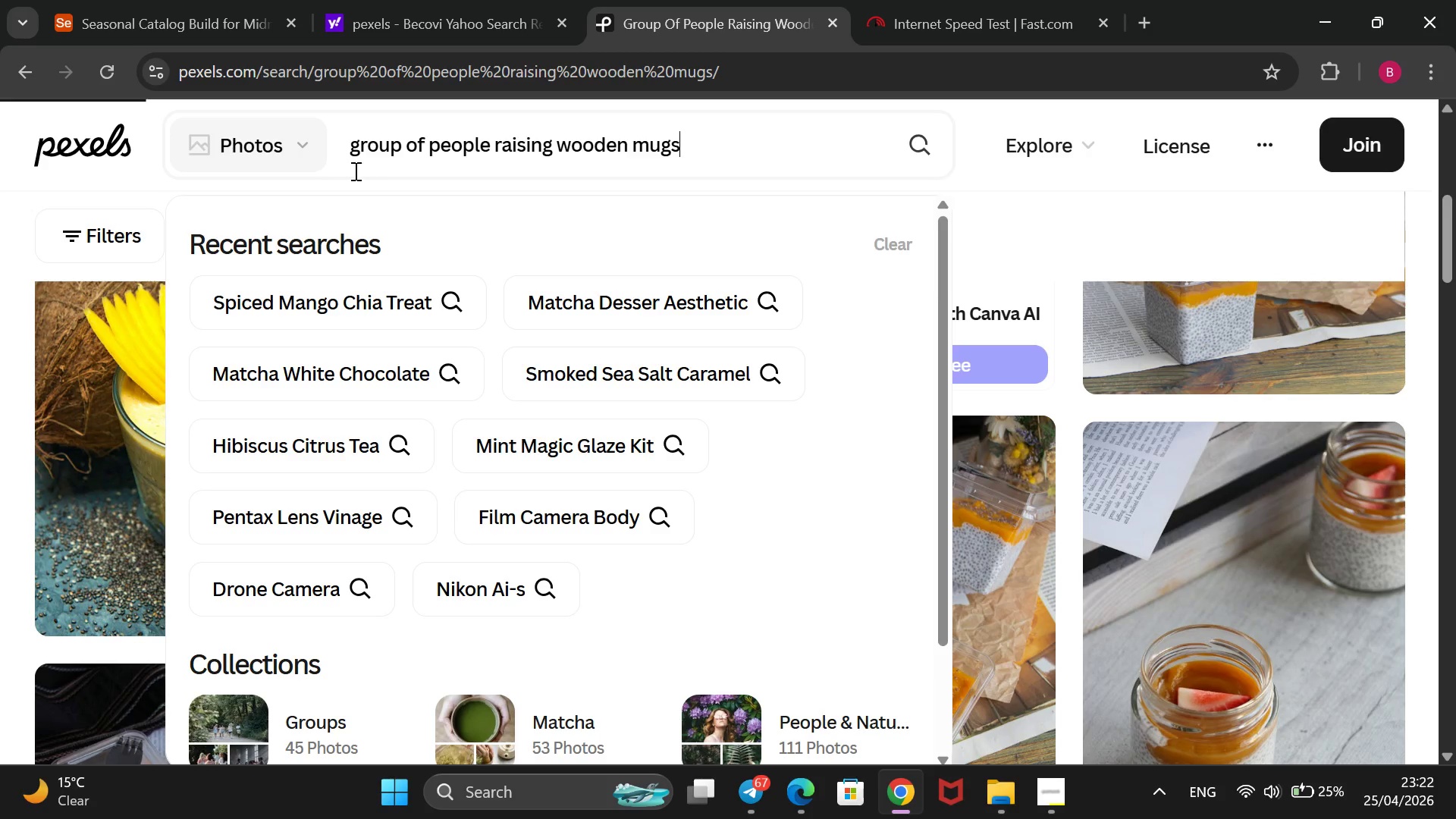 
scroll: coordinate [532, 169], scroll_direction: down, amount: 5.0
 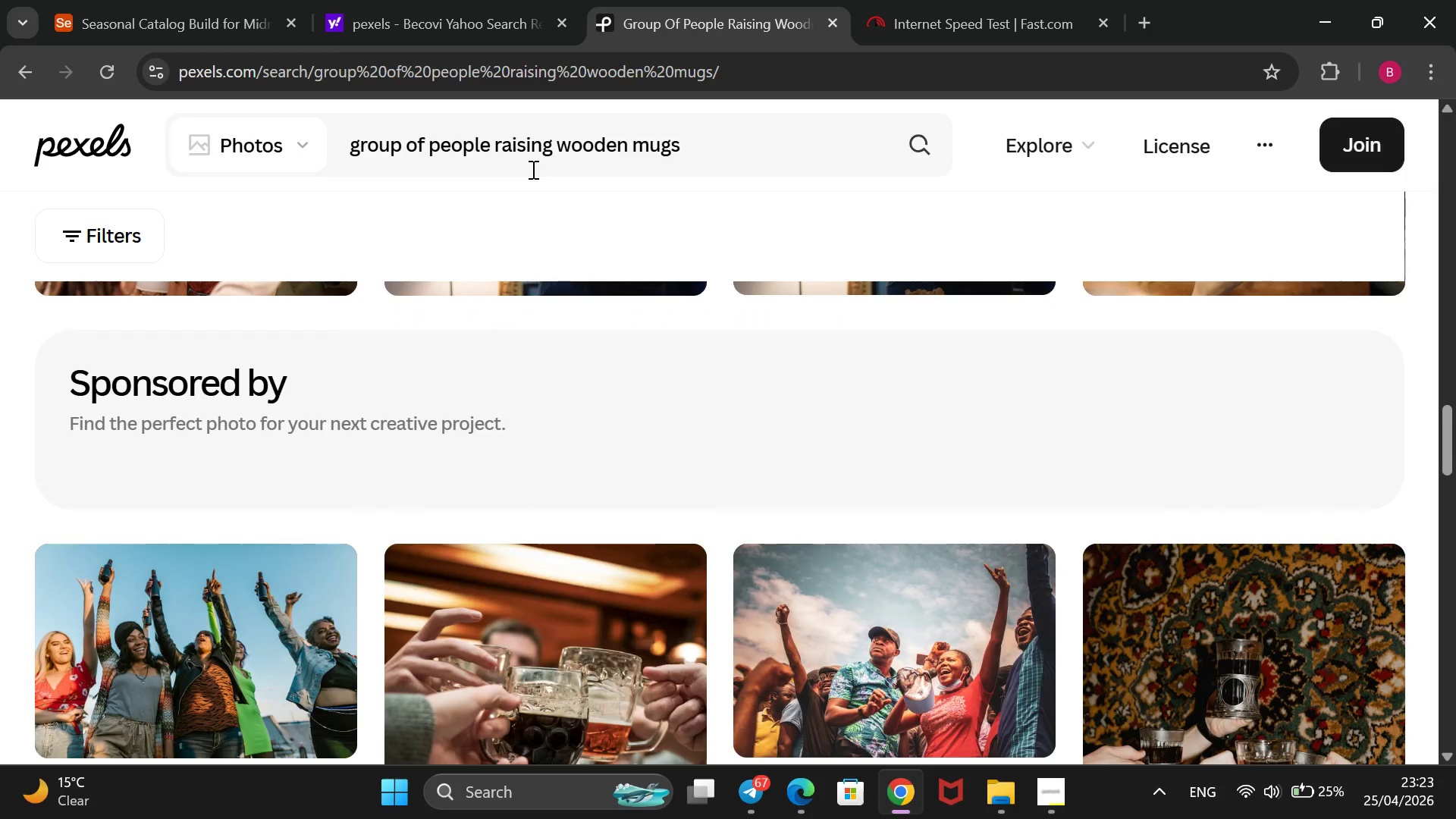 
wait(14.34)
 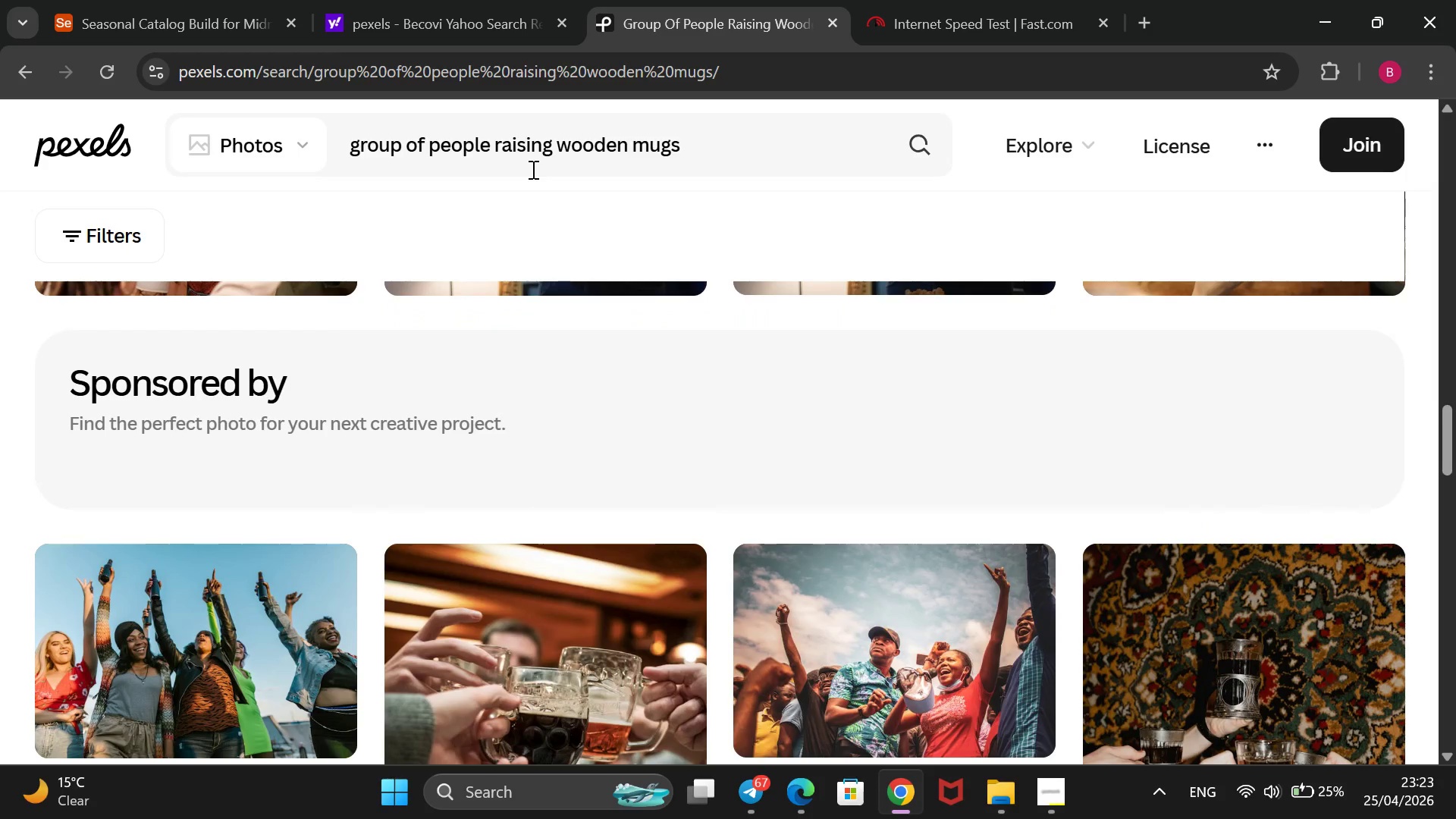 
left_click_drag(start_coordinate=[683, 144], to_coordinate=[328, 146])
 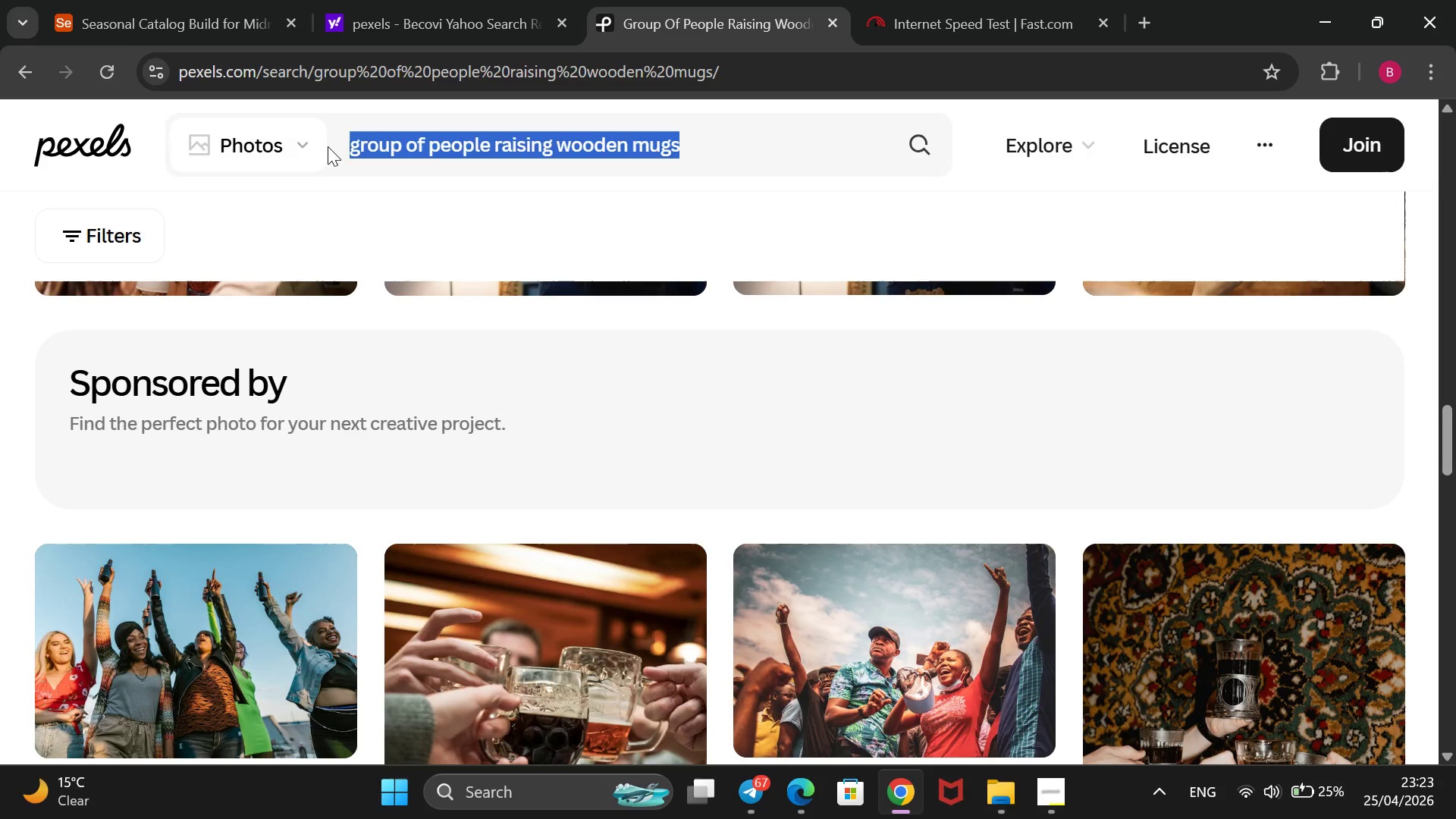 
key(Backspace)
type(iron lantern)
 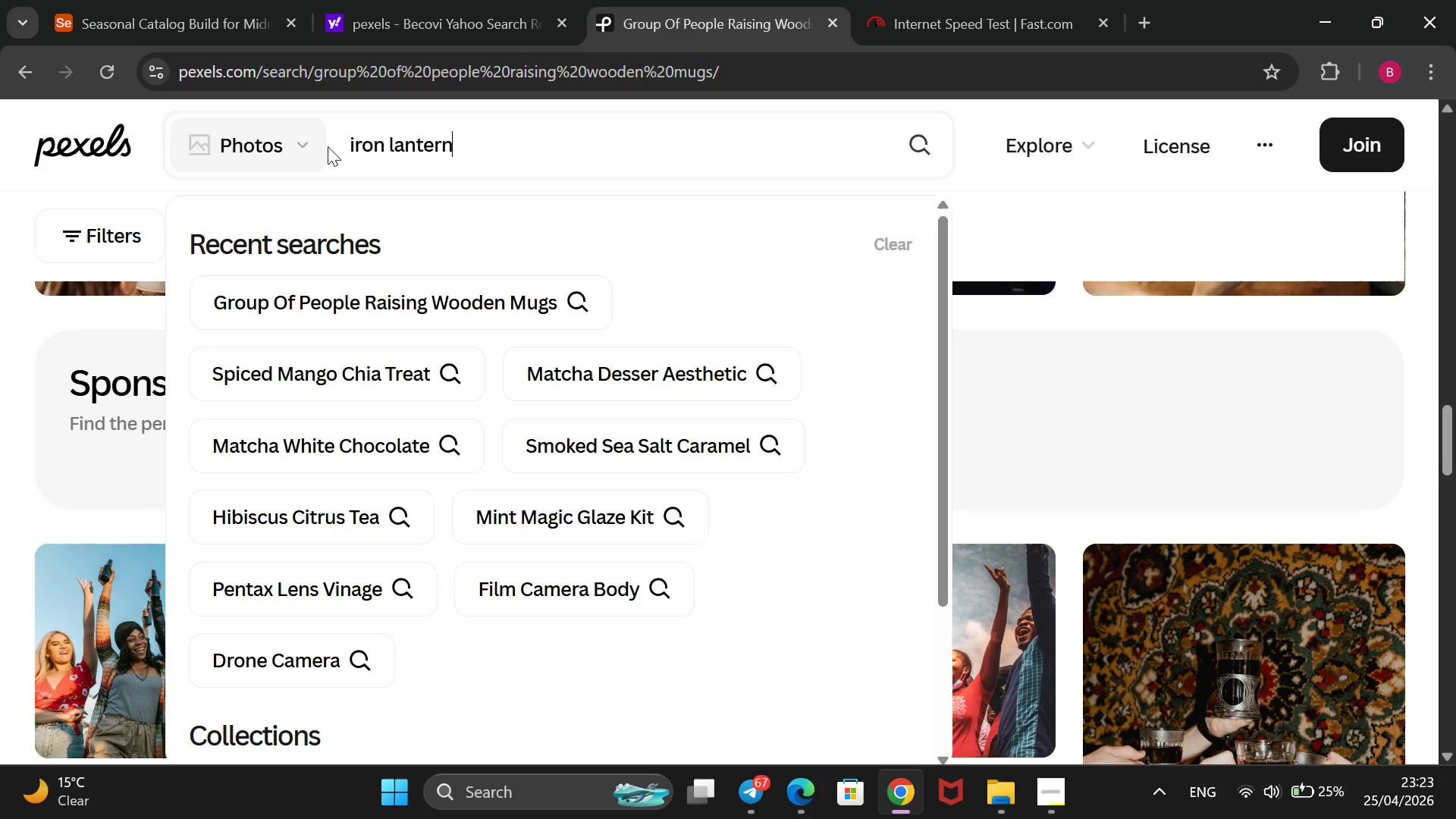 
key(Enter)
 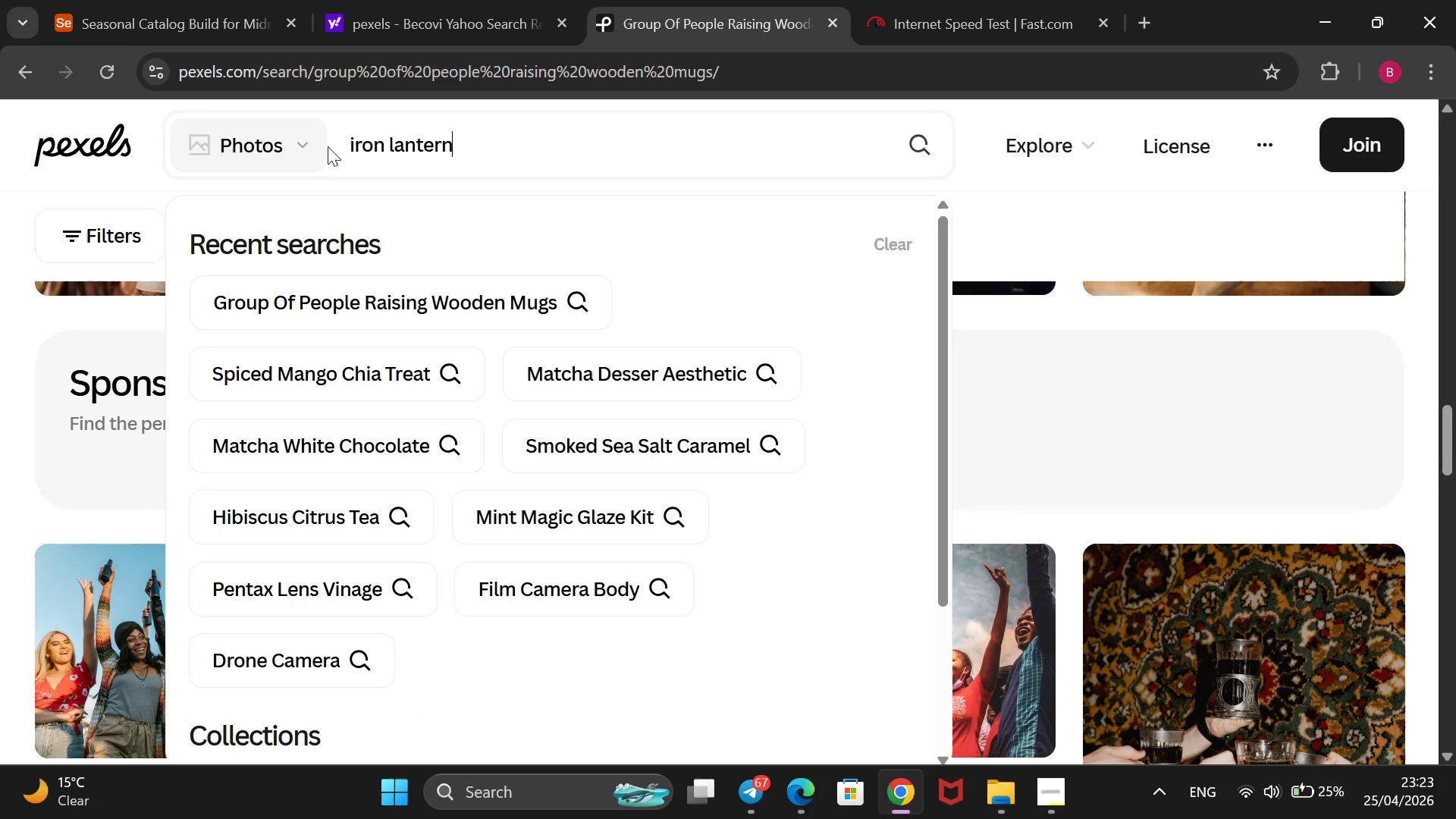 
key(Enter)
 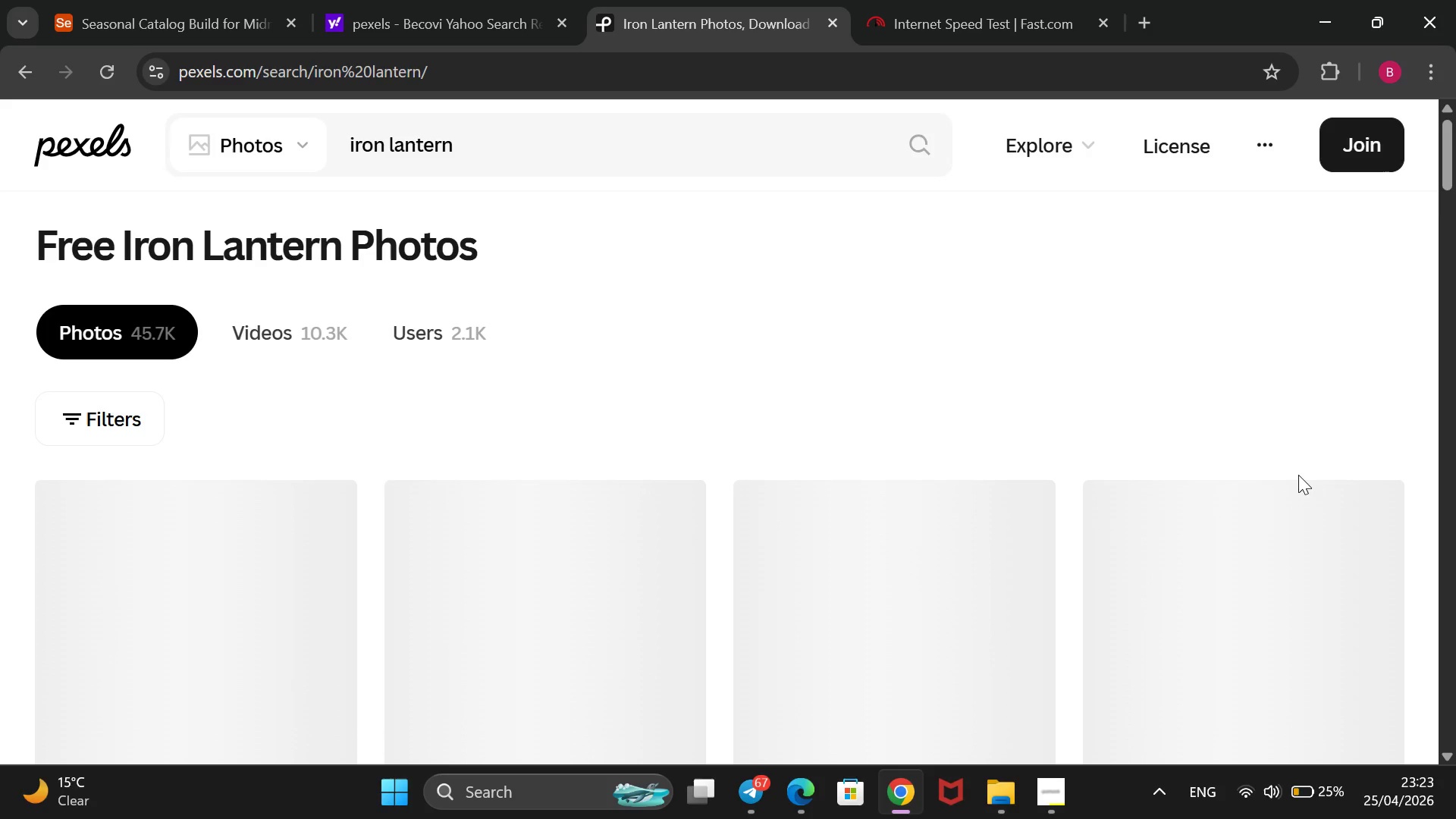 
wait(28.03)
 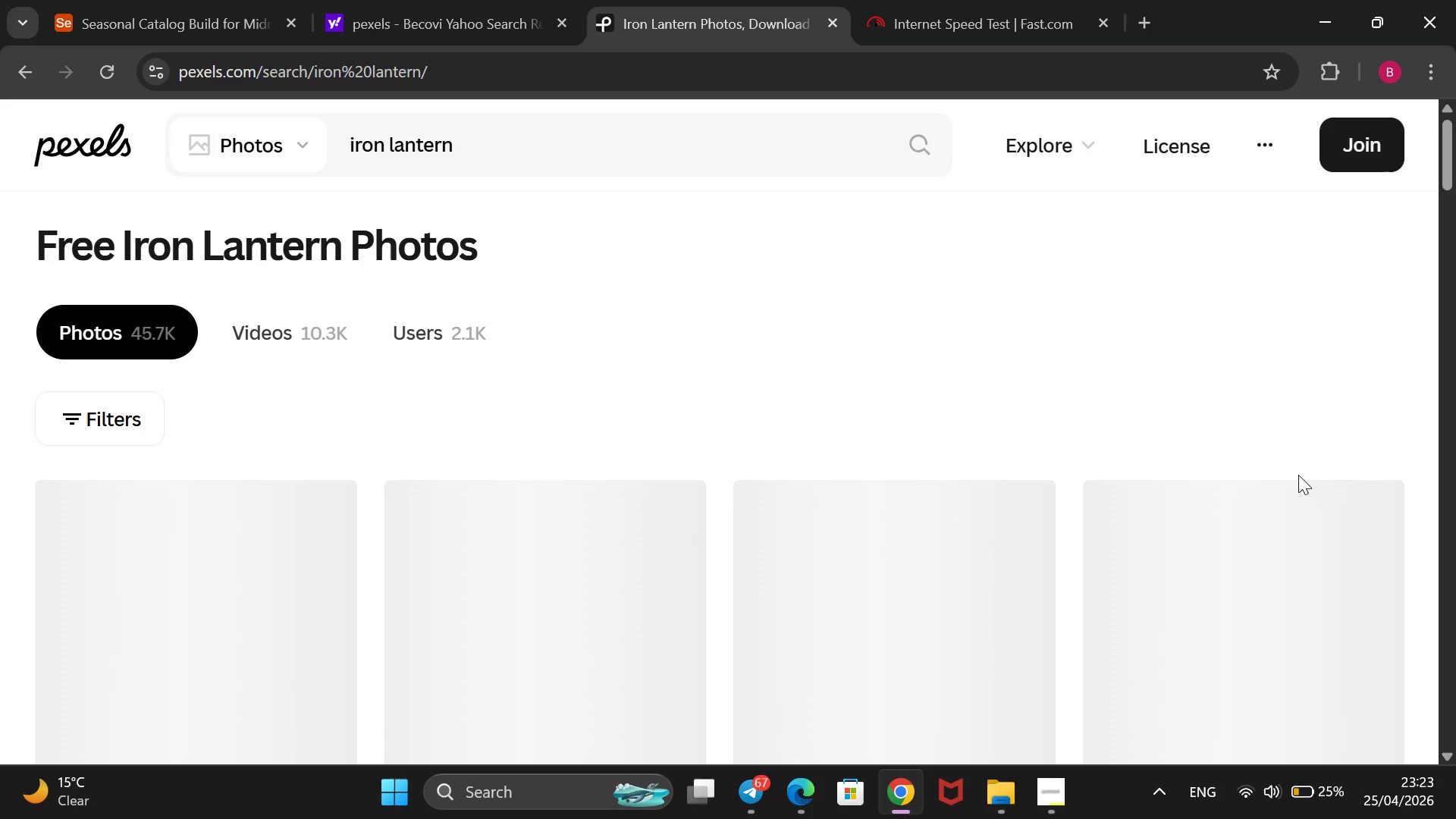 
scroll: coordinate [1247, 424], scroll_direction: down, amount: 11.0
 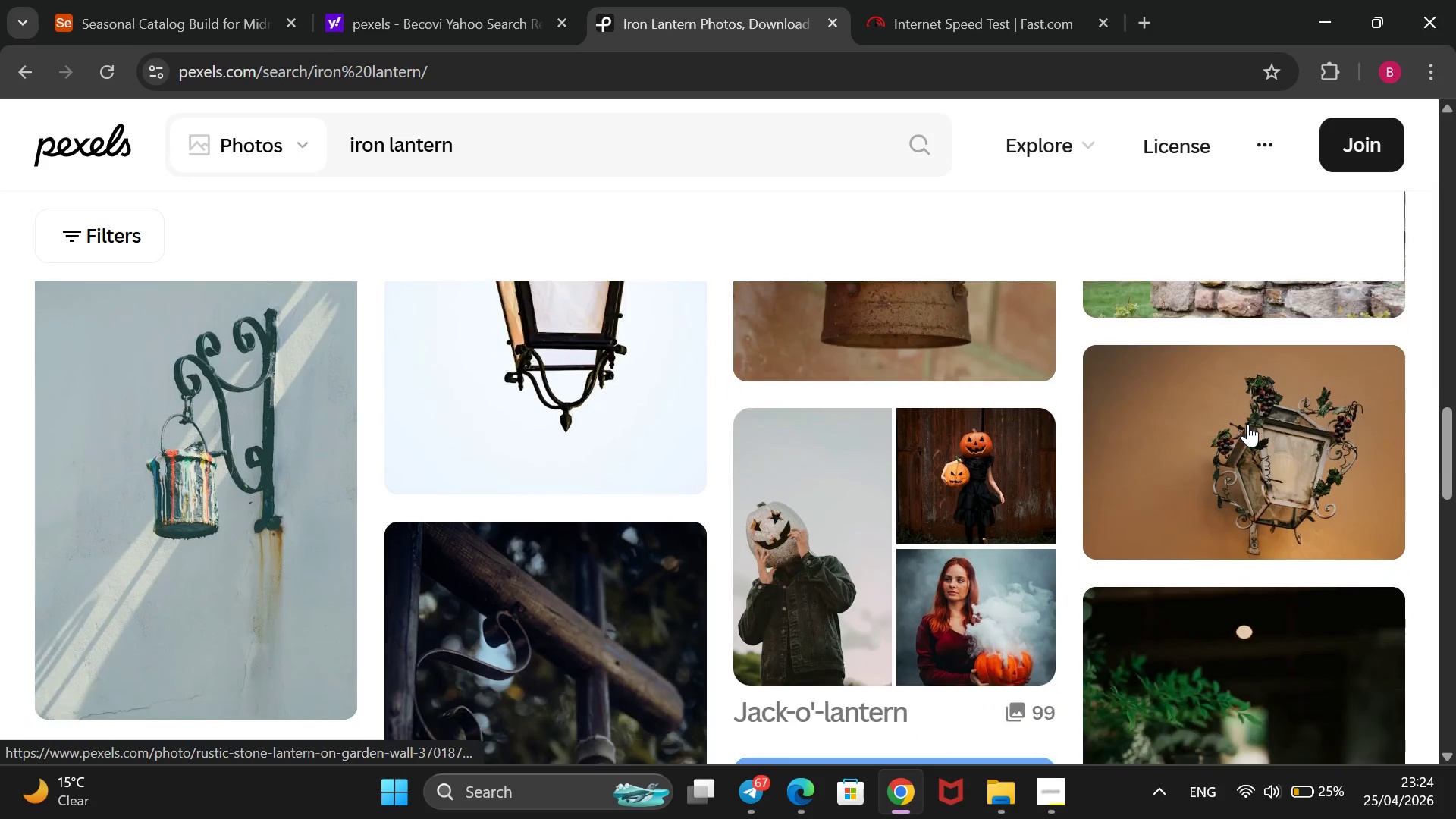 
scroll: coordinate [946, 497], scroll_direction: none, amount: 0.0
 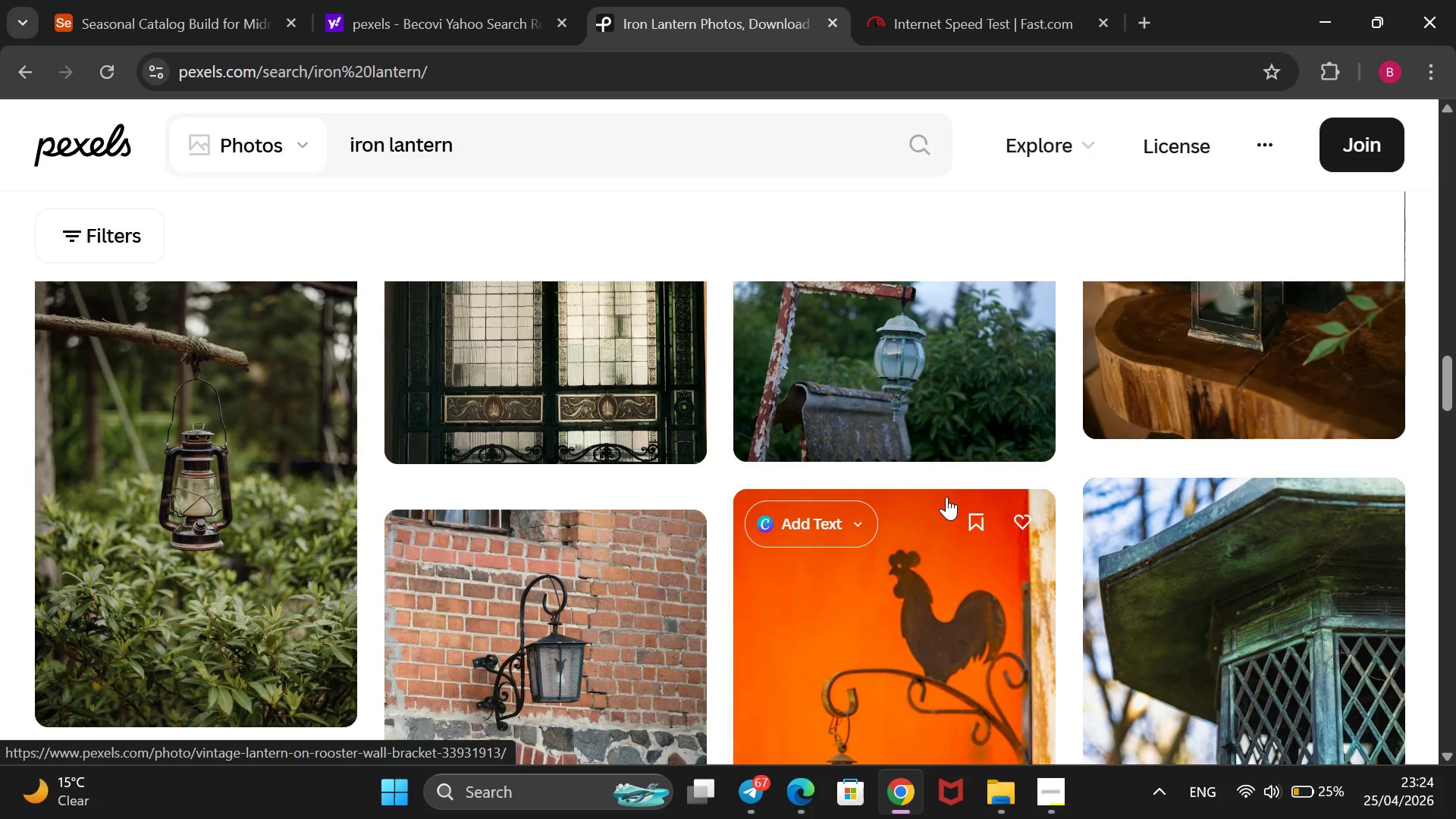 
wait(11.35)
 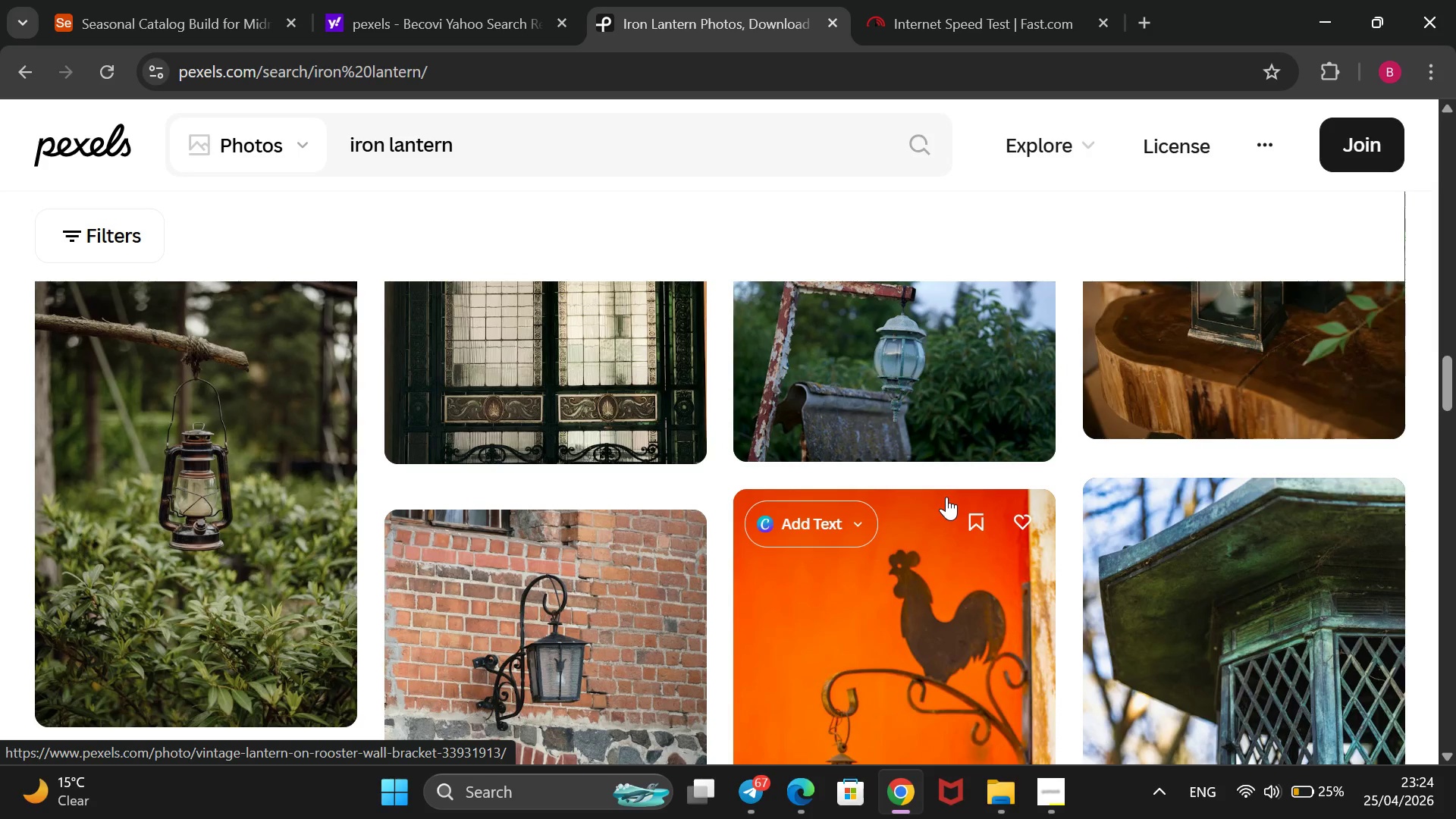 
left_click([493, 131])
 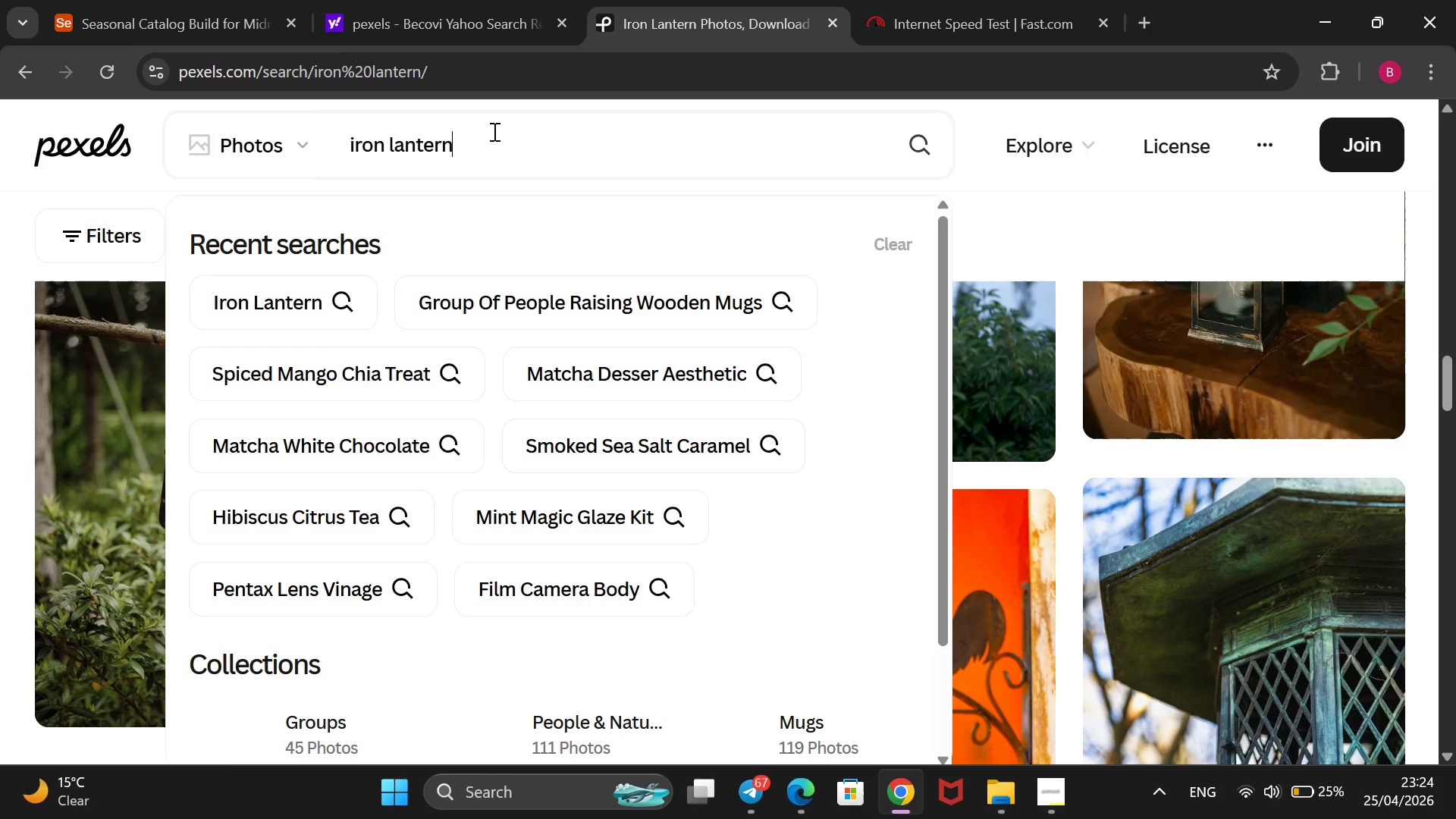 
type( illuminating coastal )
key(Backspace)
key(Backspace)
key(Backspace)
key(Backspace)
type(tsl )
key(Backspace)
key(Backspace)
key(Backspace)
type(al path)
 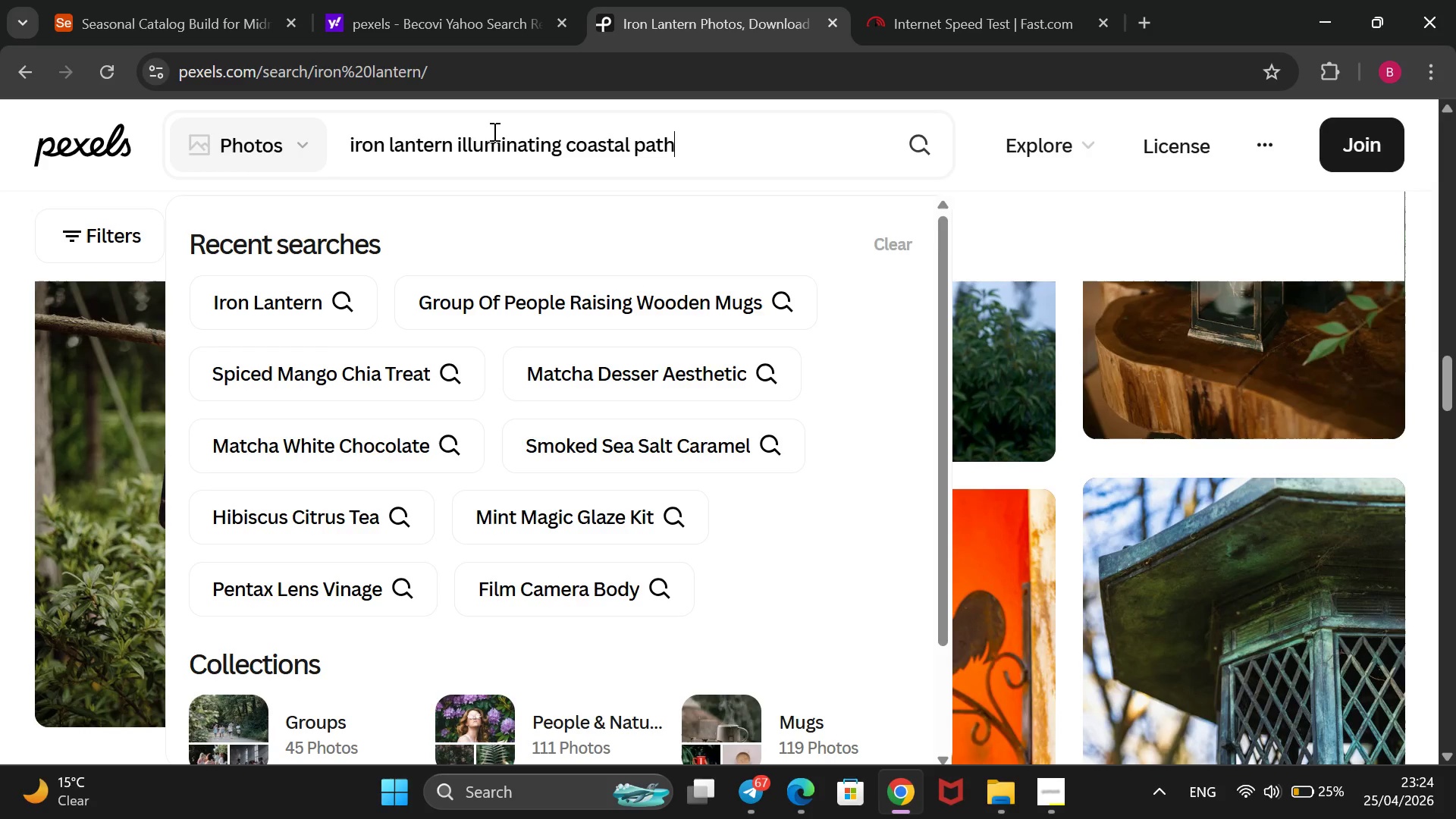 
key(Enter)
 